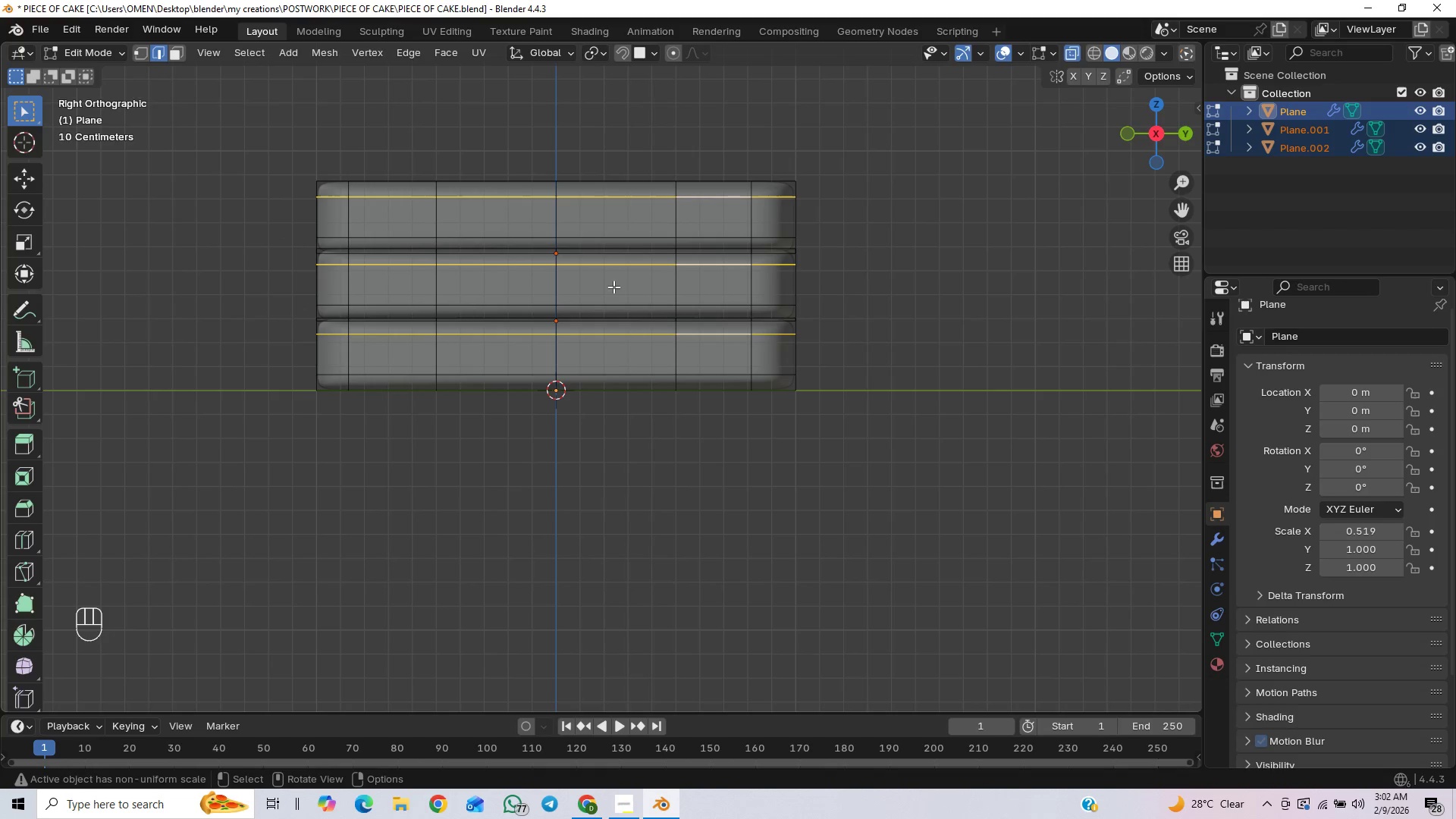 
hold_key(key=ControlLeft, duration=1.52)
 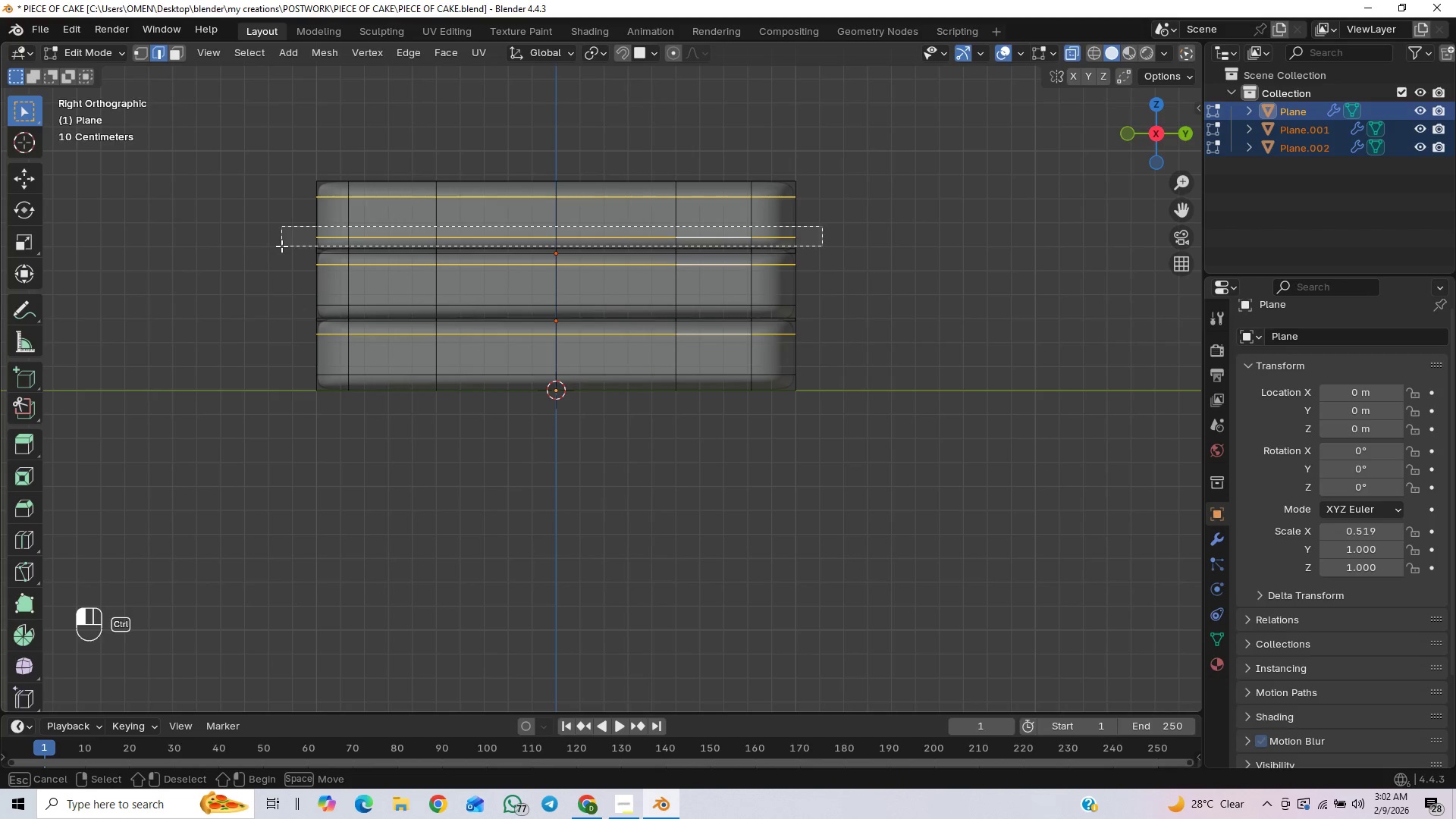 
key(Control+ControlLeft)
 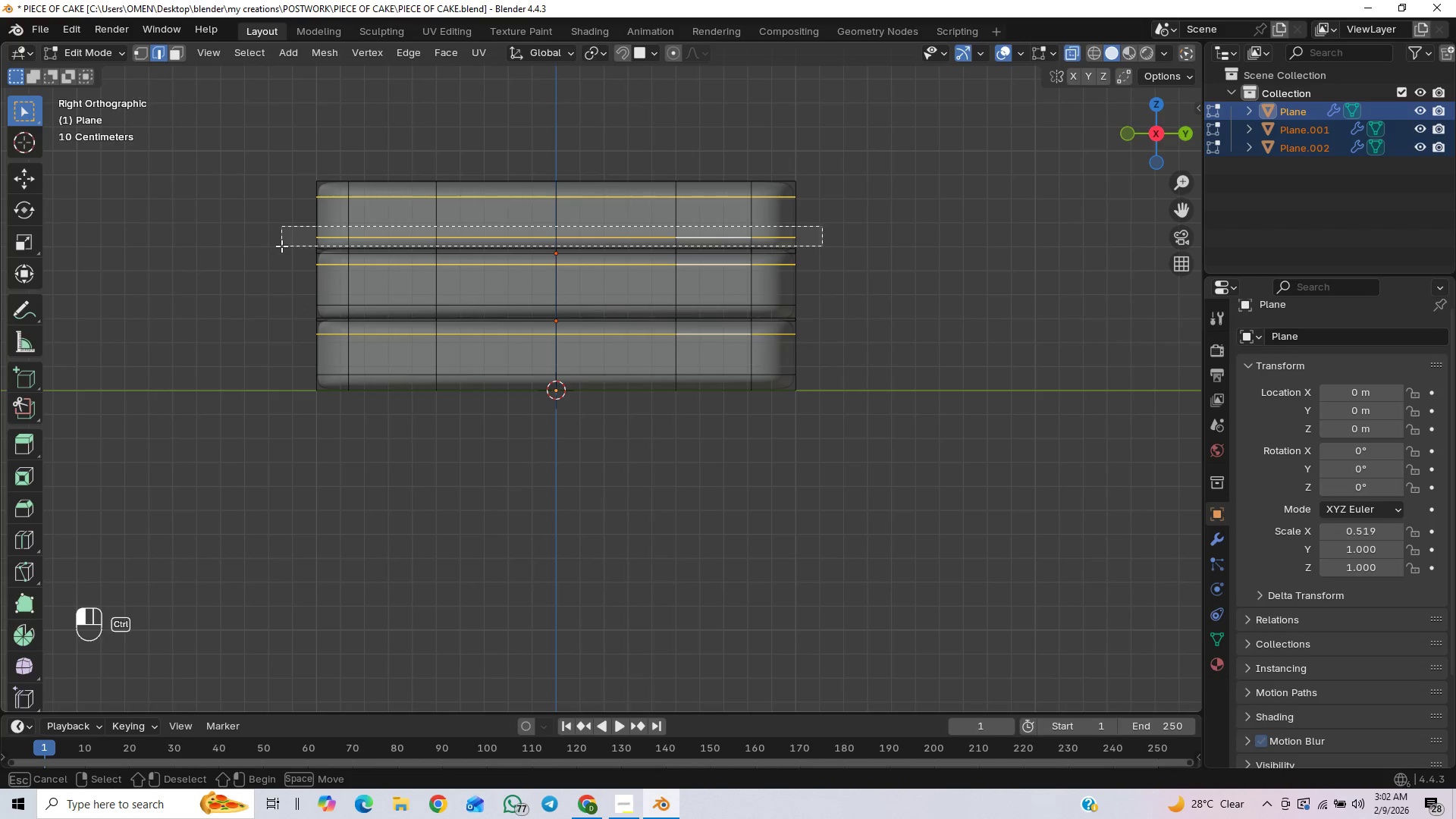 
key(Control+ControlLeft)
 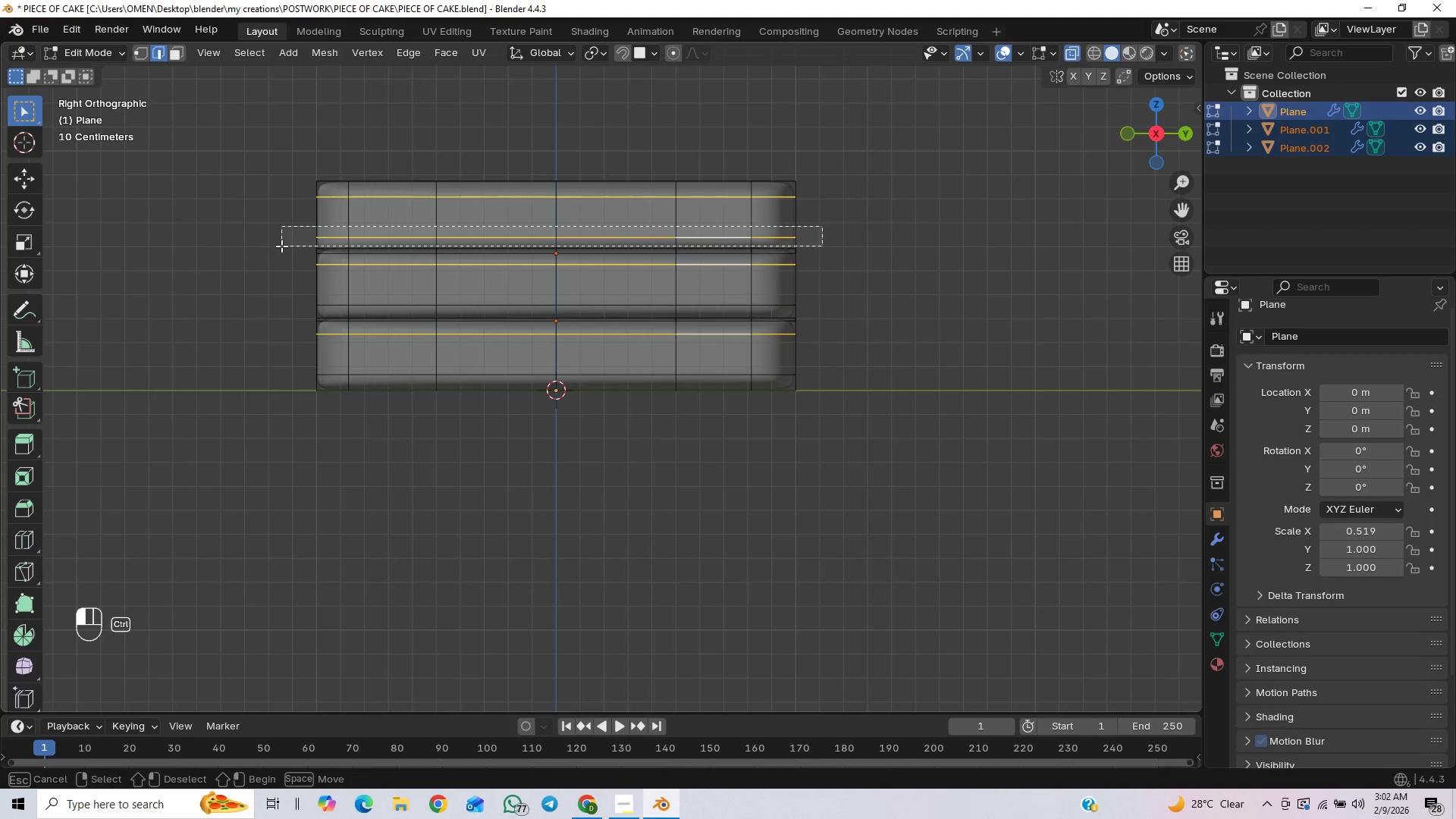 
key(Control+ControlLeft)
 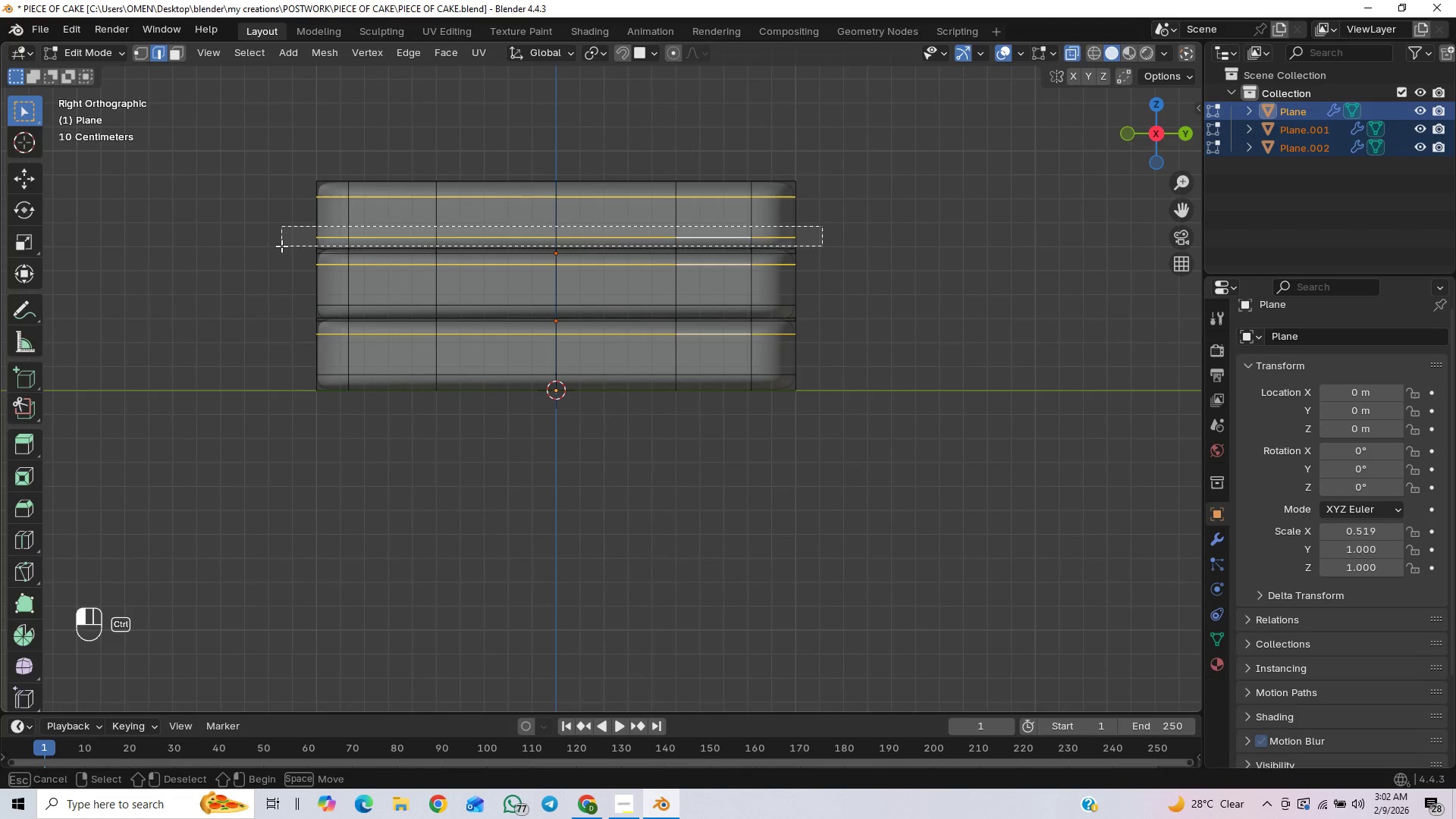 
key(Control+ControlLeft)
 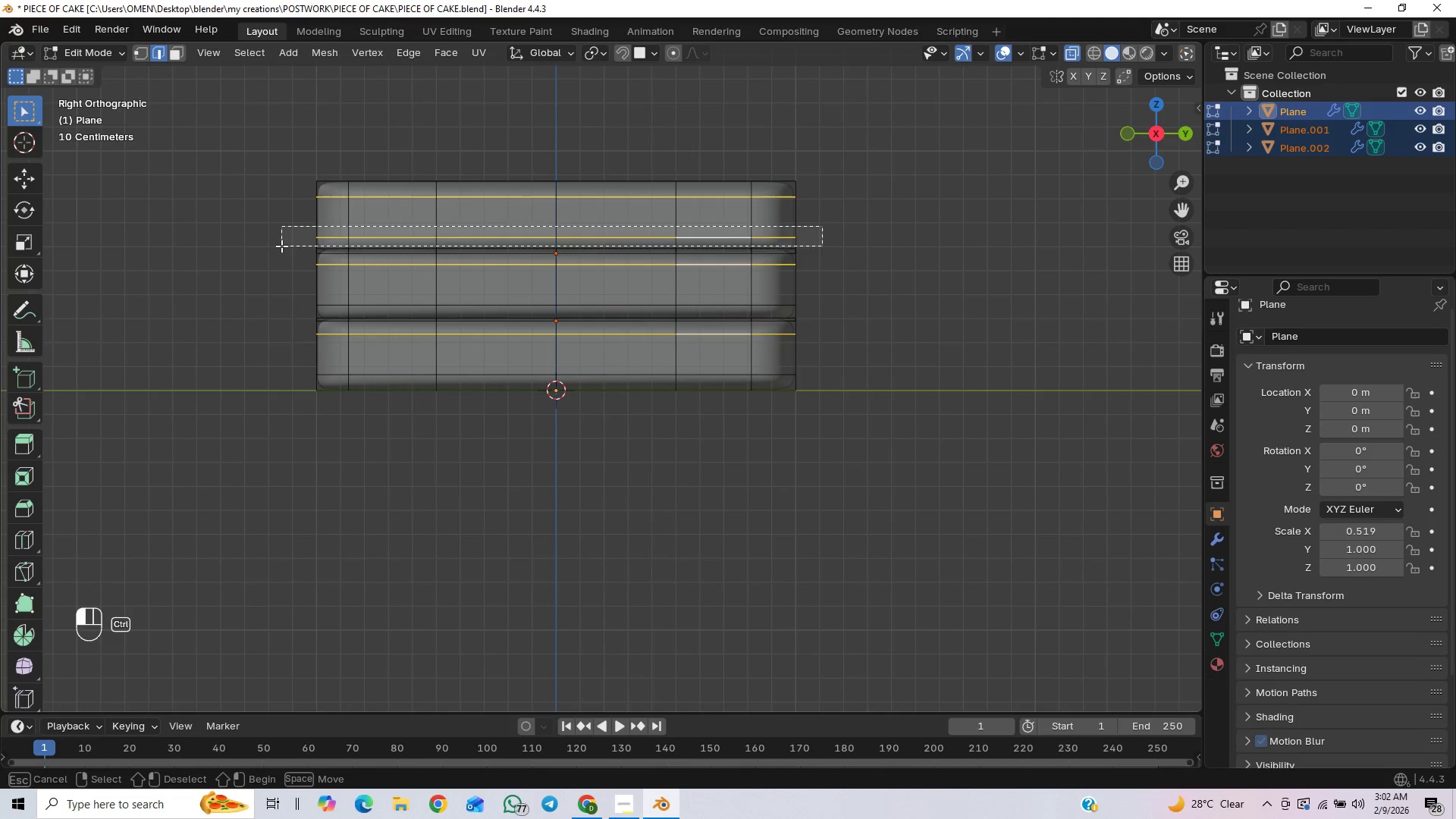 
key(Control+ControlLeft)
 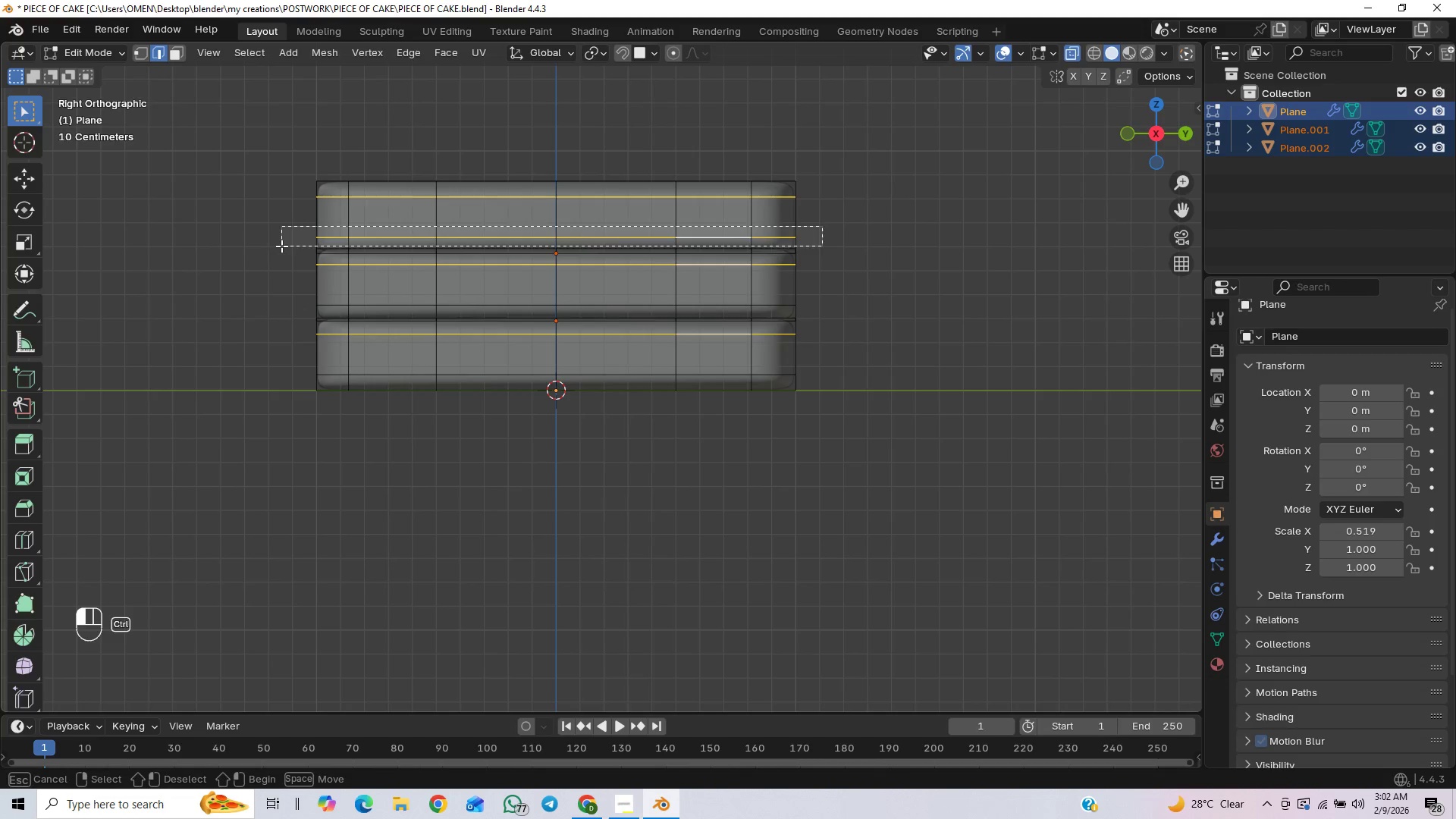 
key(Control+ControlLeft)
 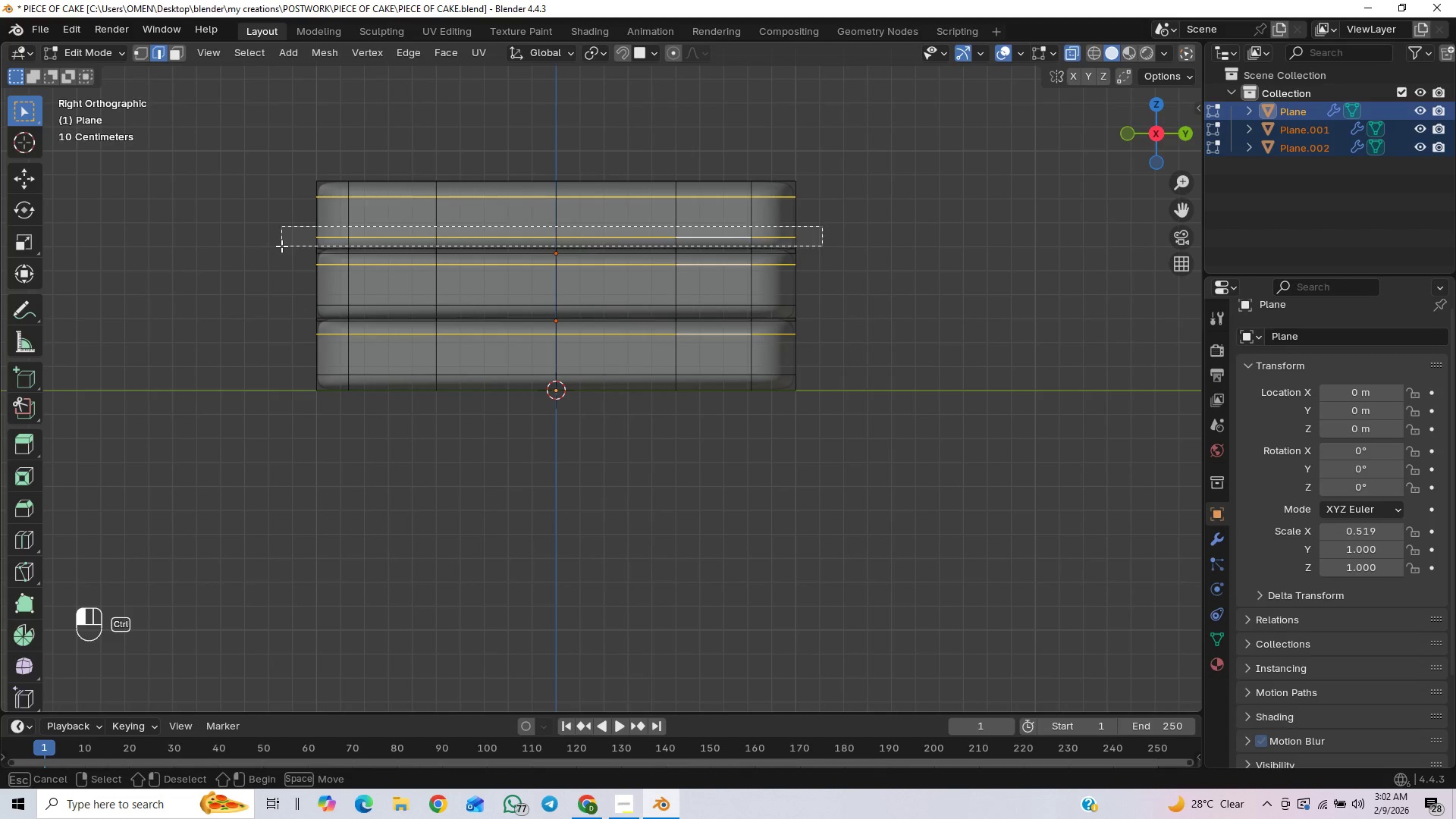 
key(Control+ControlLeft)
 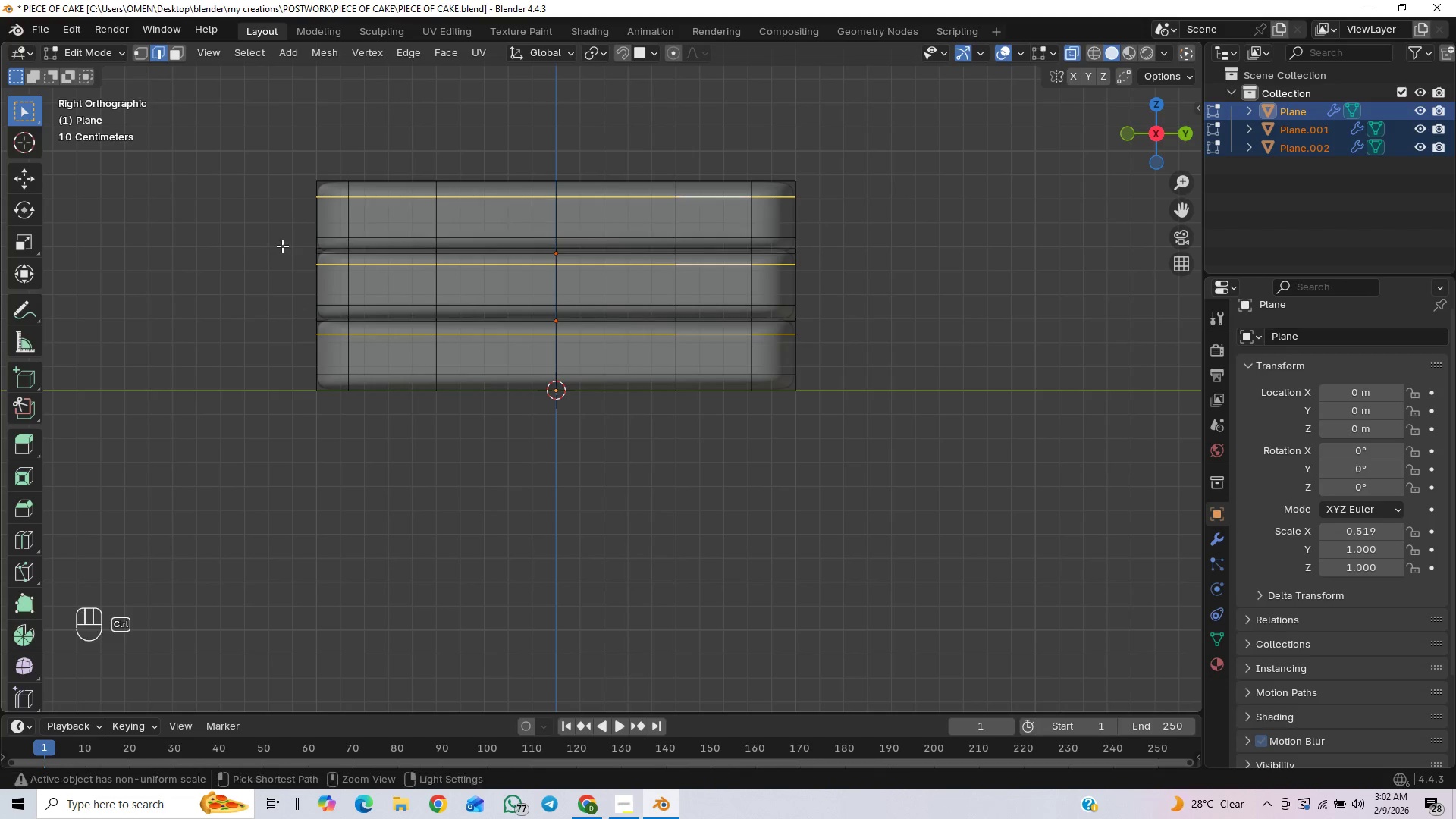 
key(Control+ControlLeft)
 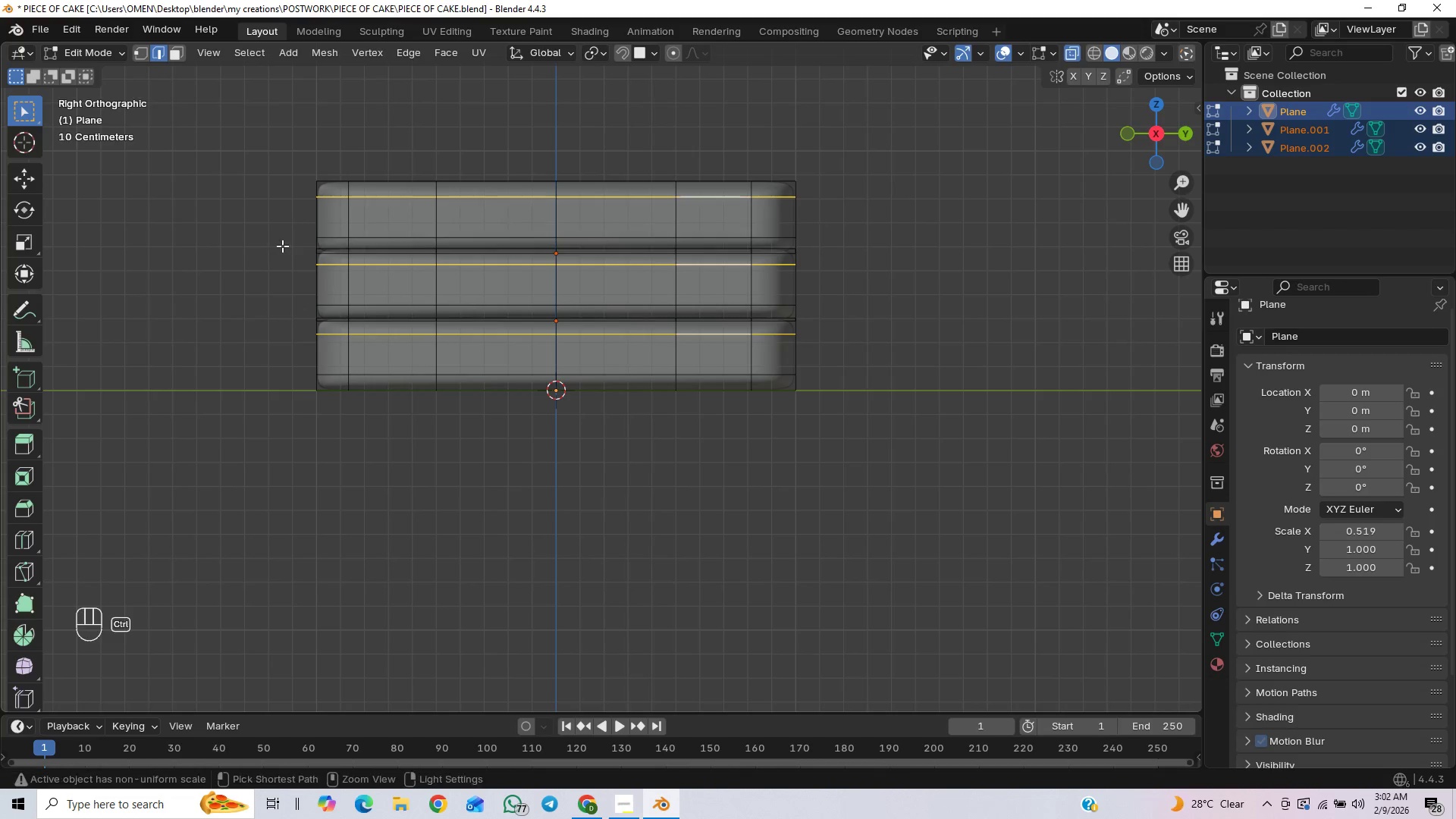 
key(Control+ControlLeft)
 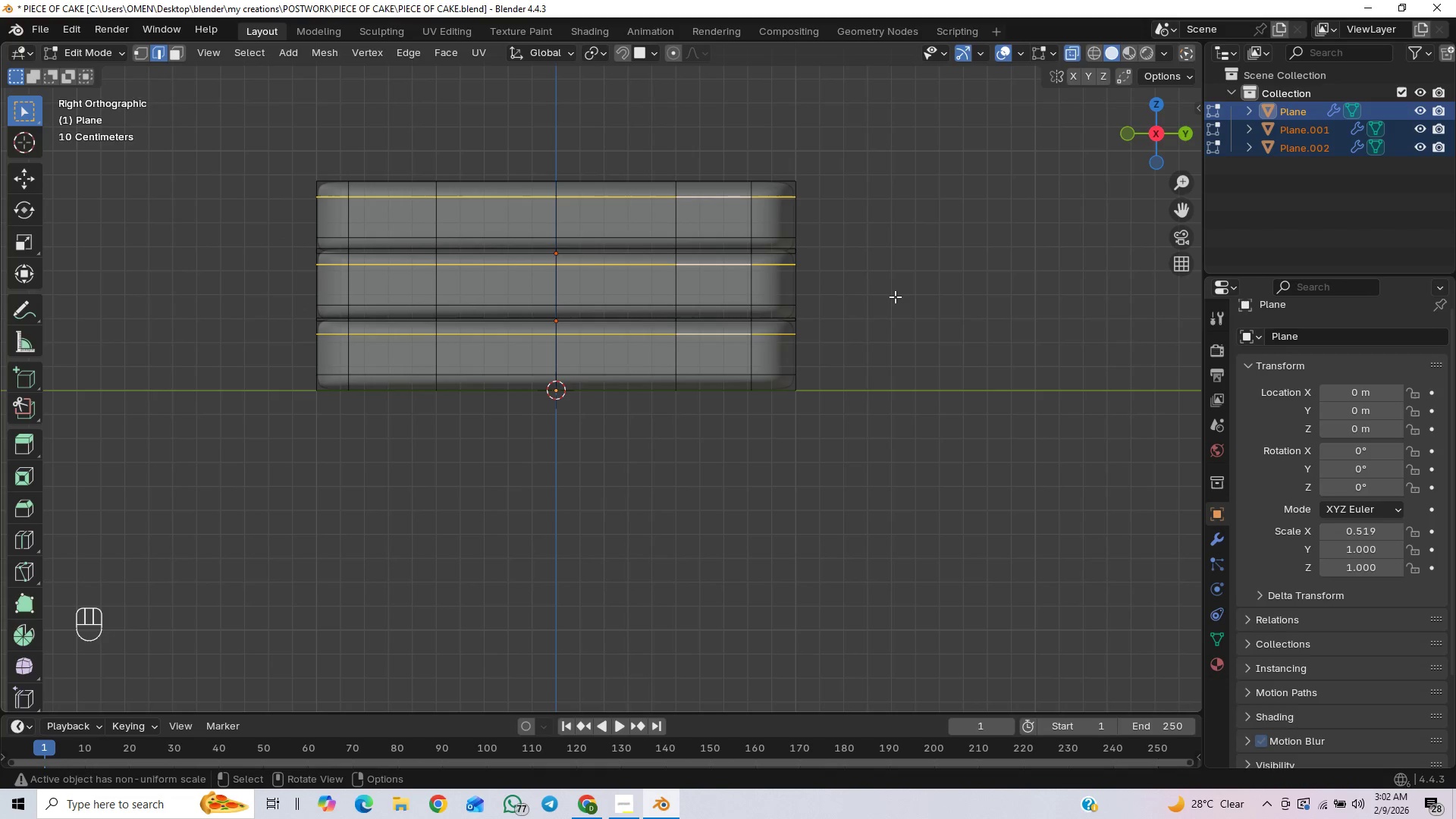 
type(gz)
 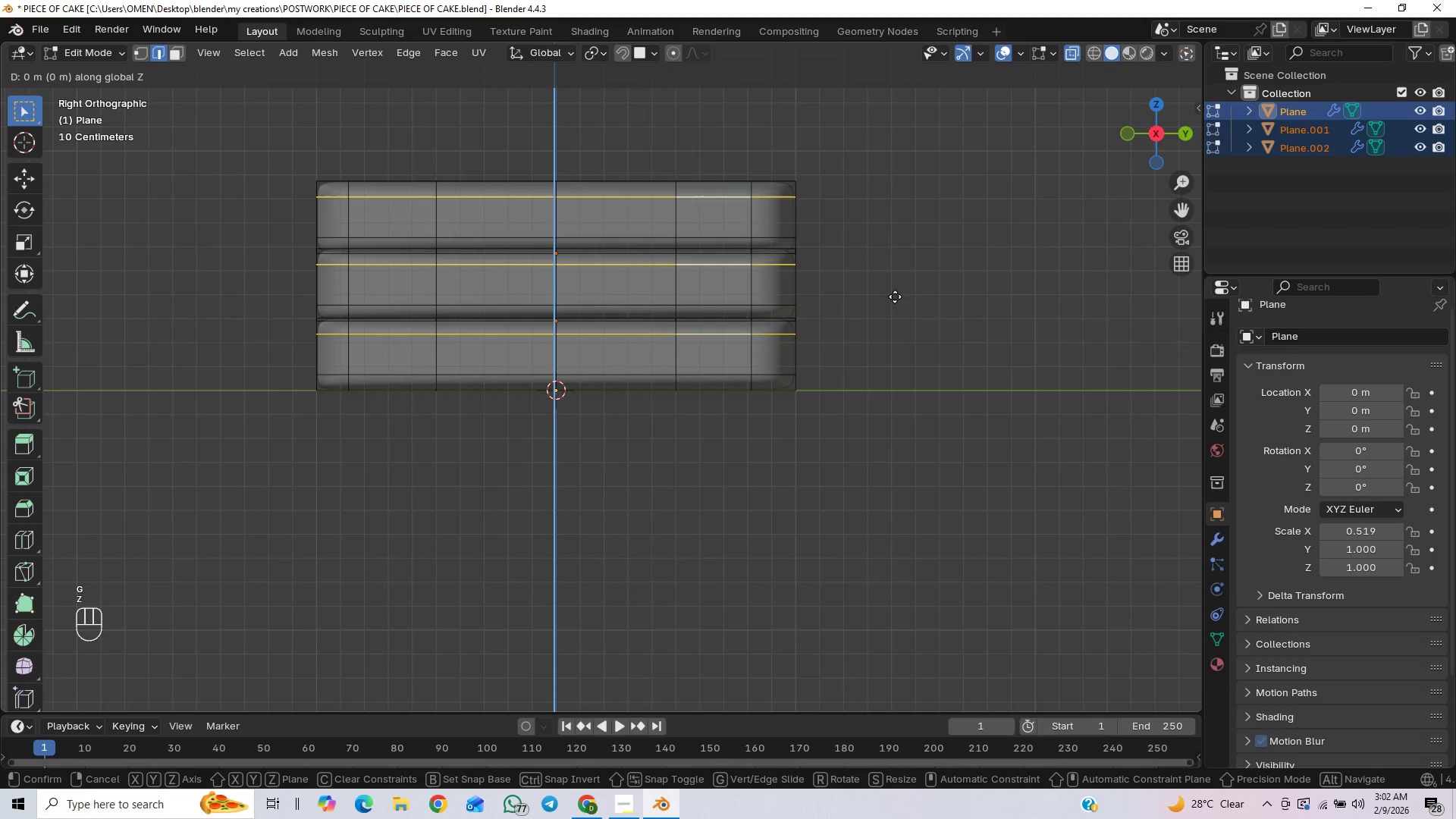 
hold_key(key=ShiftLeft, duration=1.52)
 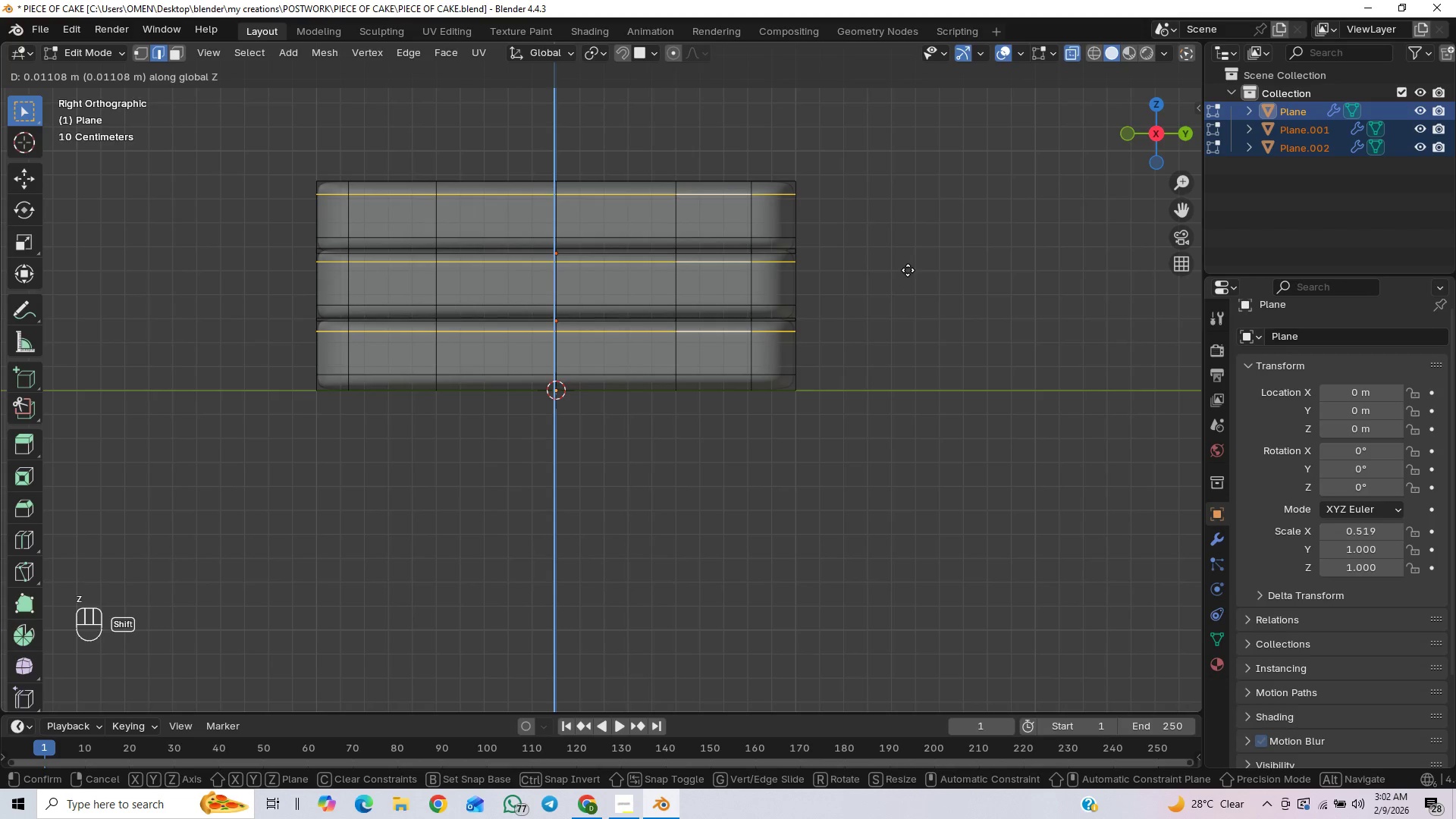 
hold_key(key=ShiftLeft, duration=1.51)
 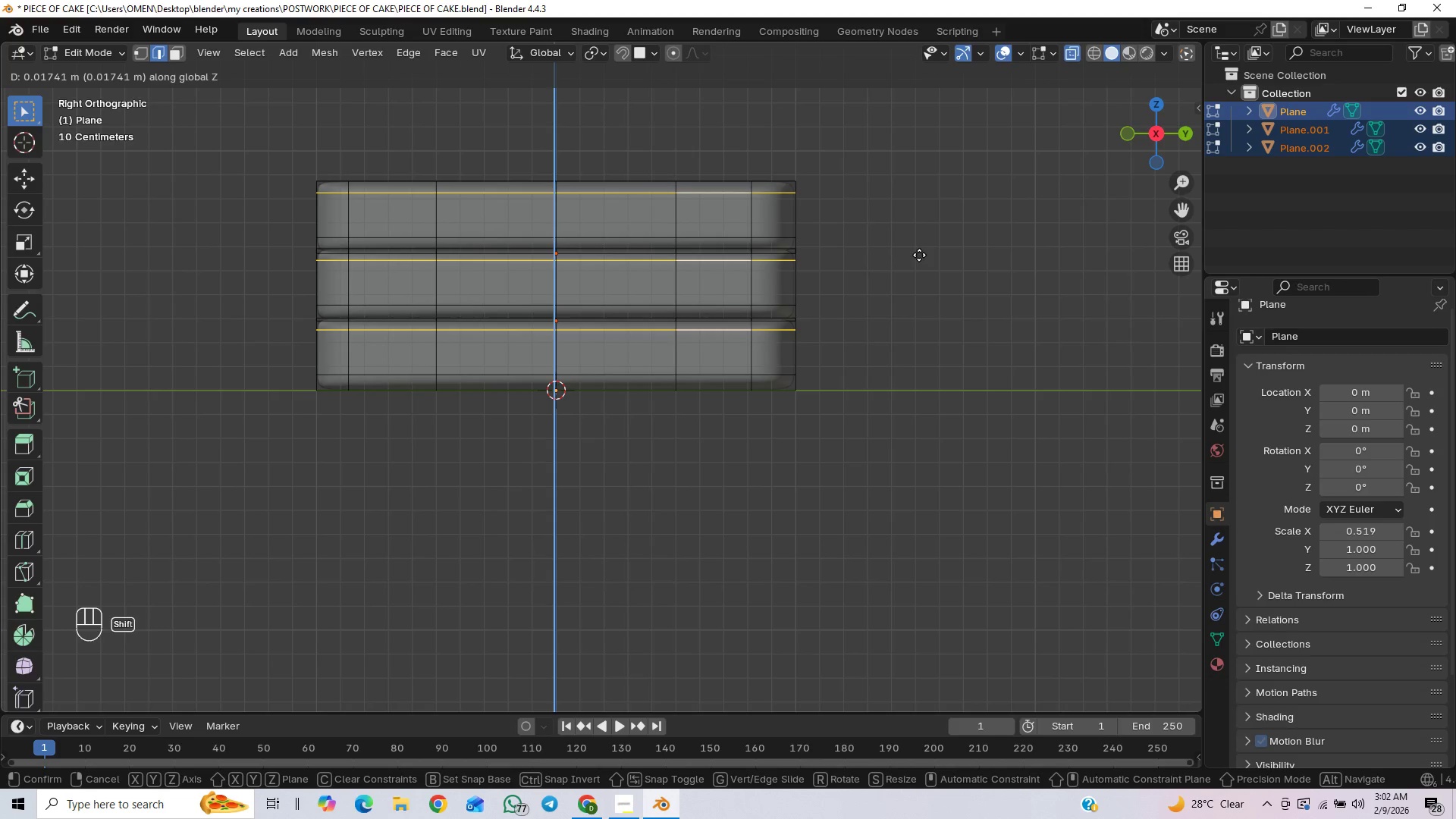 
hold_key(key=ShiftLeft, duration=0.84)
left_click([919, 255])
 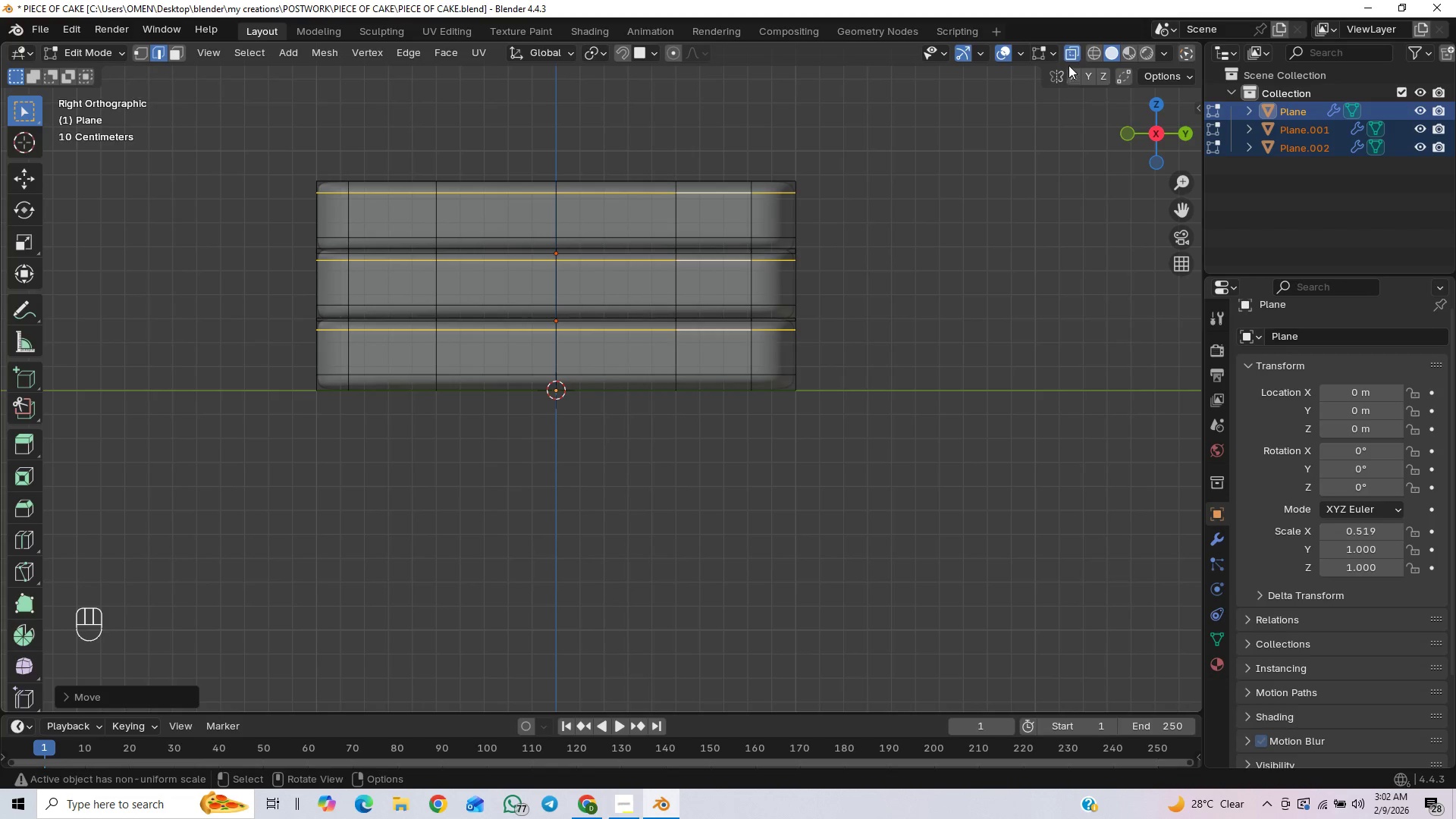 
left_click([1068, 54])
 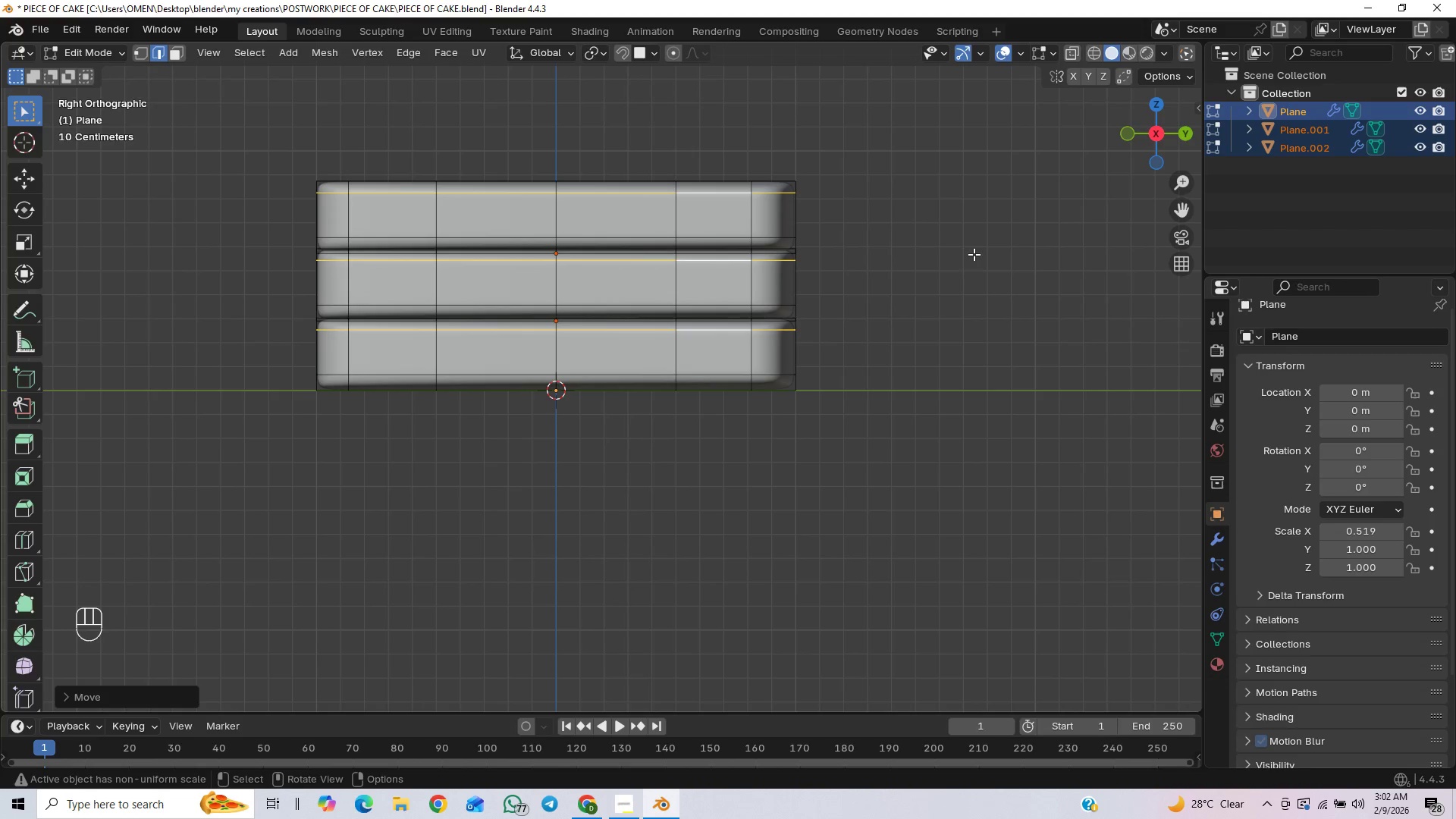 
key(Tab)
 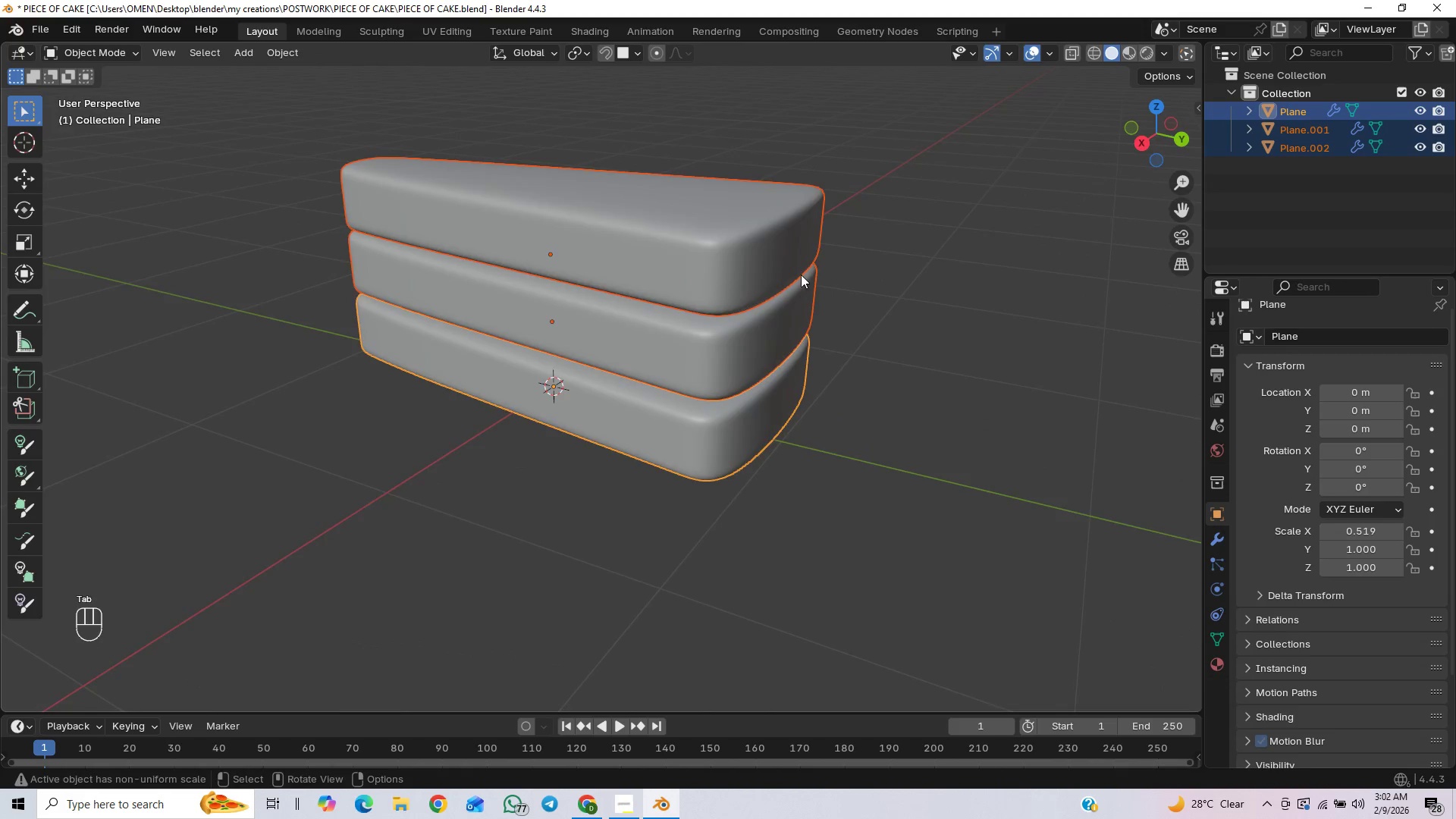 
key(Control+S)
 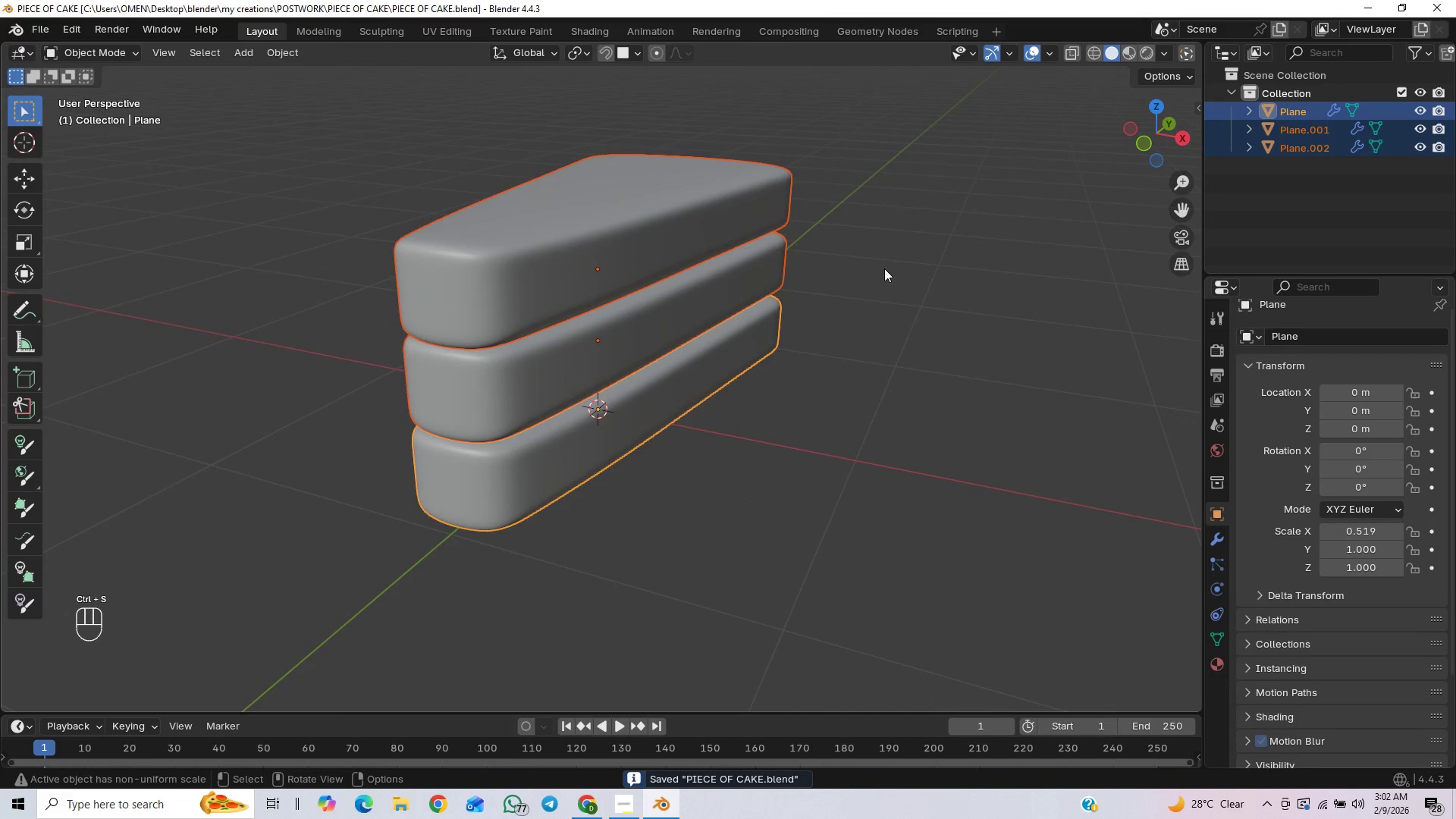 
scroll: coordinate [871, 276], scroll_direction: down, amount: 1.0
 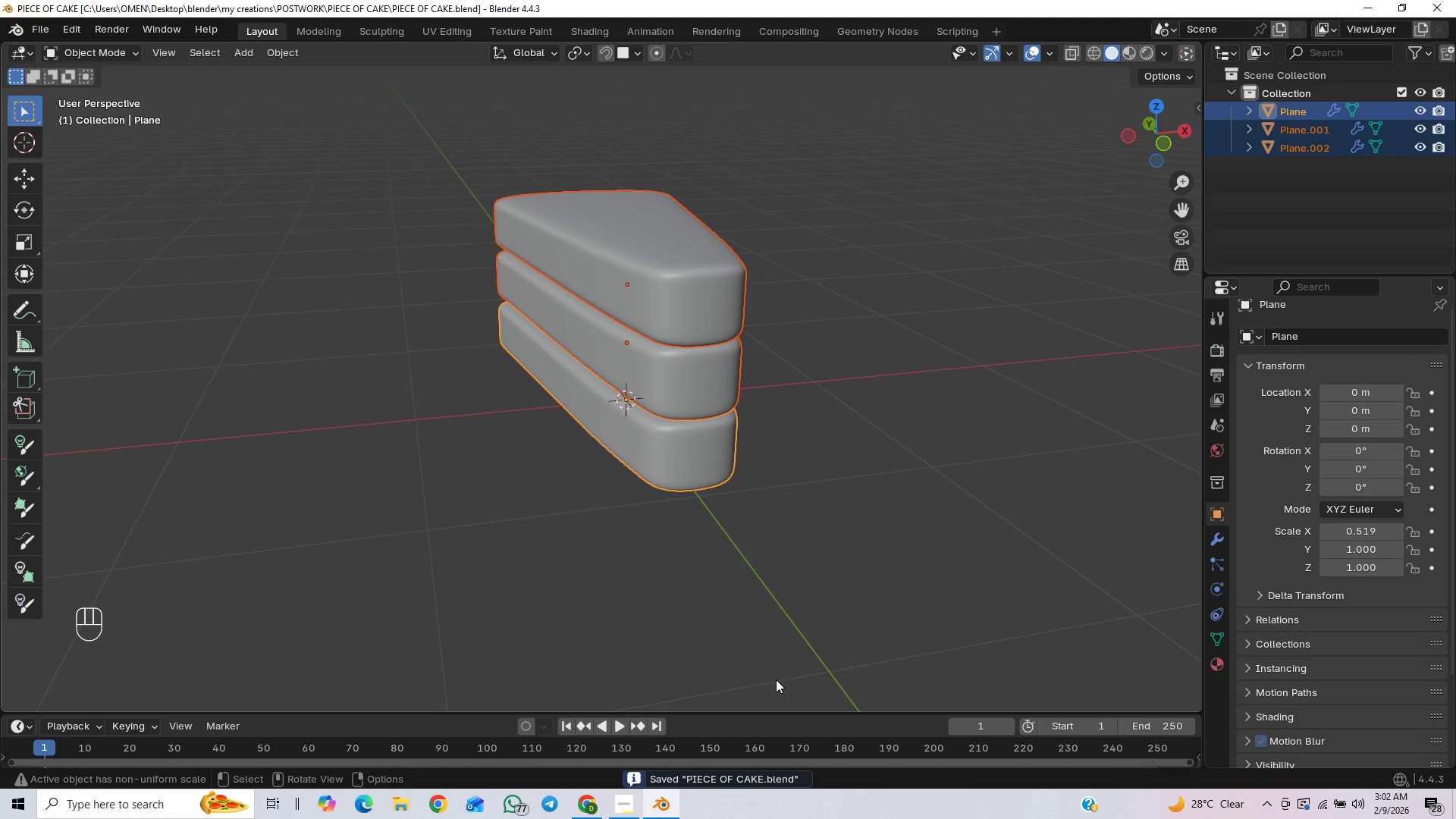 
left_click([610, 808])
 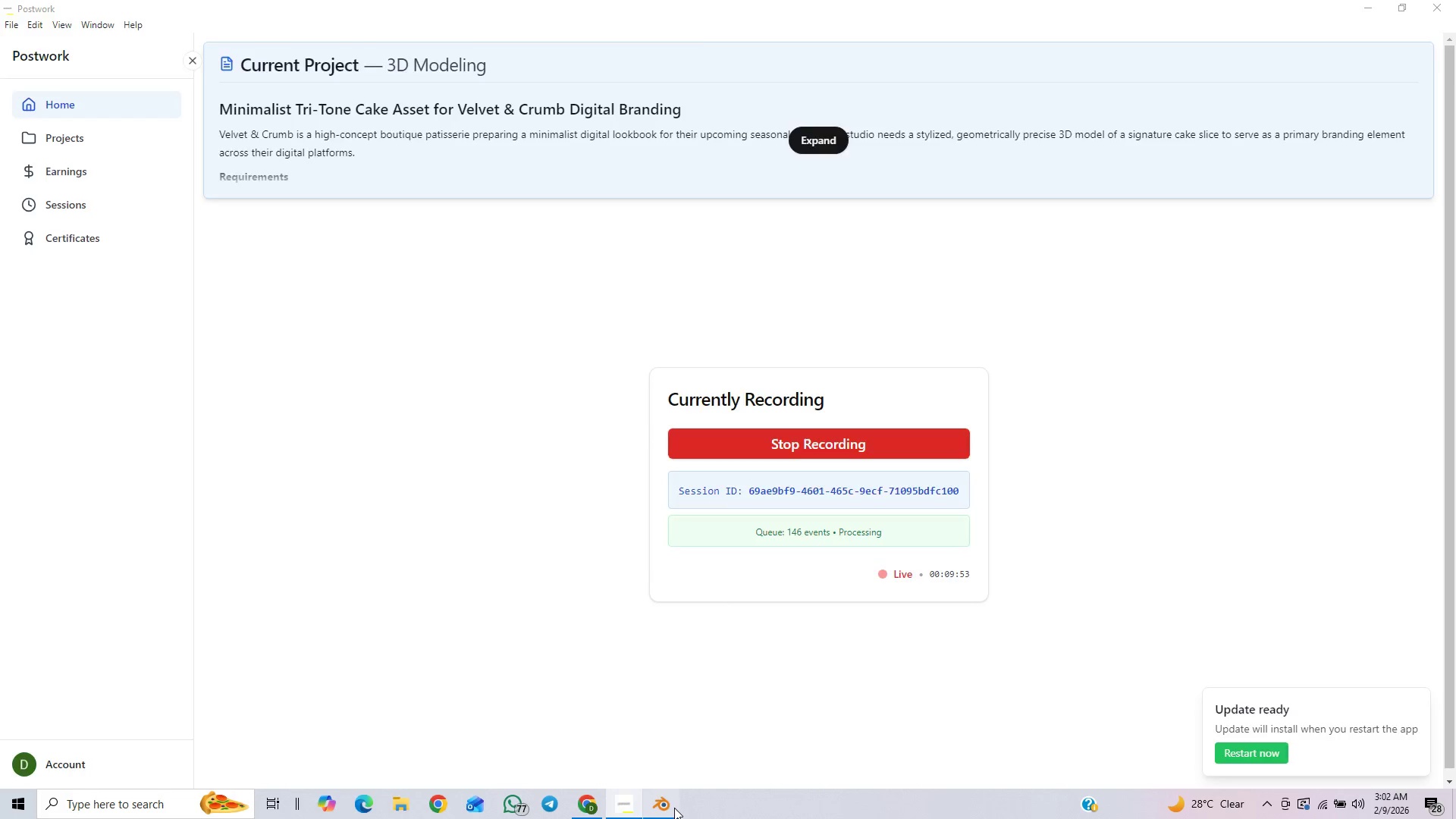 
scroll: coordinate [659, 315], scroll_direction: up, amount: 2.0
 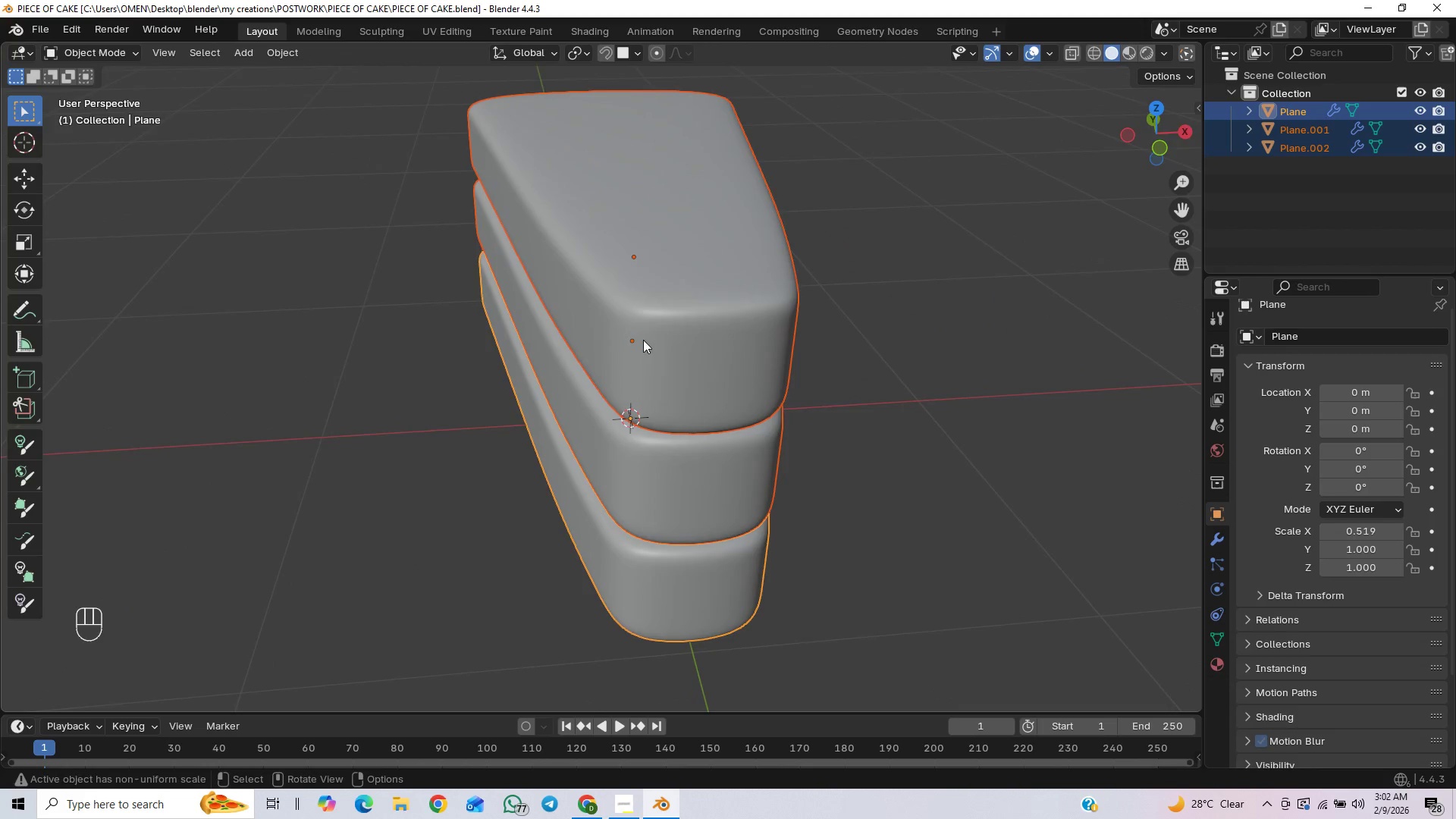 
left_click([707, 371])
 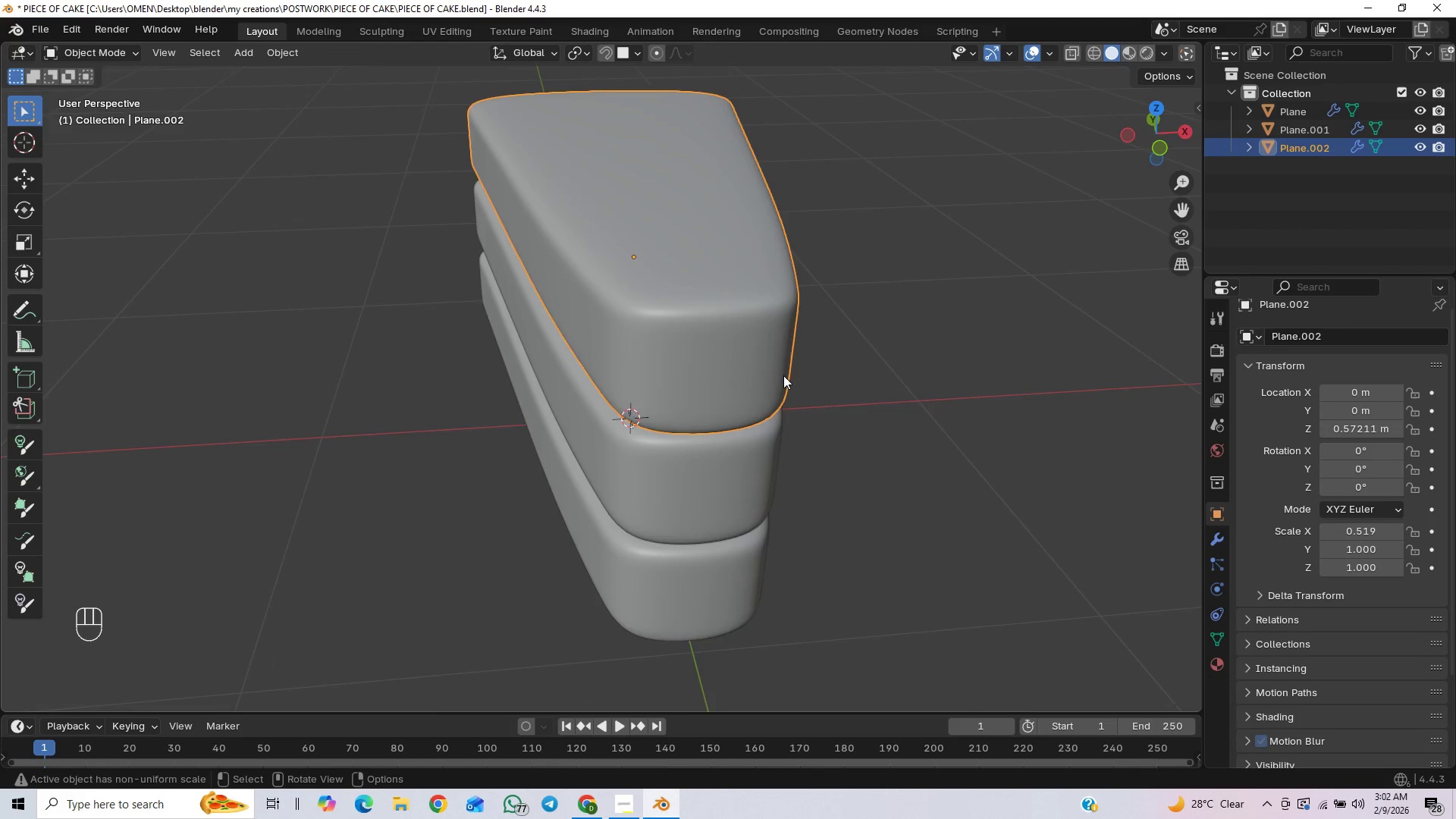 
scroll: coordinate [797, 383], scroll_direction: down, amount: 2.0
 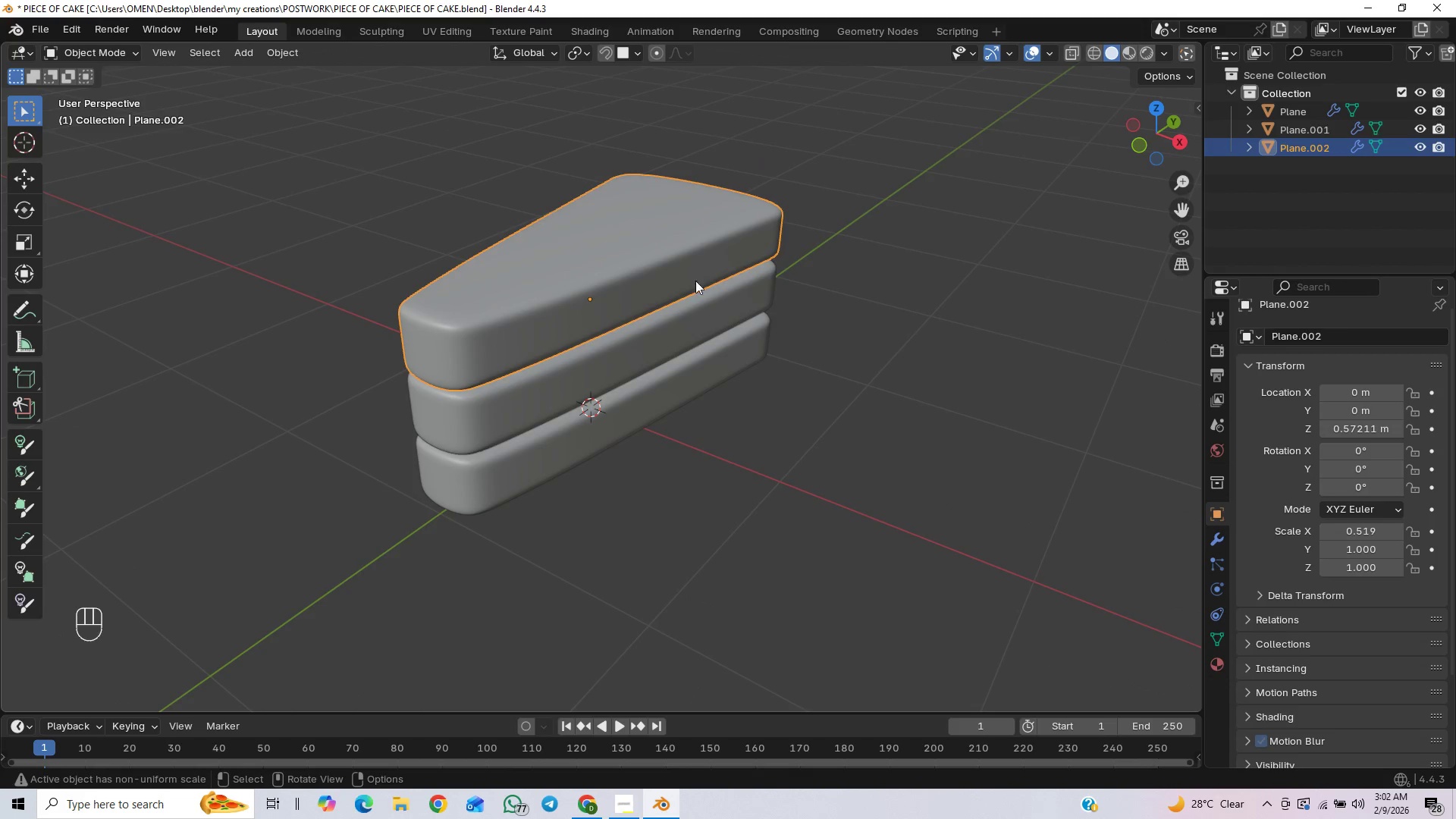 
scroll: coordinate [721, 435], scroll_direction: up, amount: 1.0
 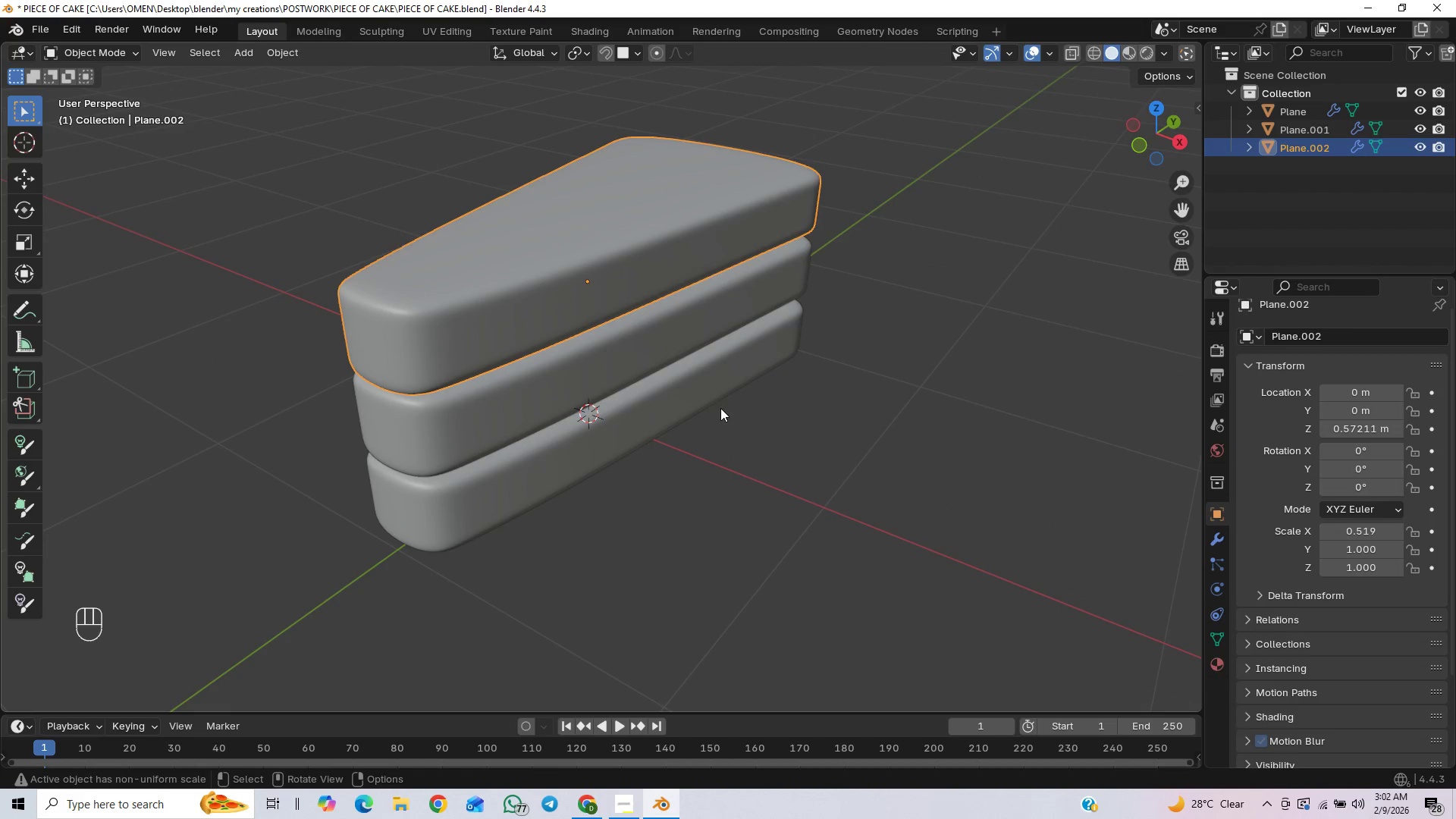 
key(Tab)
 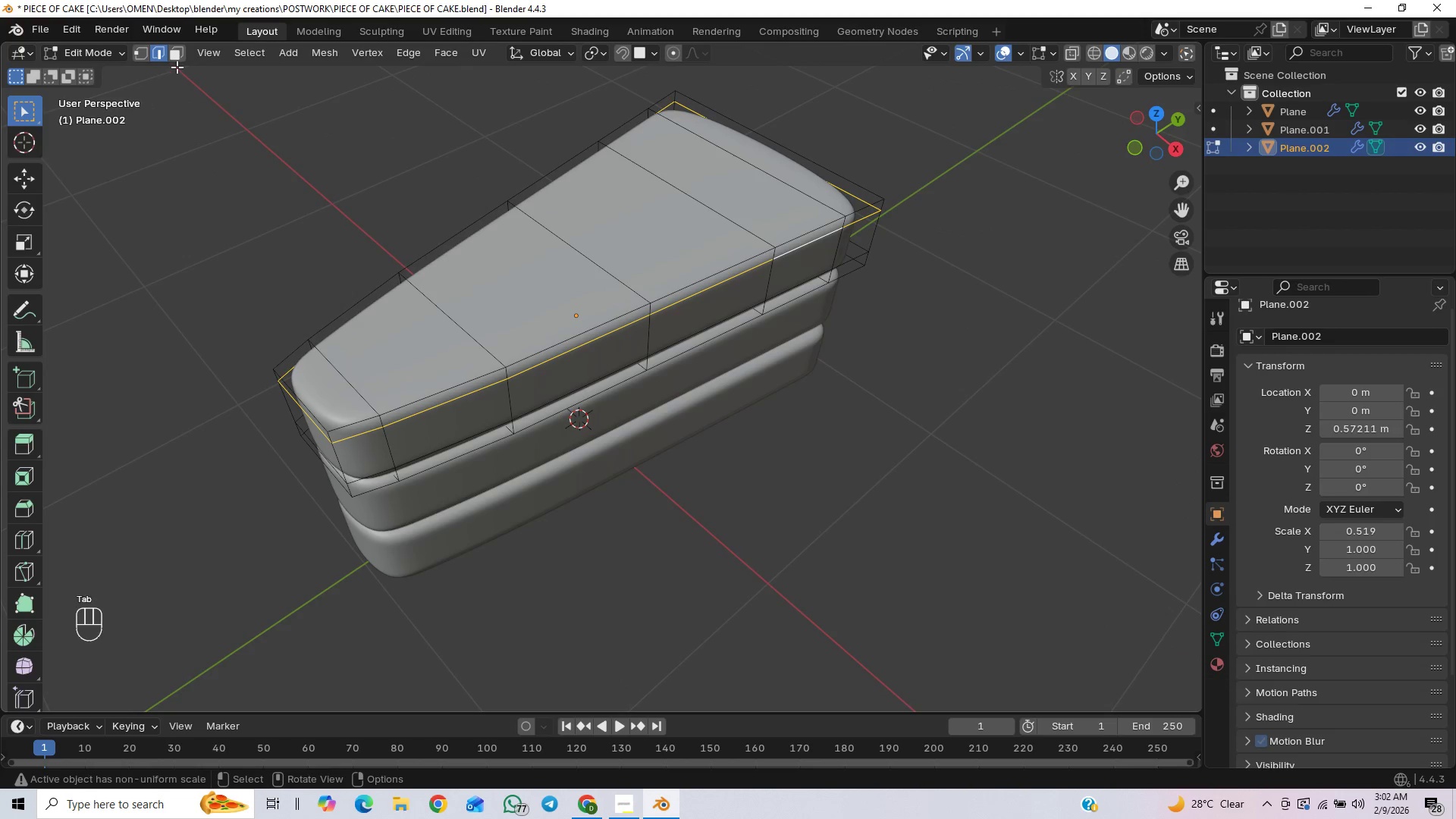 
left_click([180, 56])
 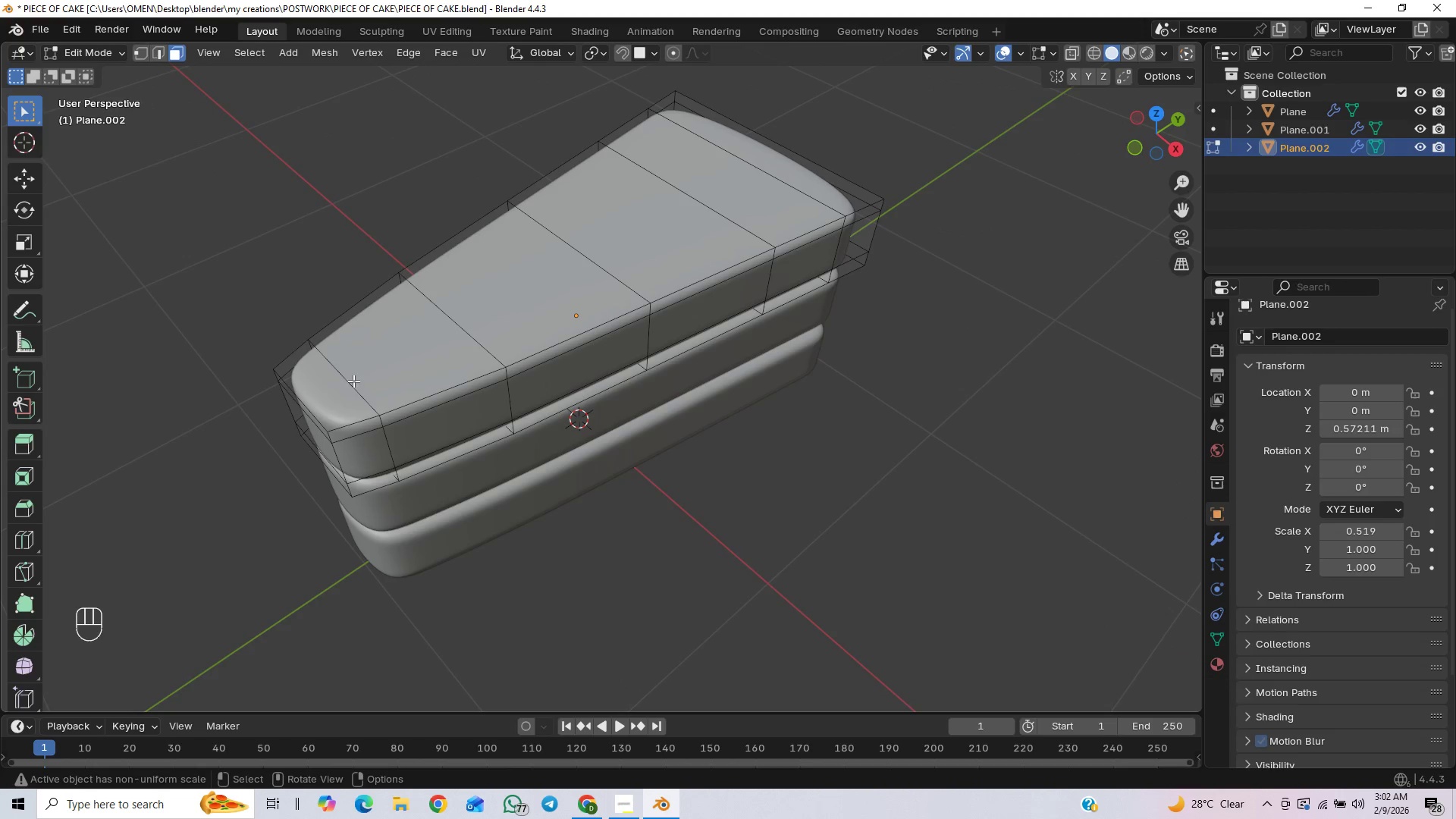 
left_click([332, 391])
 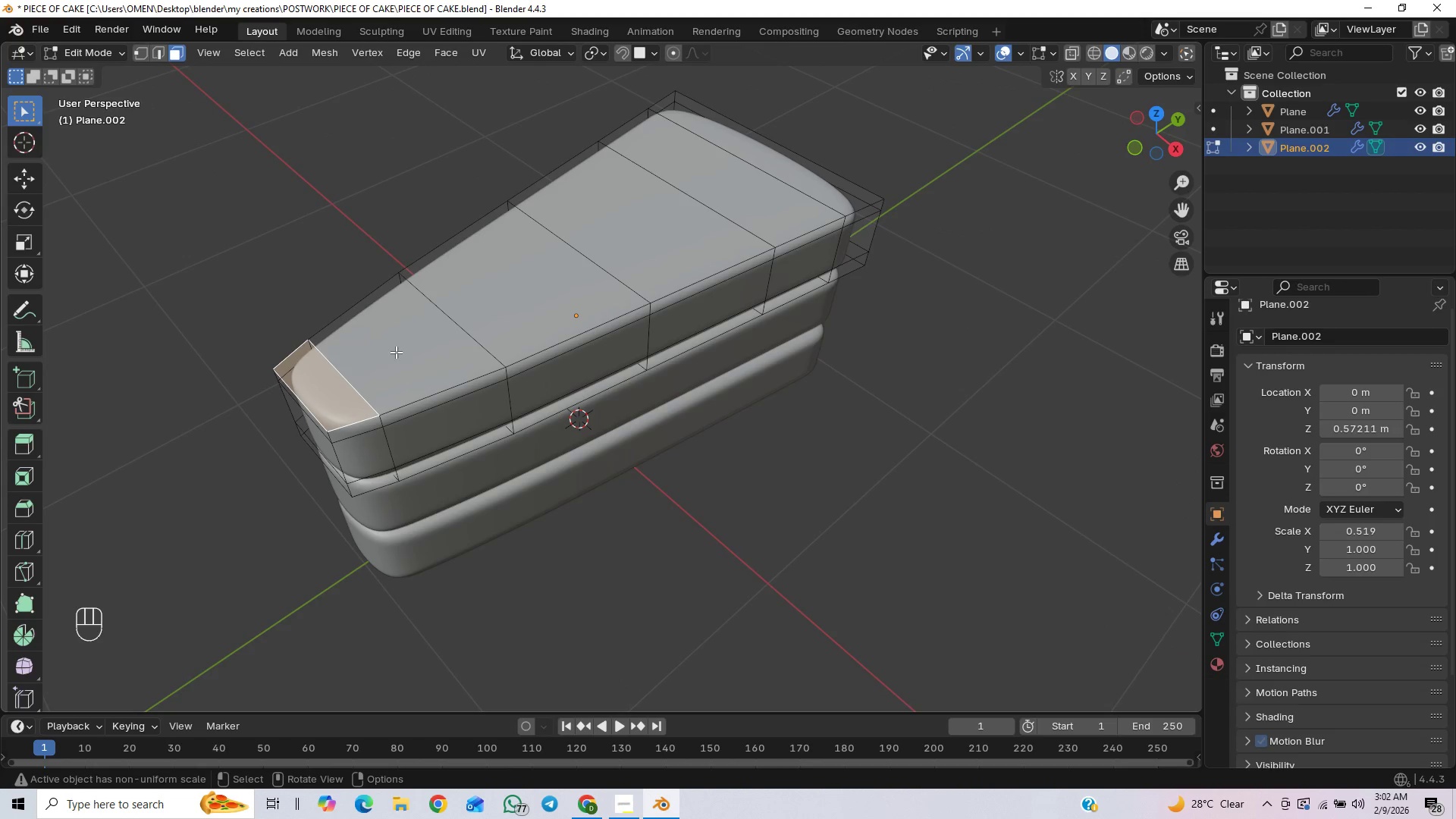 
hold_key(key=ShiftLeft, duration=1.5)
left_click([412, 360])
 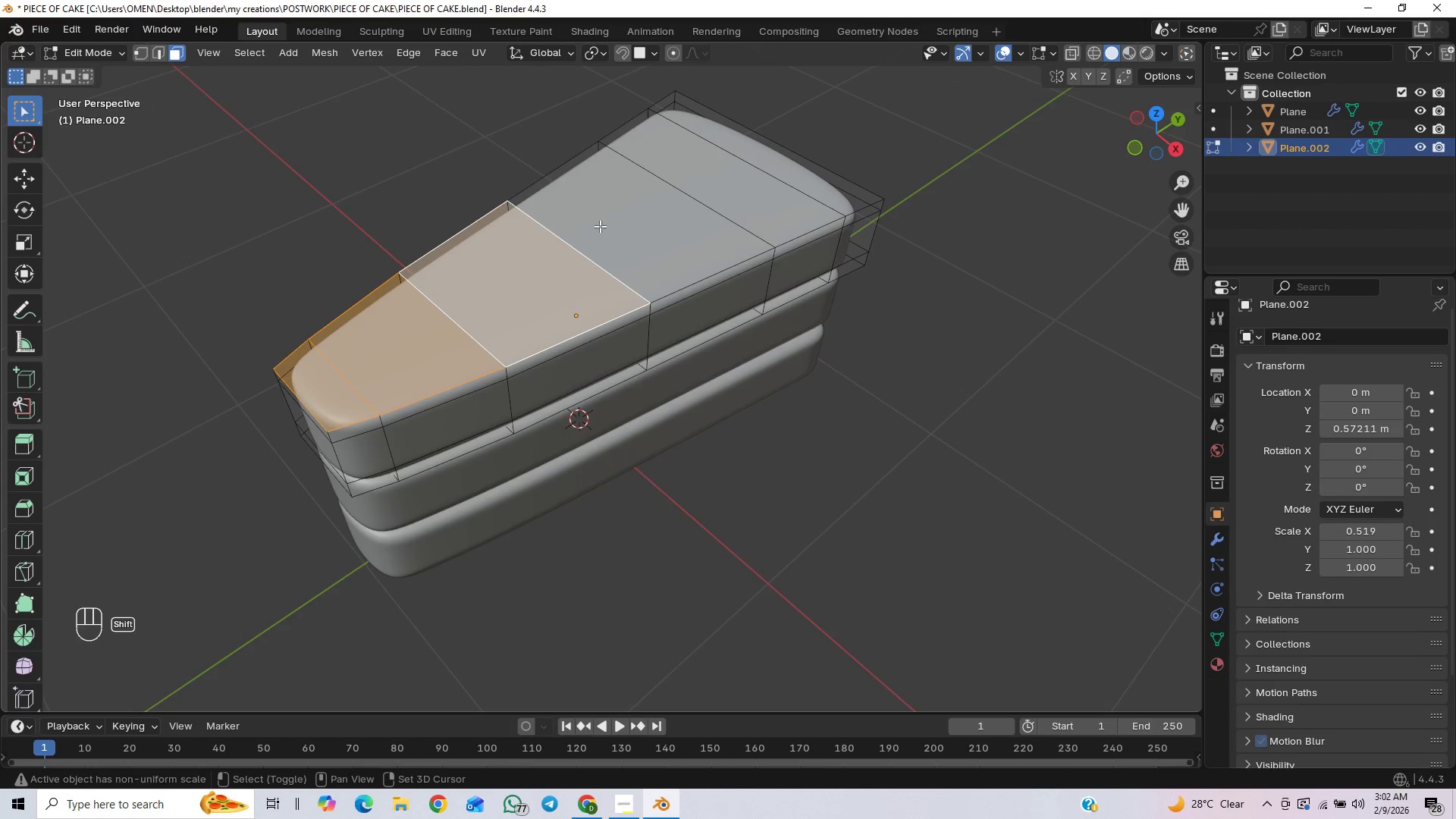 
hold_key(key=ShiftLeft, duration=1.31)
left_click([748, 142])
 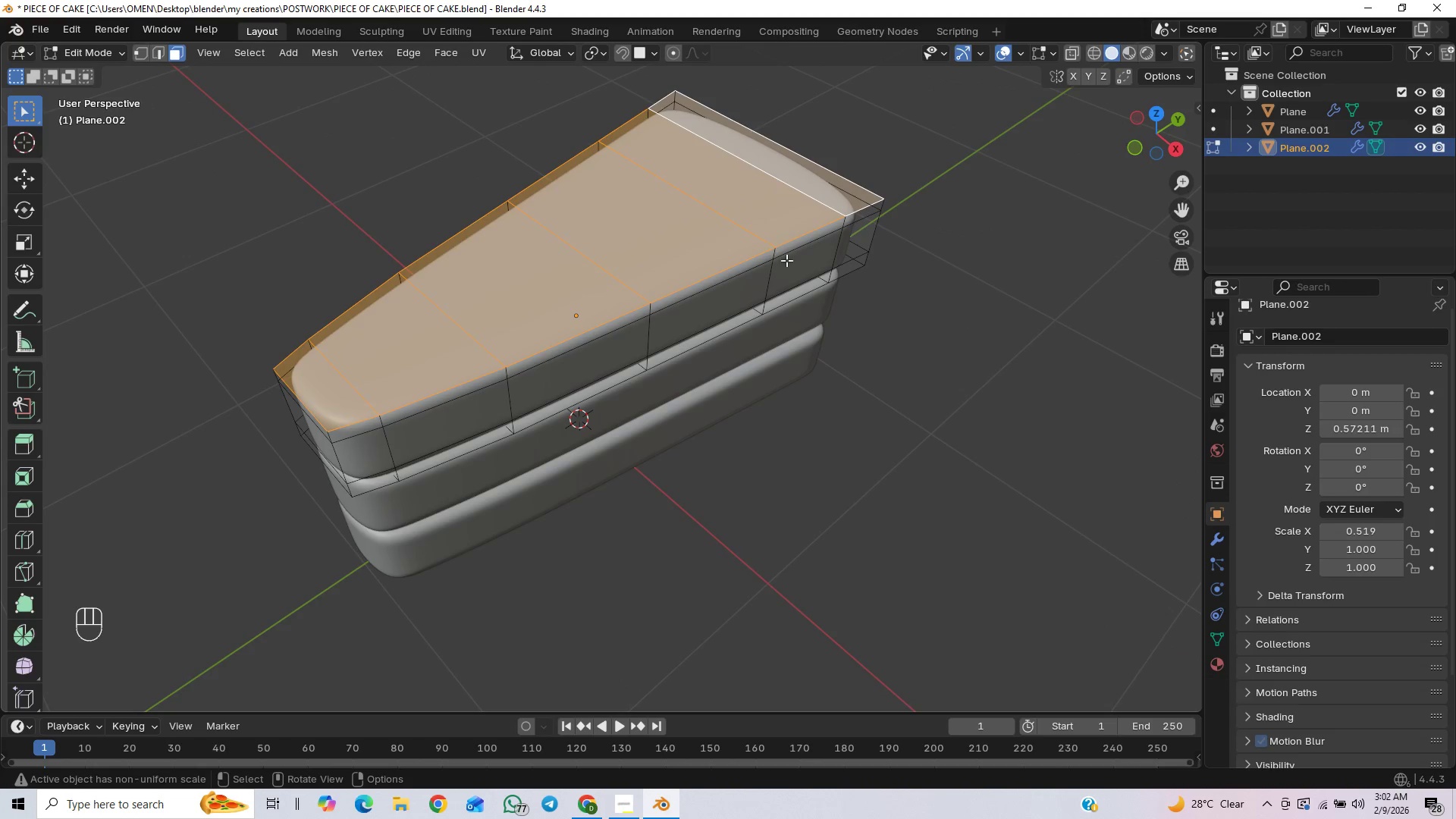 
scroll: coordinate [787, 276], scroll_direction: down, amount: 1.0
 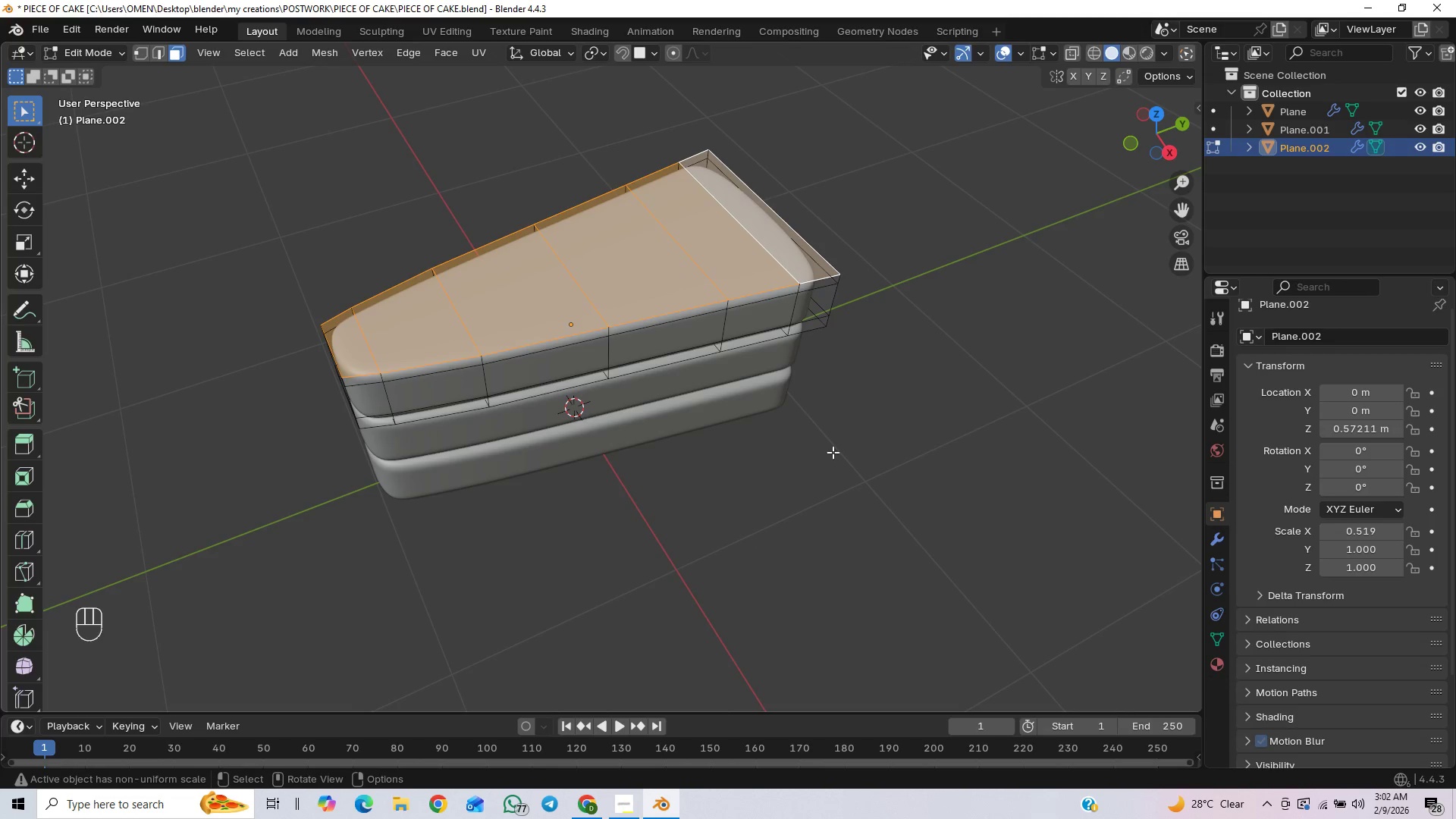 
key(Shift+D)
 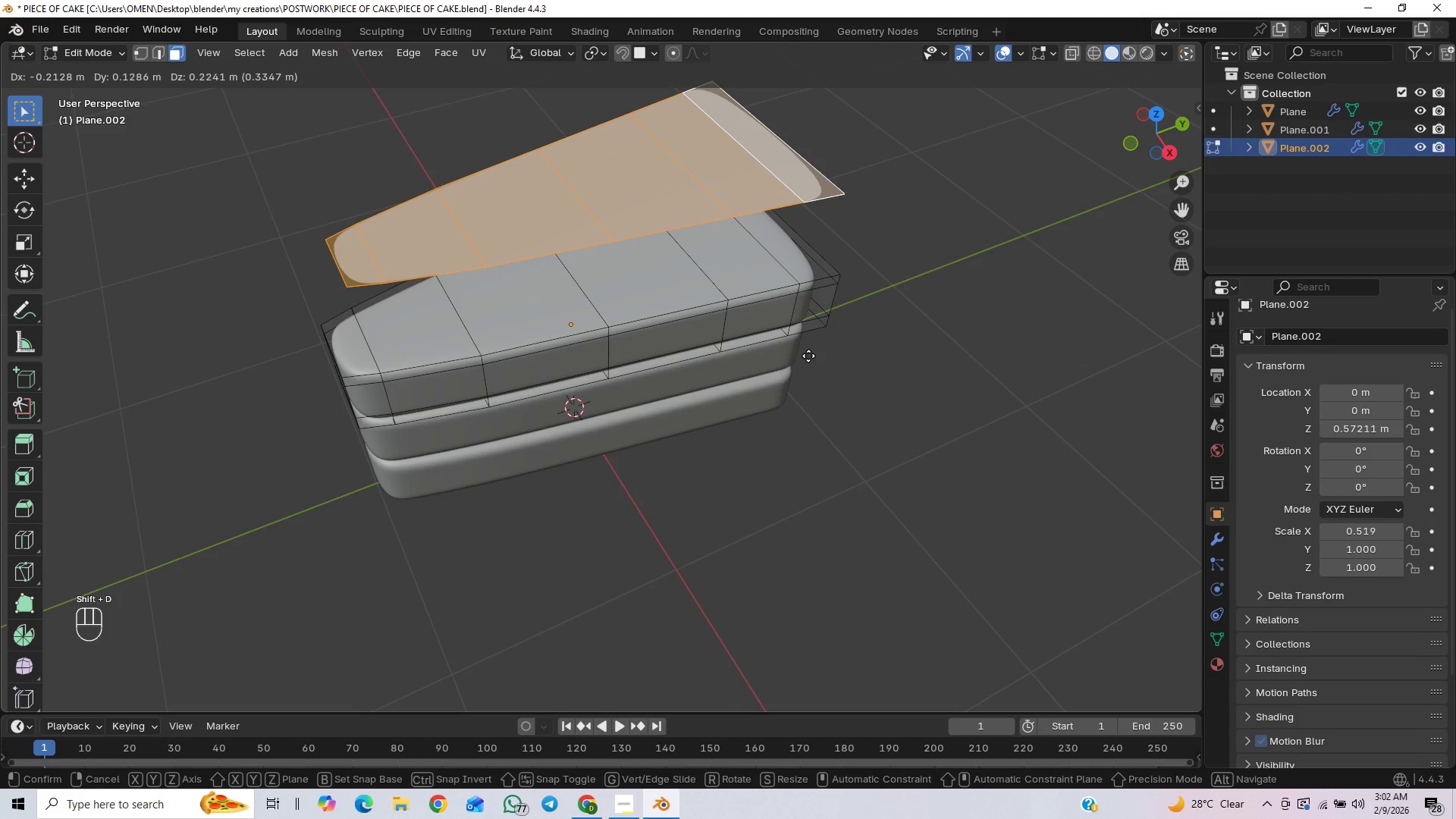 
left_click([808, 356])
 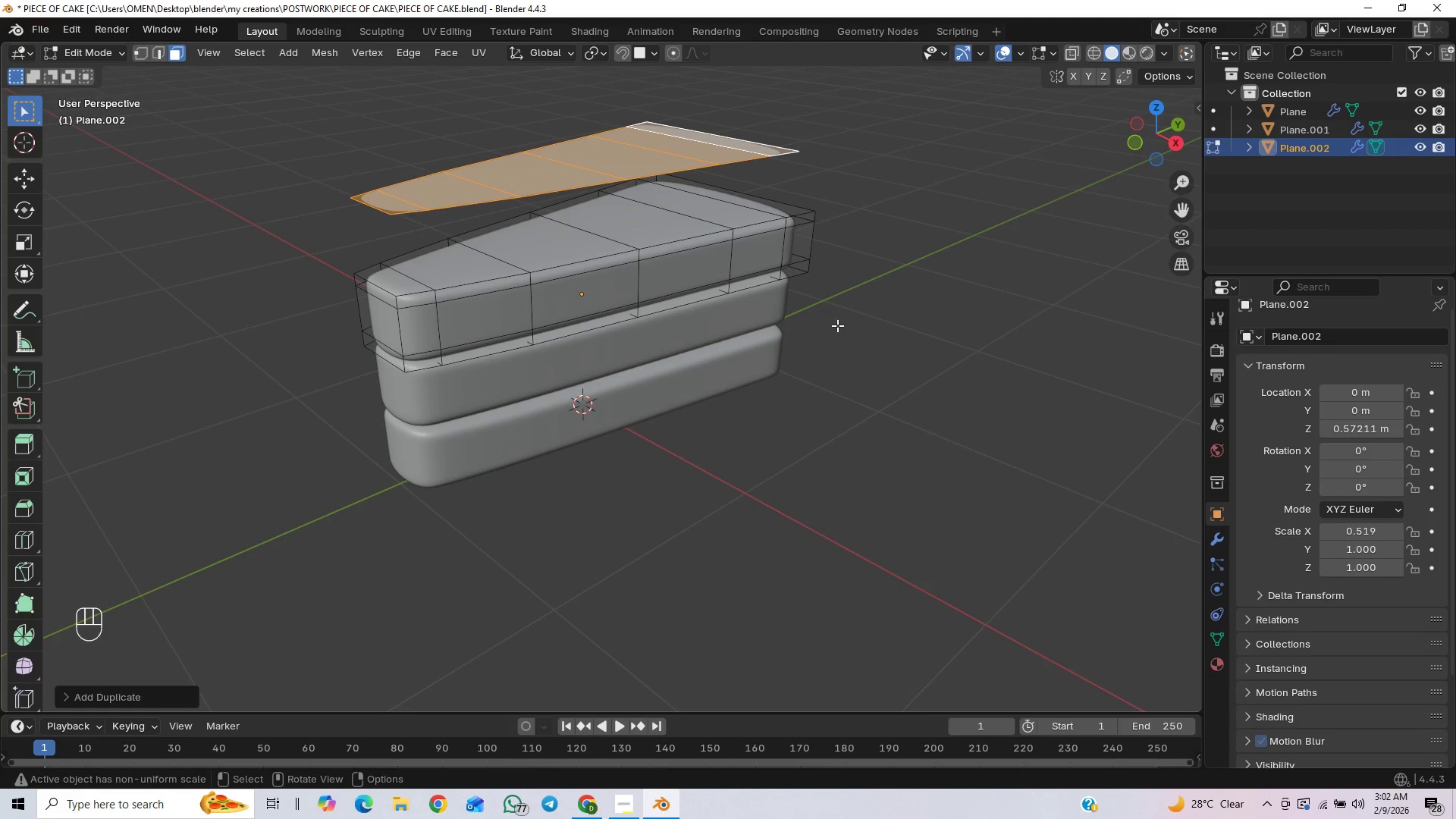 
key(P)
 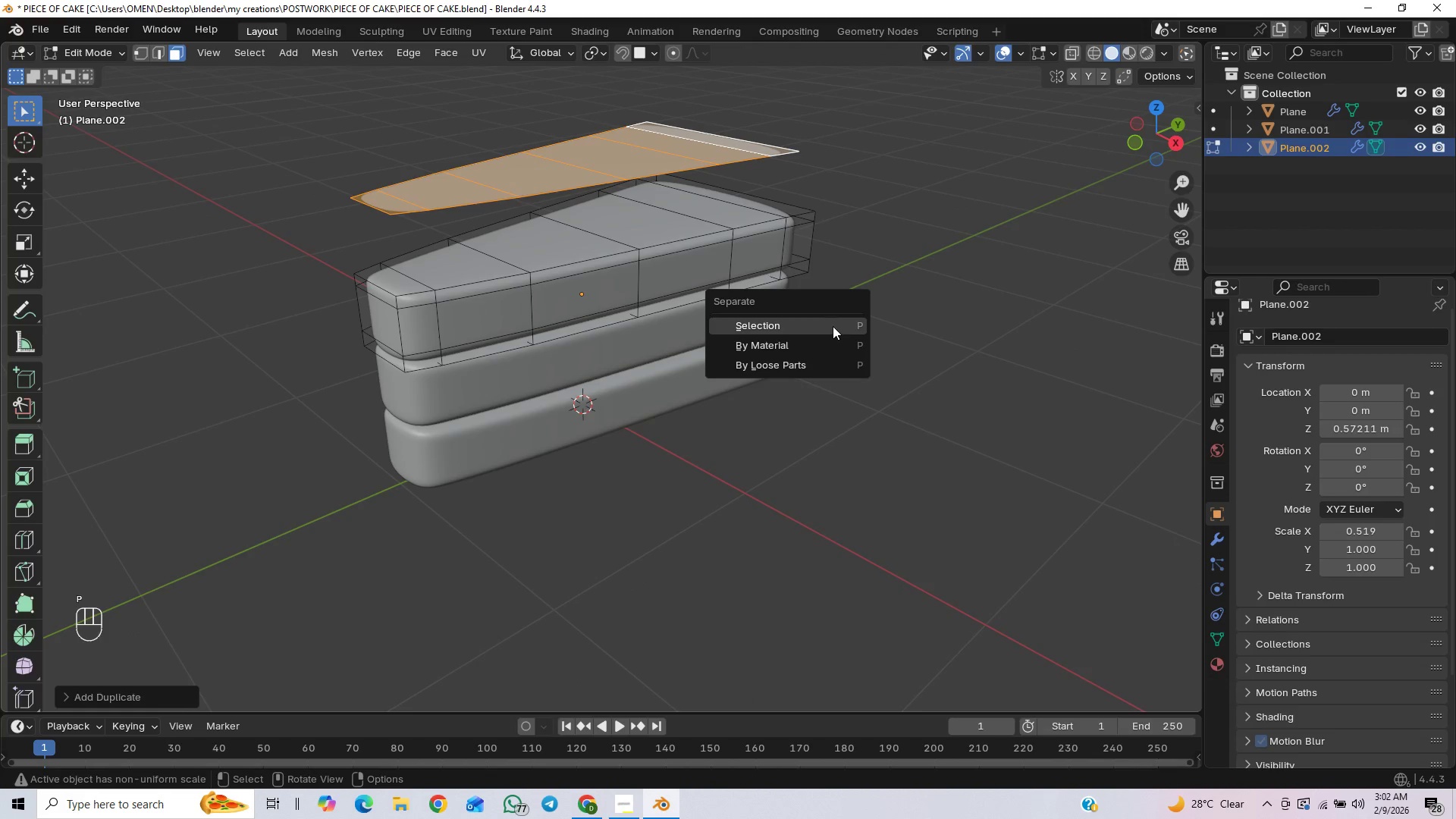 
left_click([833, 326])
 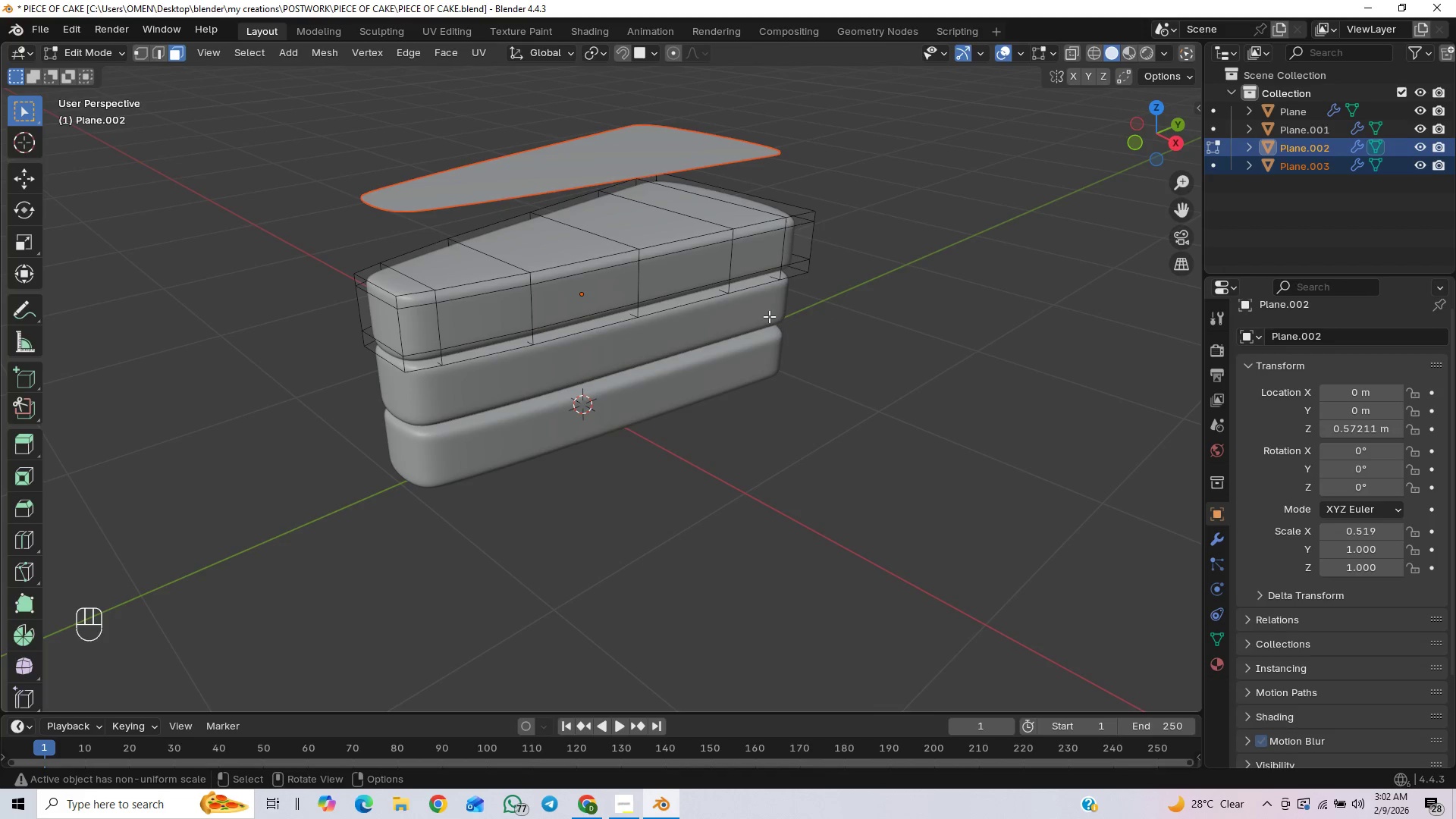 
scroll: coordinate [763, 318], scroll_direction: down, amount: 1.0
 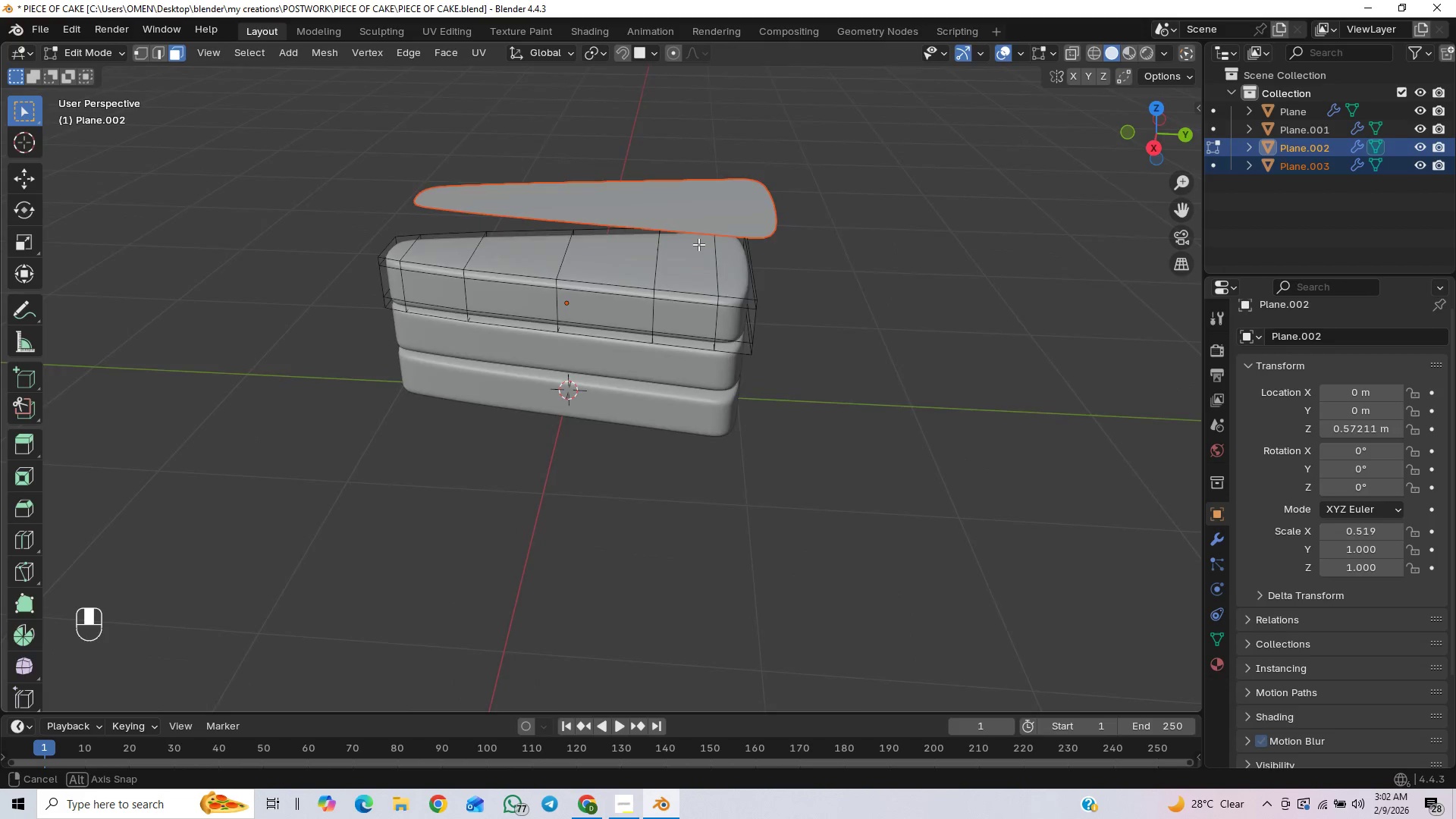 
key(Control+Z)
 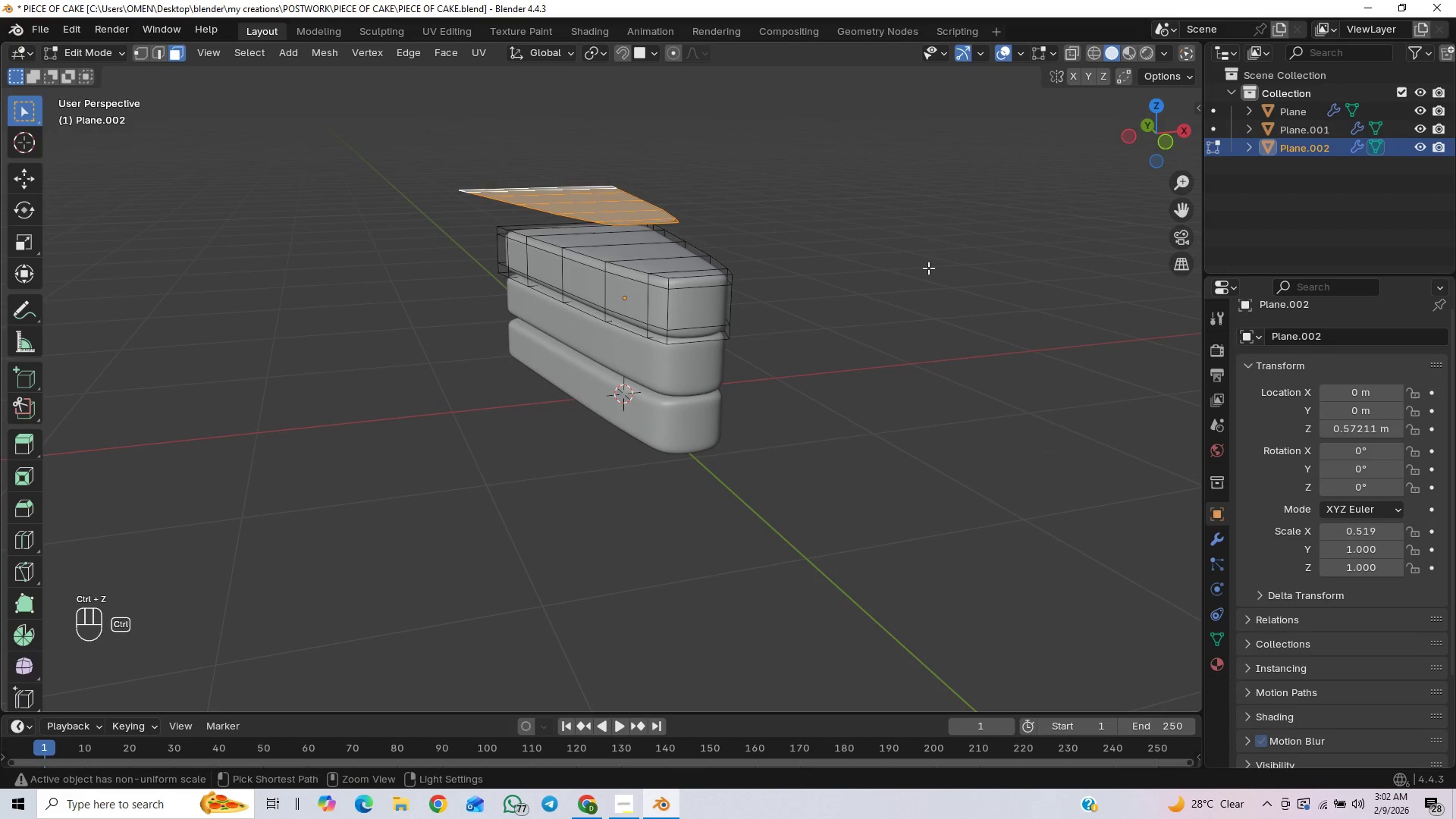 
key(Control+Z)
 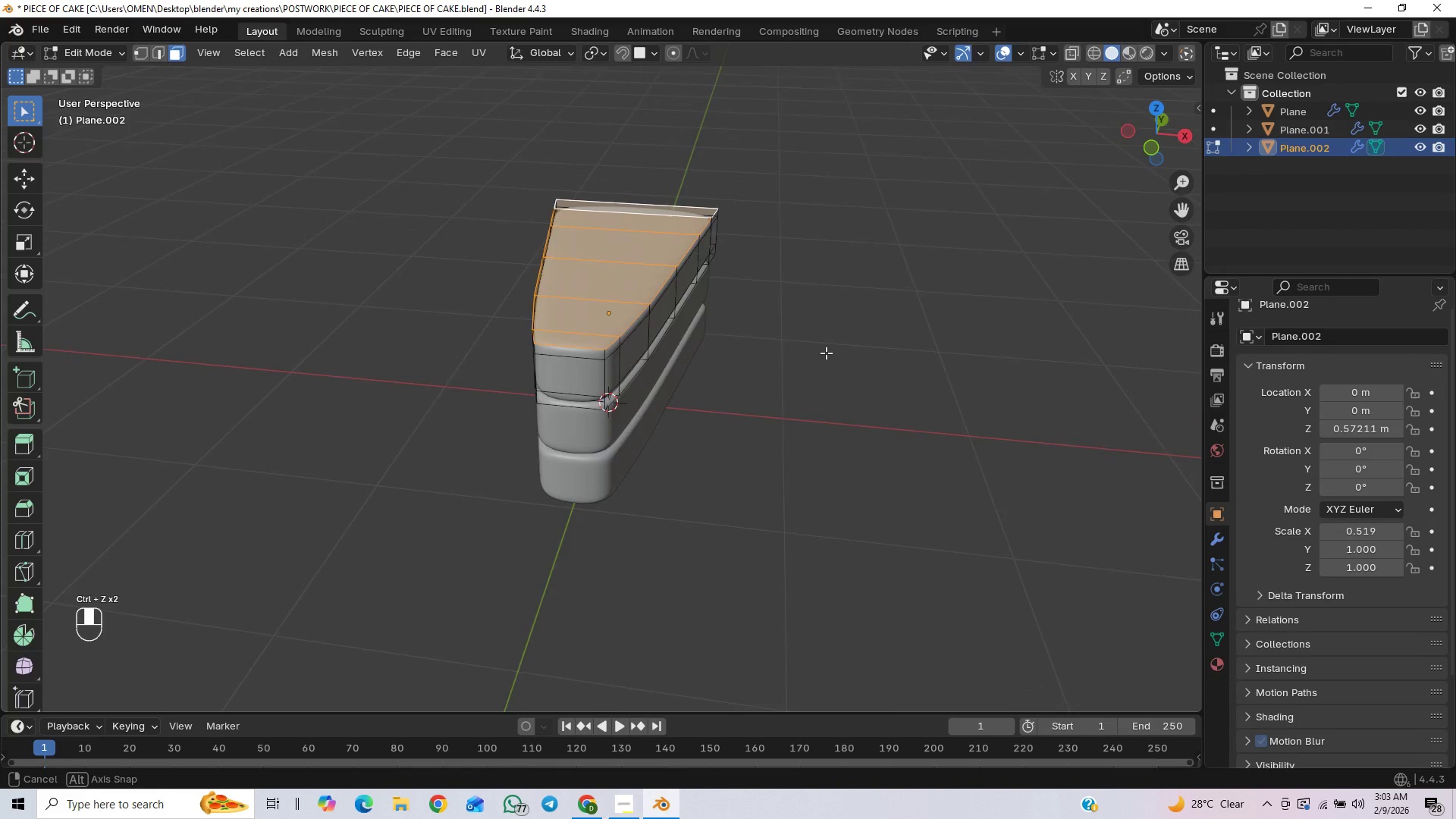 
key(Control+Z)
 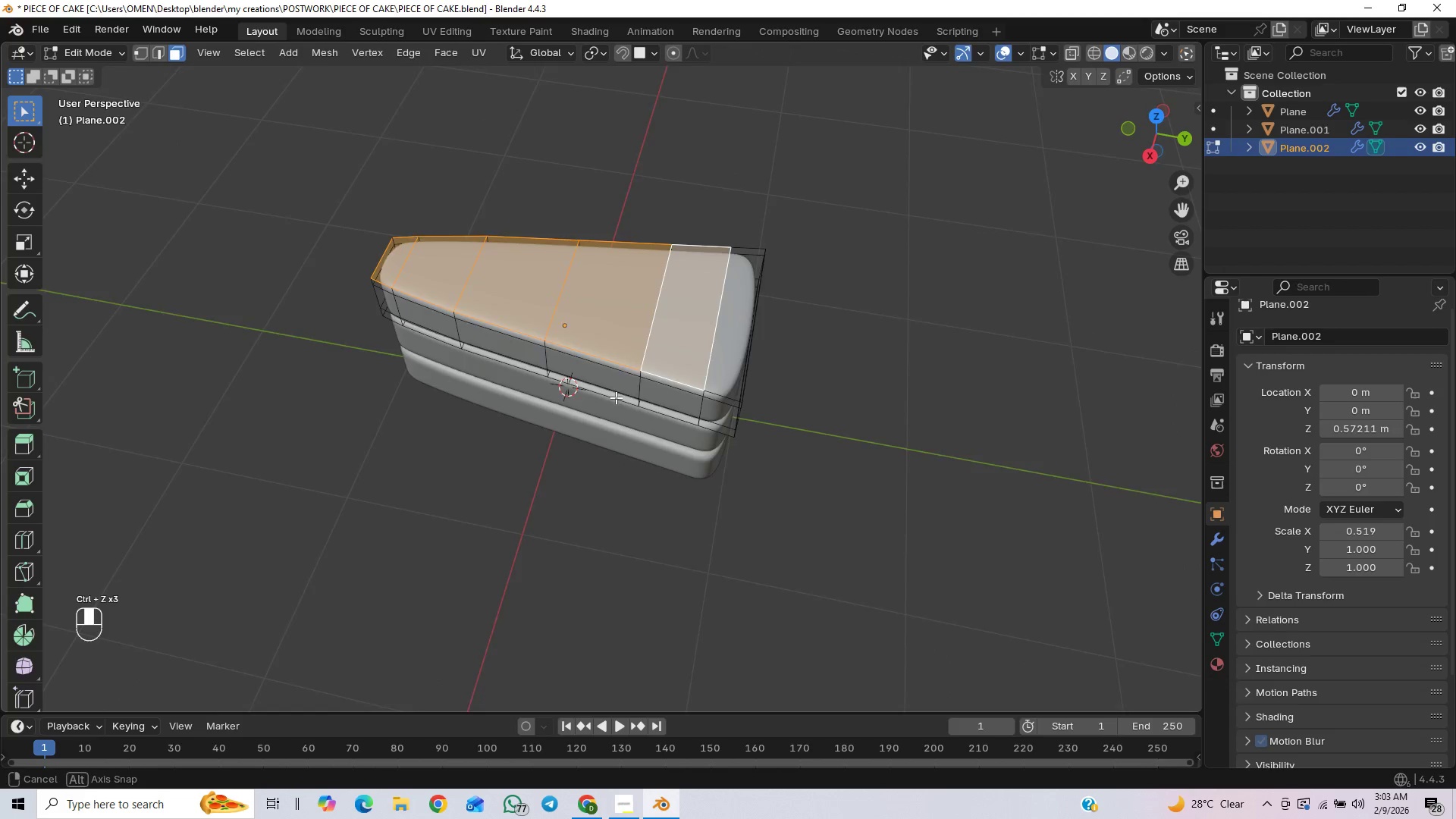 
hold_key(key=ShiftLeft, duration=1.05)
 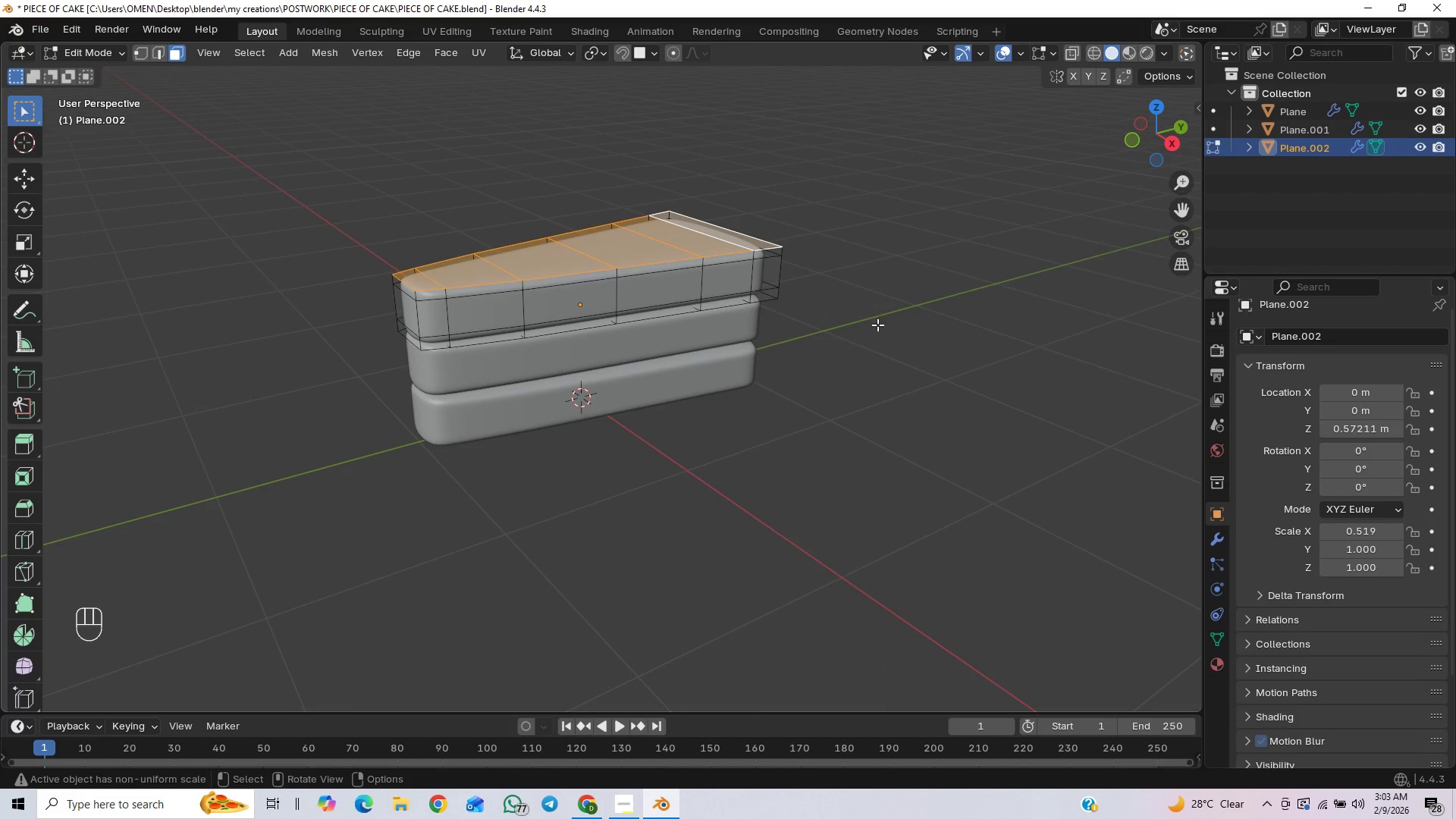 
type(Dz)
 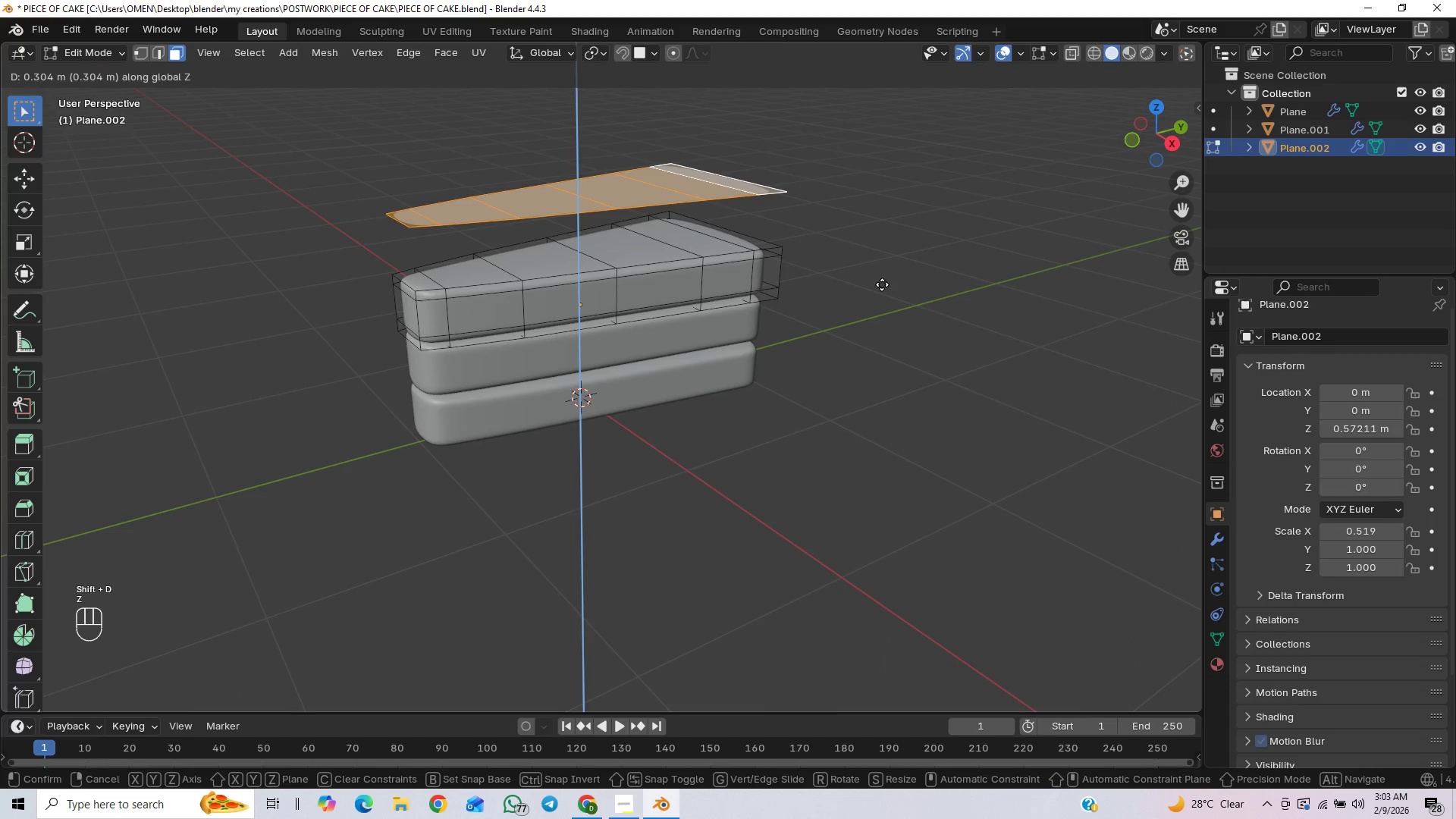 
left_click([882, 284])
 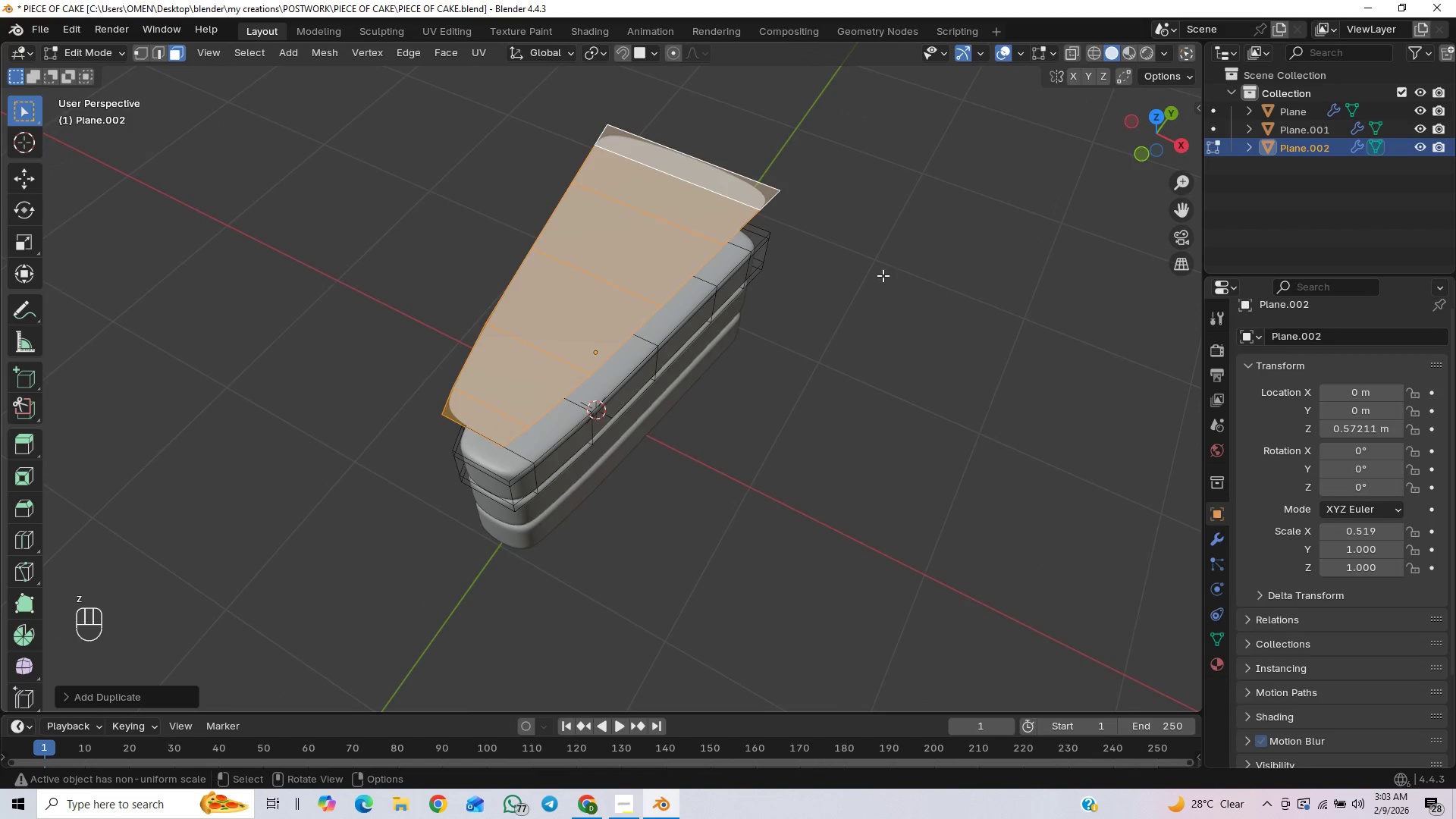 
key(P)
 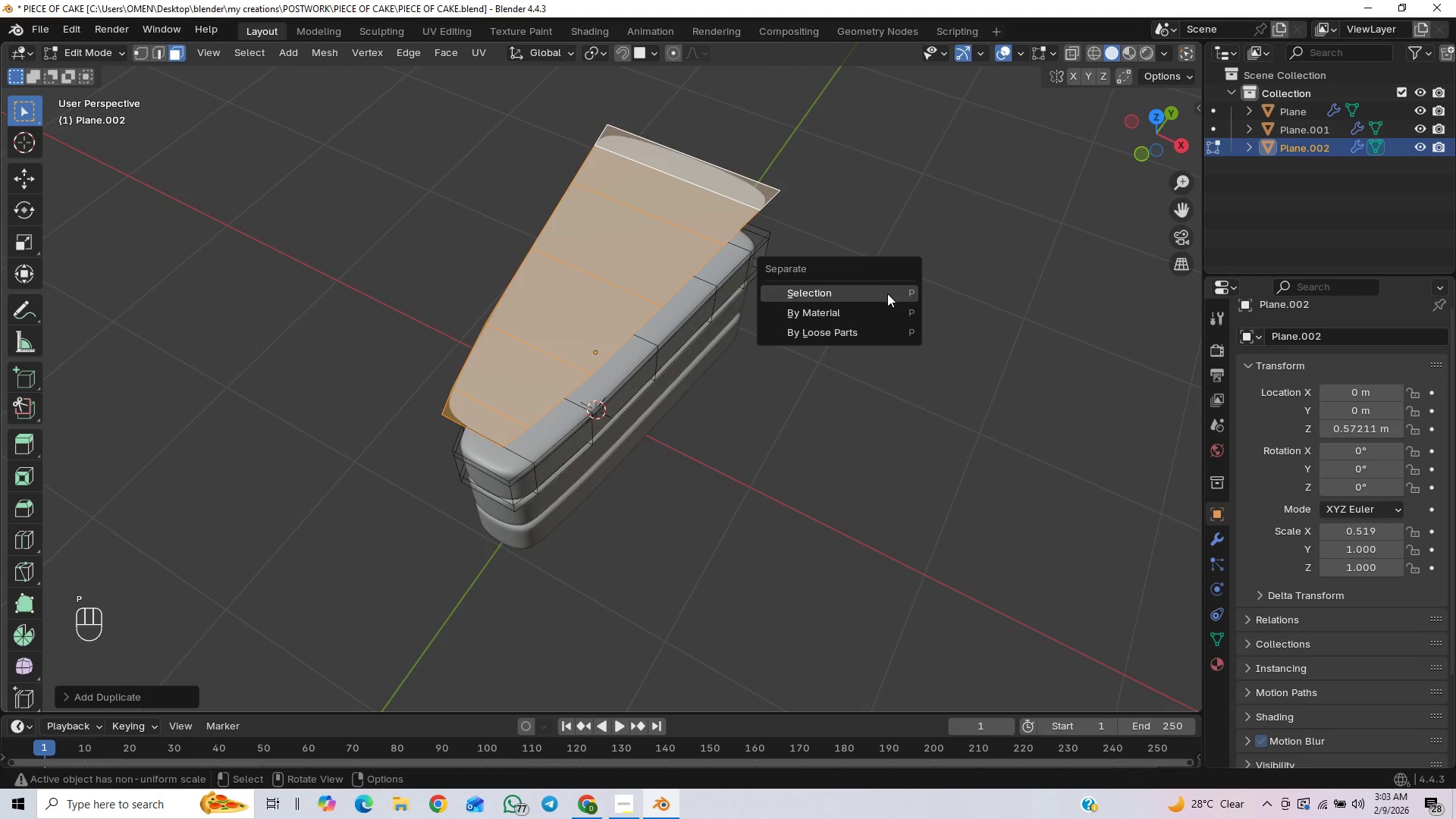 
left_click([887, 293])
 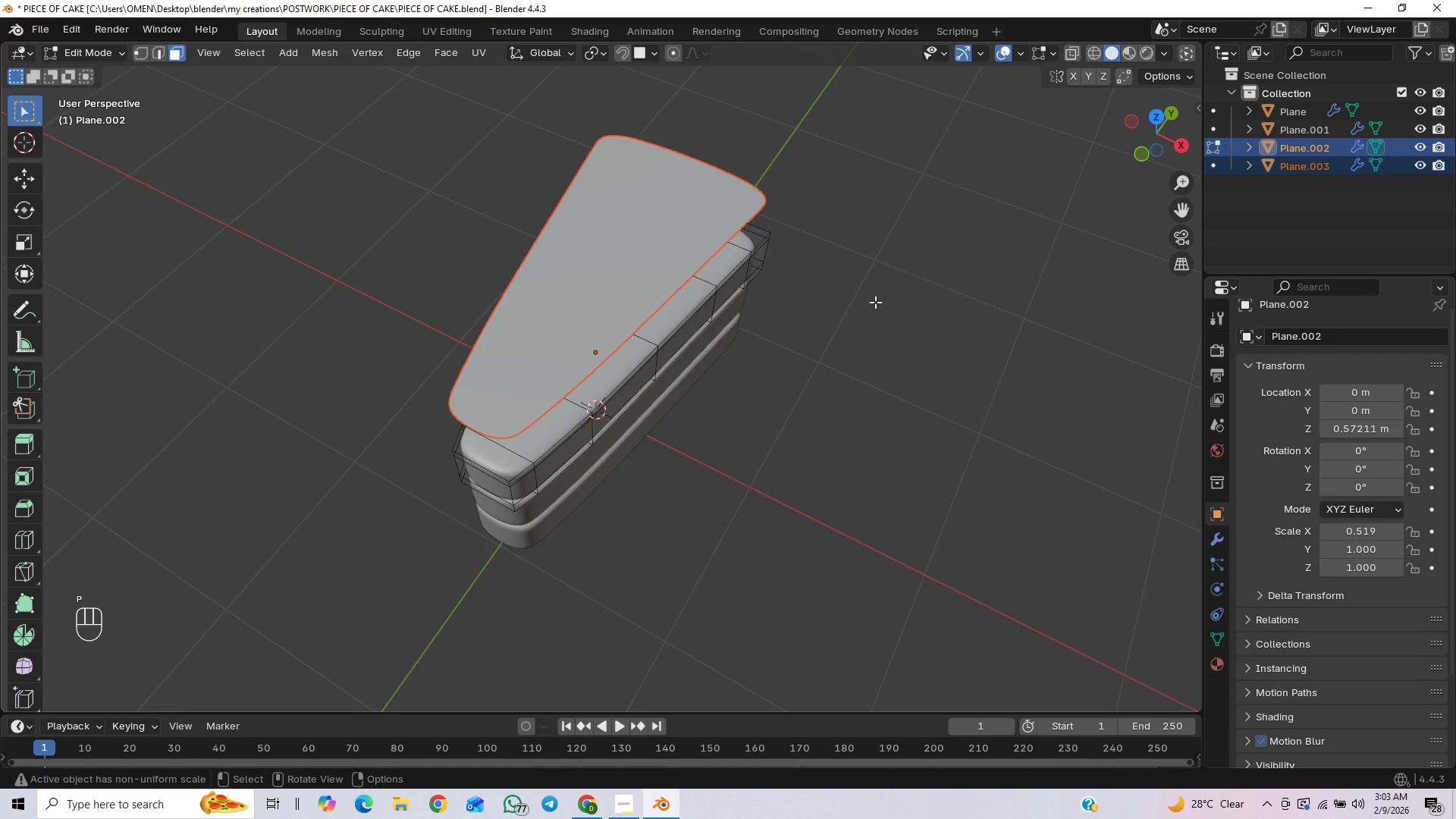 
scroll: coordinate [883, 313], scroll_direction: down, amount: 2.0
 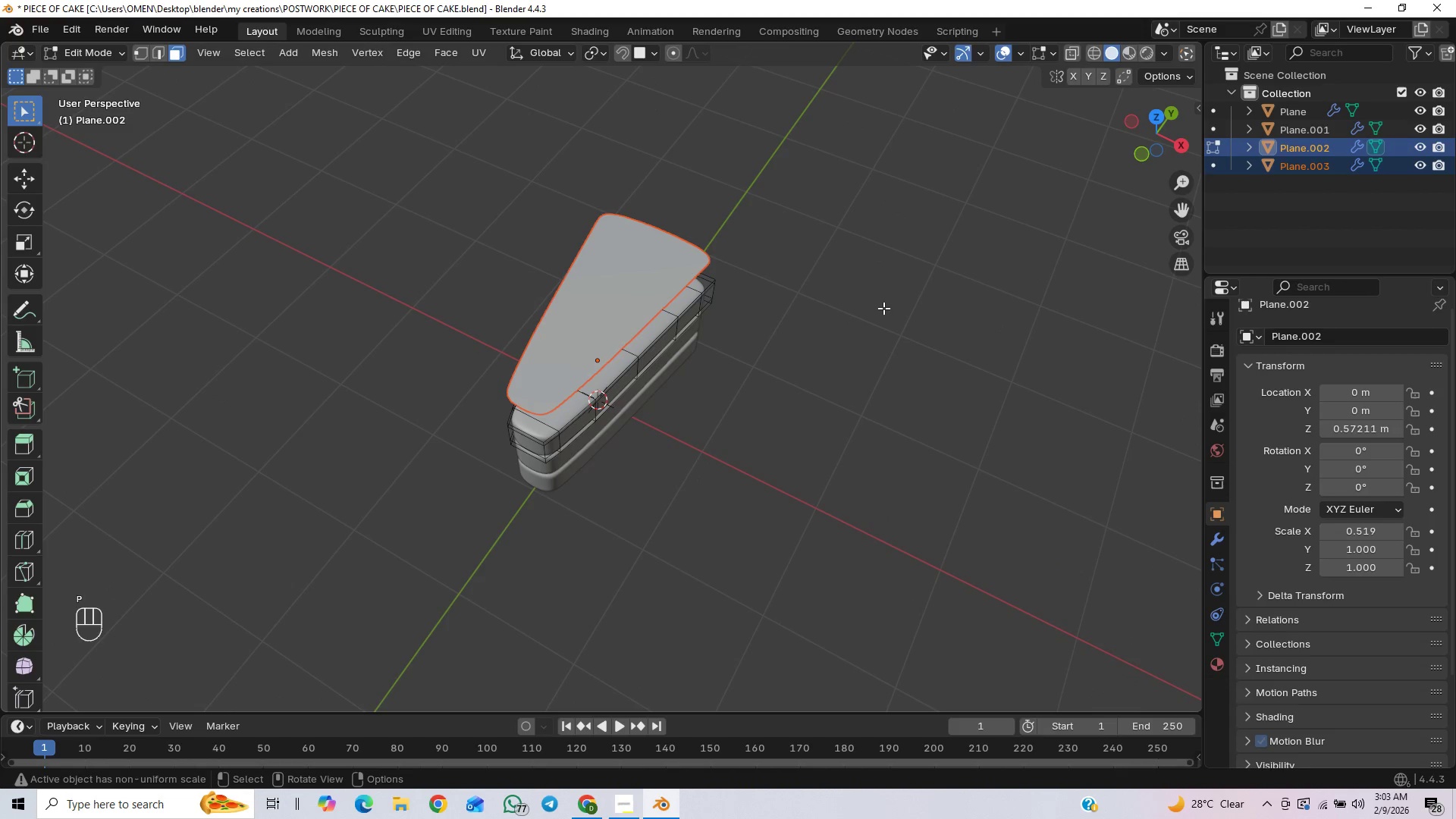 
key(Control+S)
 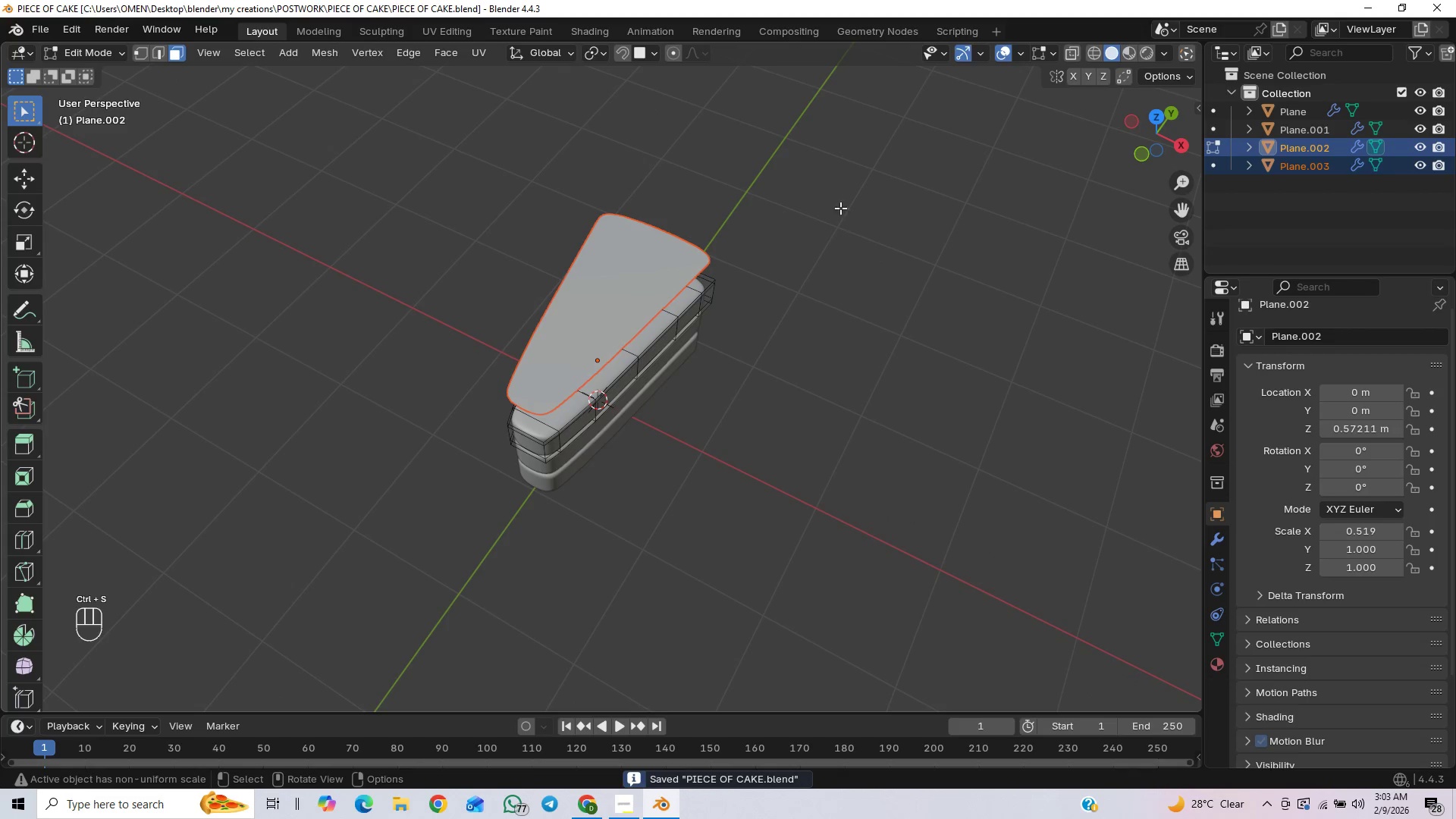 
scroll: coordinate [767, 462], scroll_direction: up, amount: 2.0
 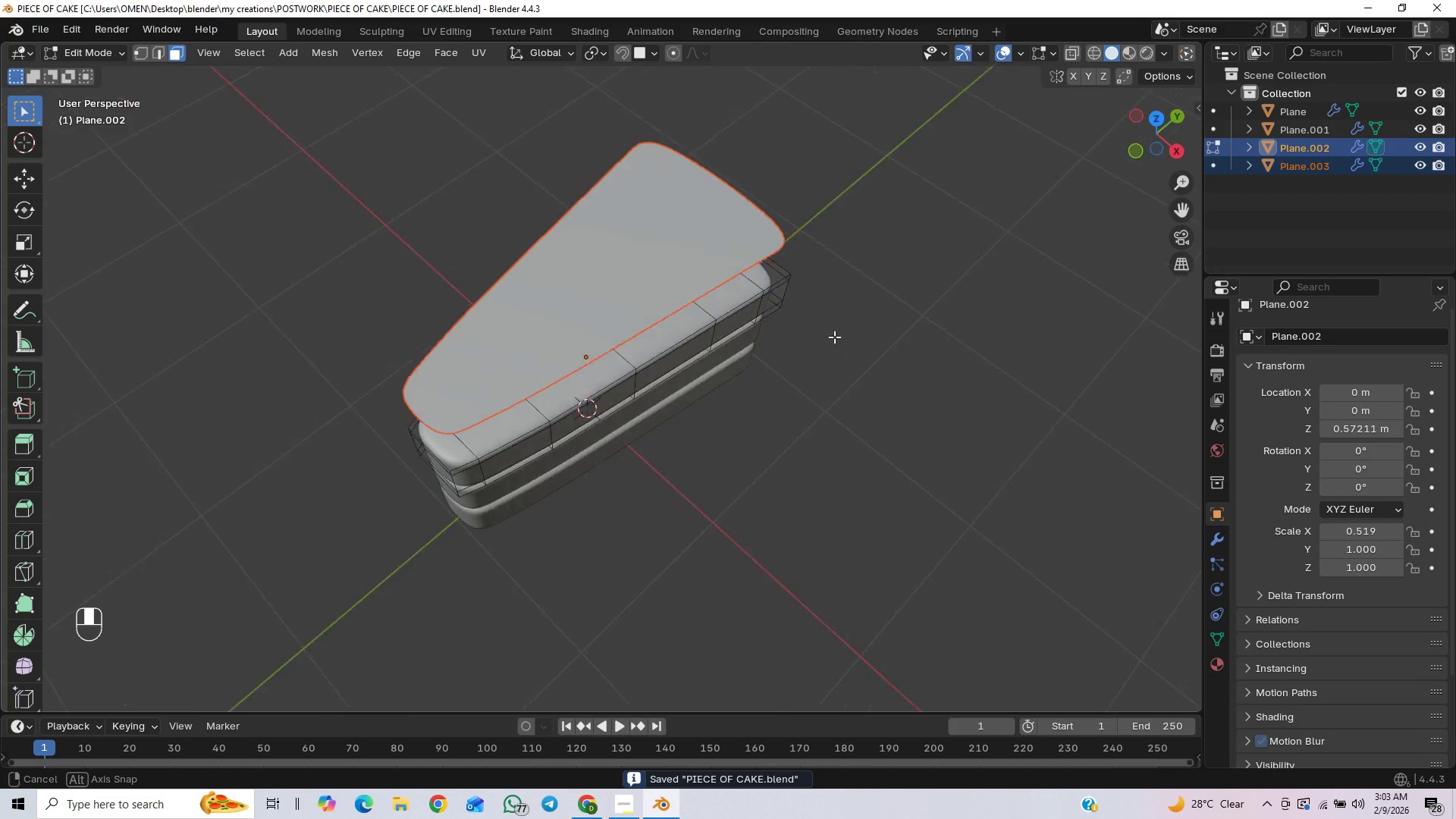 
key(Tab)
 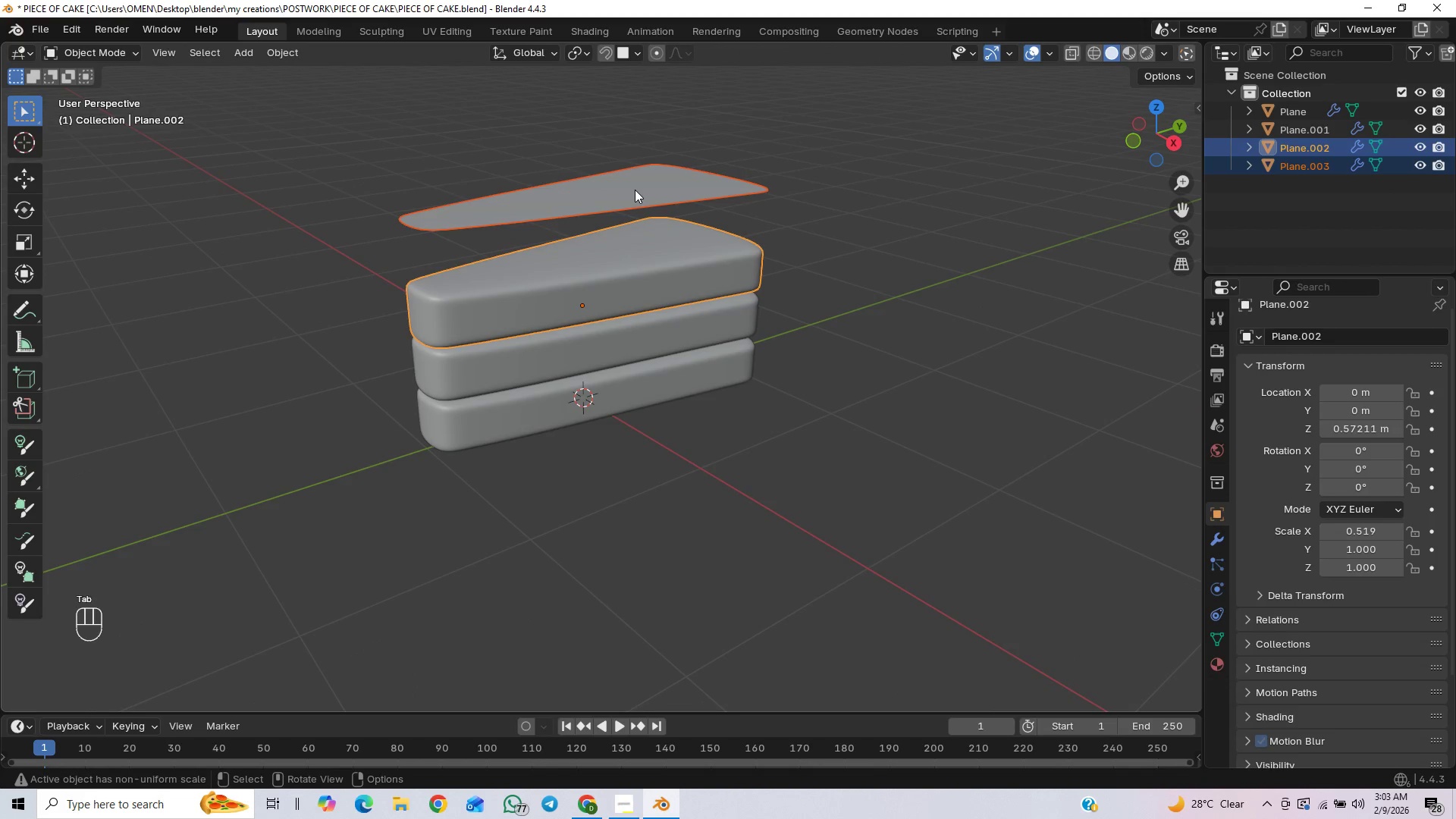 
key(Tab)
 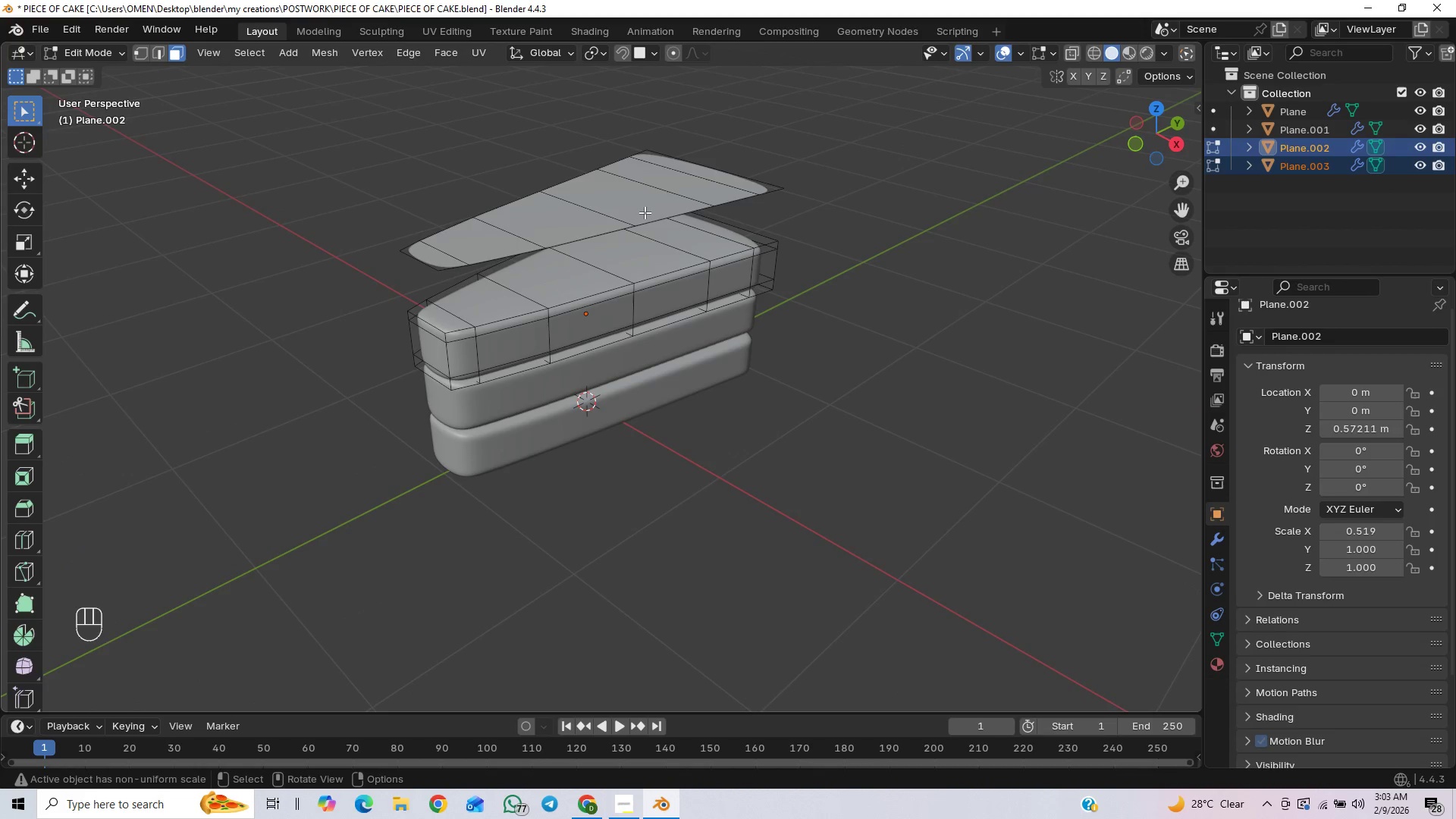 
left_click([637, 206])
 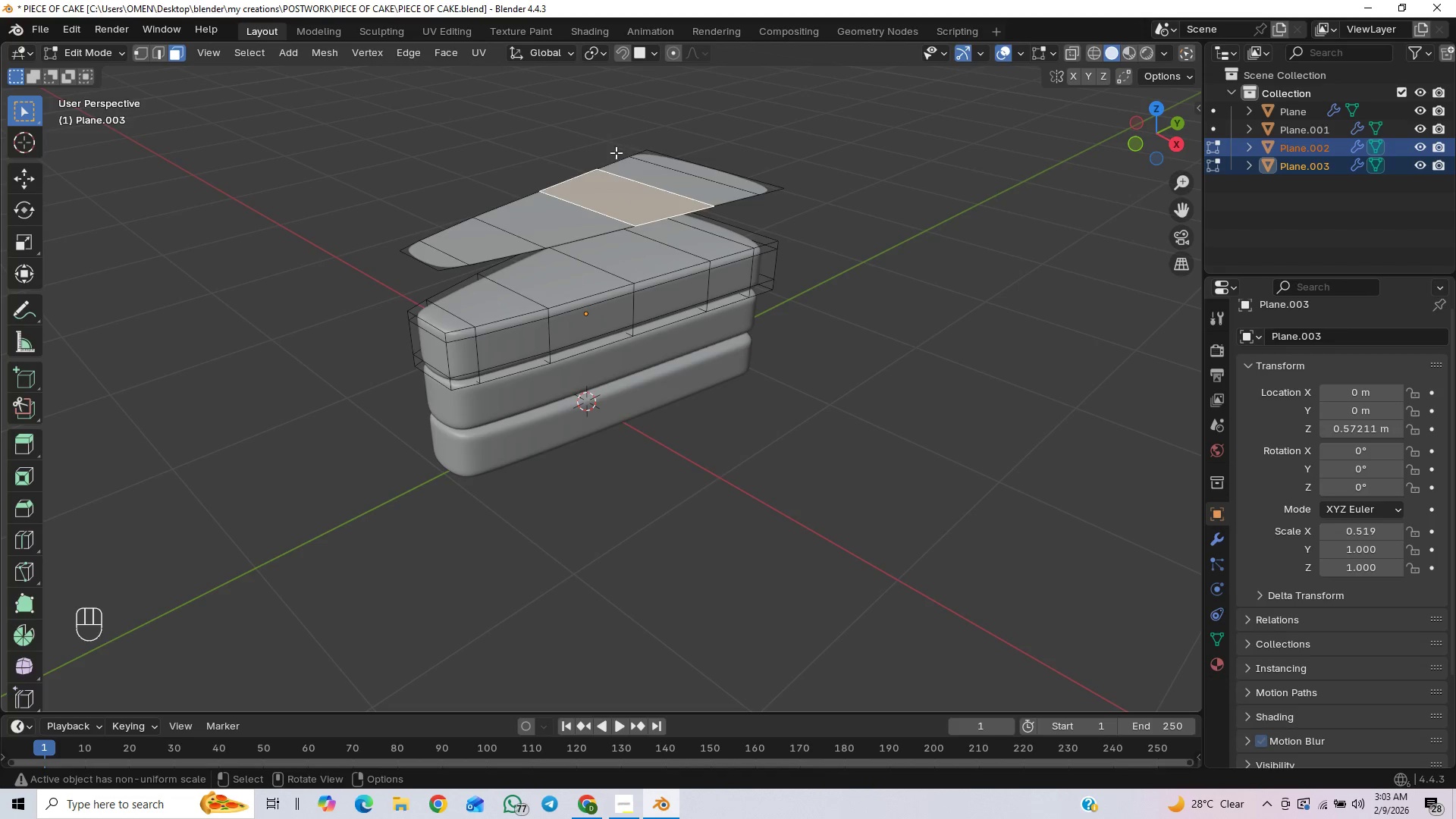 
key(Tab)
 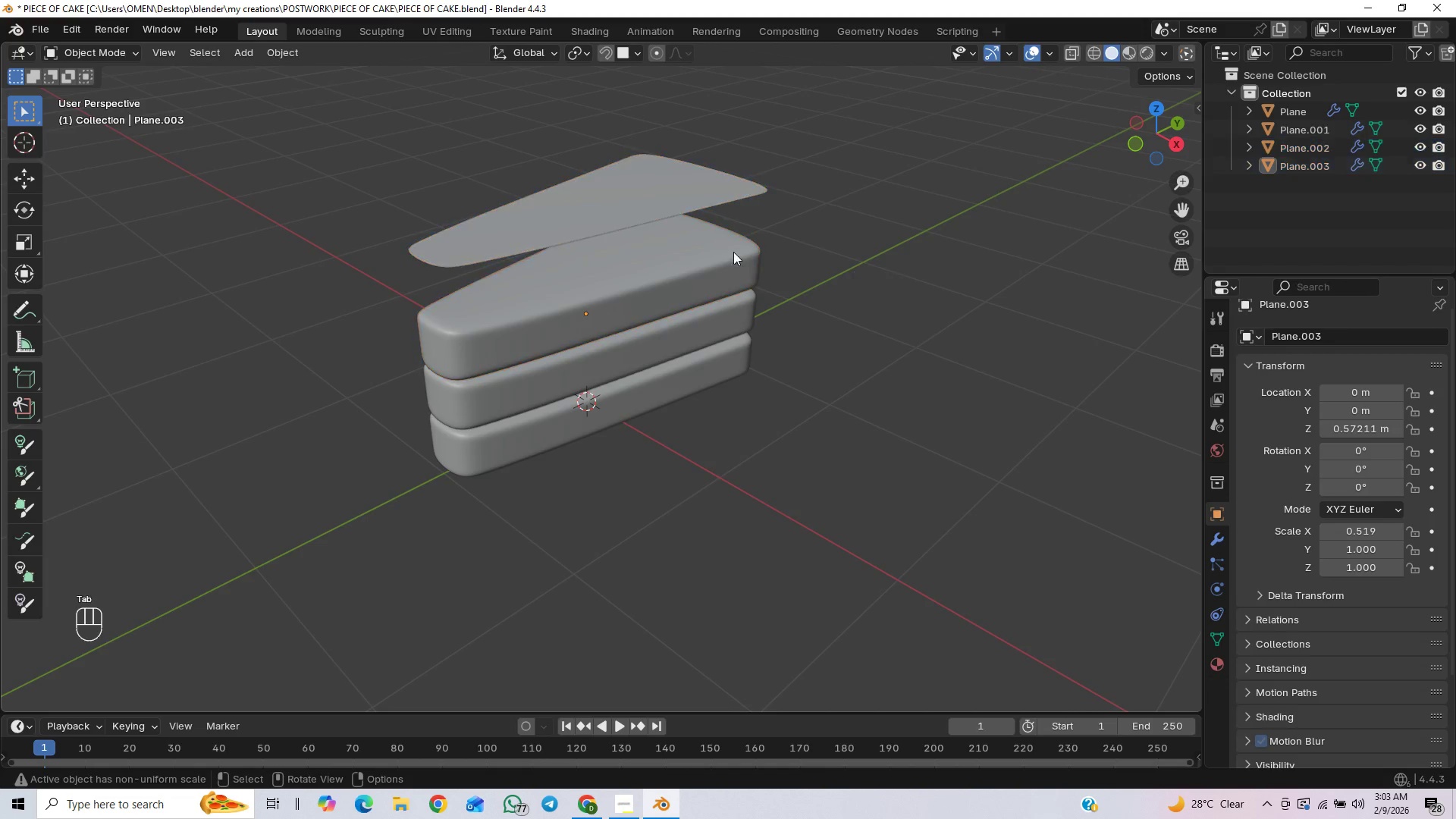 
left_click([698, 197])
 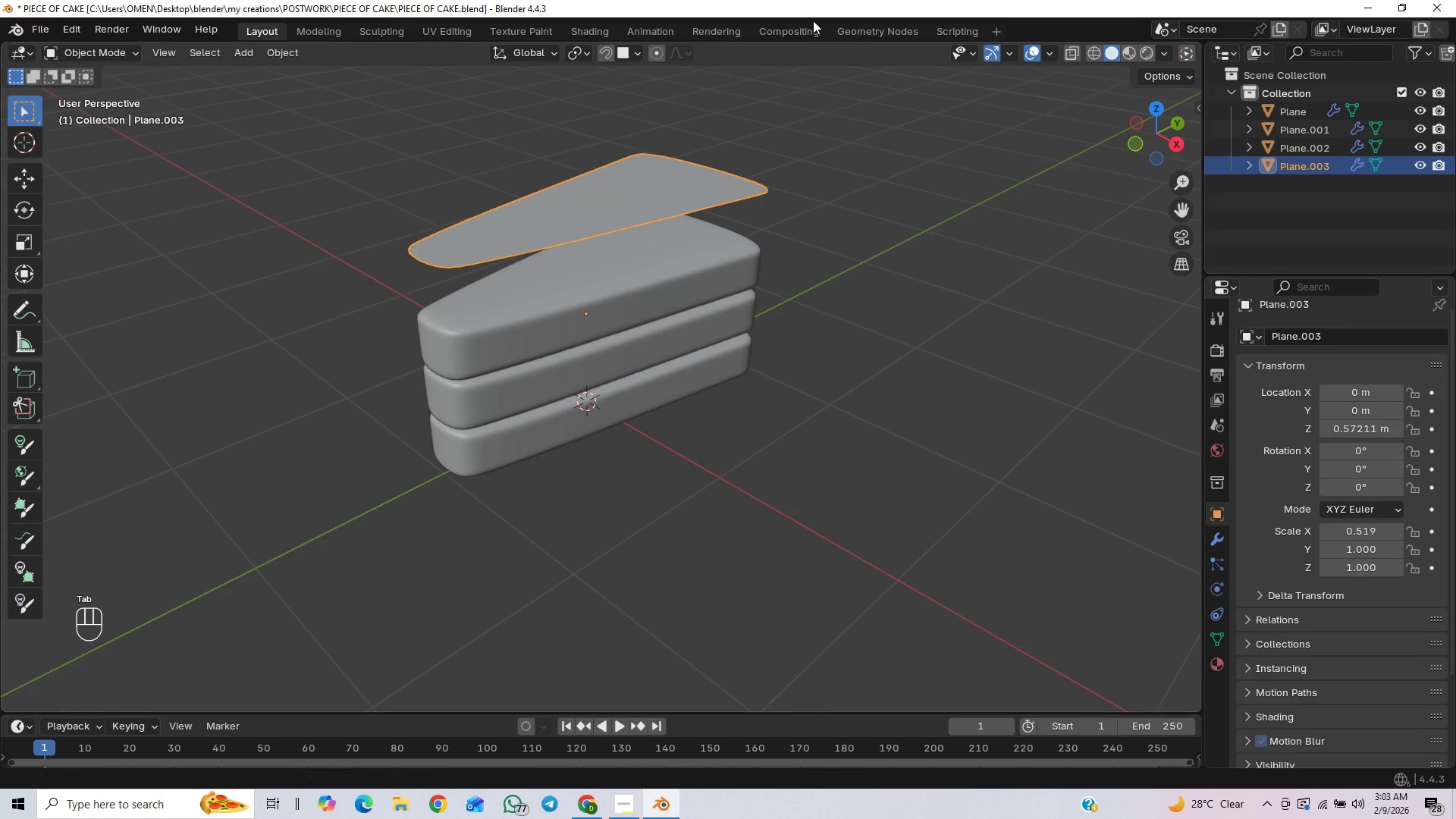 
key(Tab)
type(aaa)
 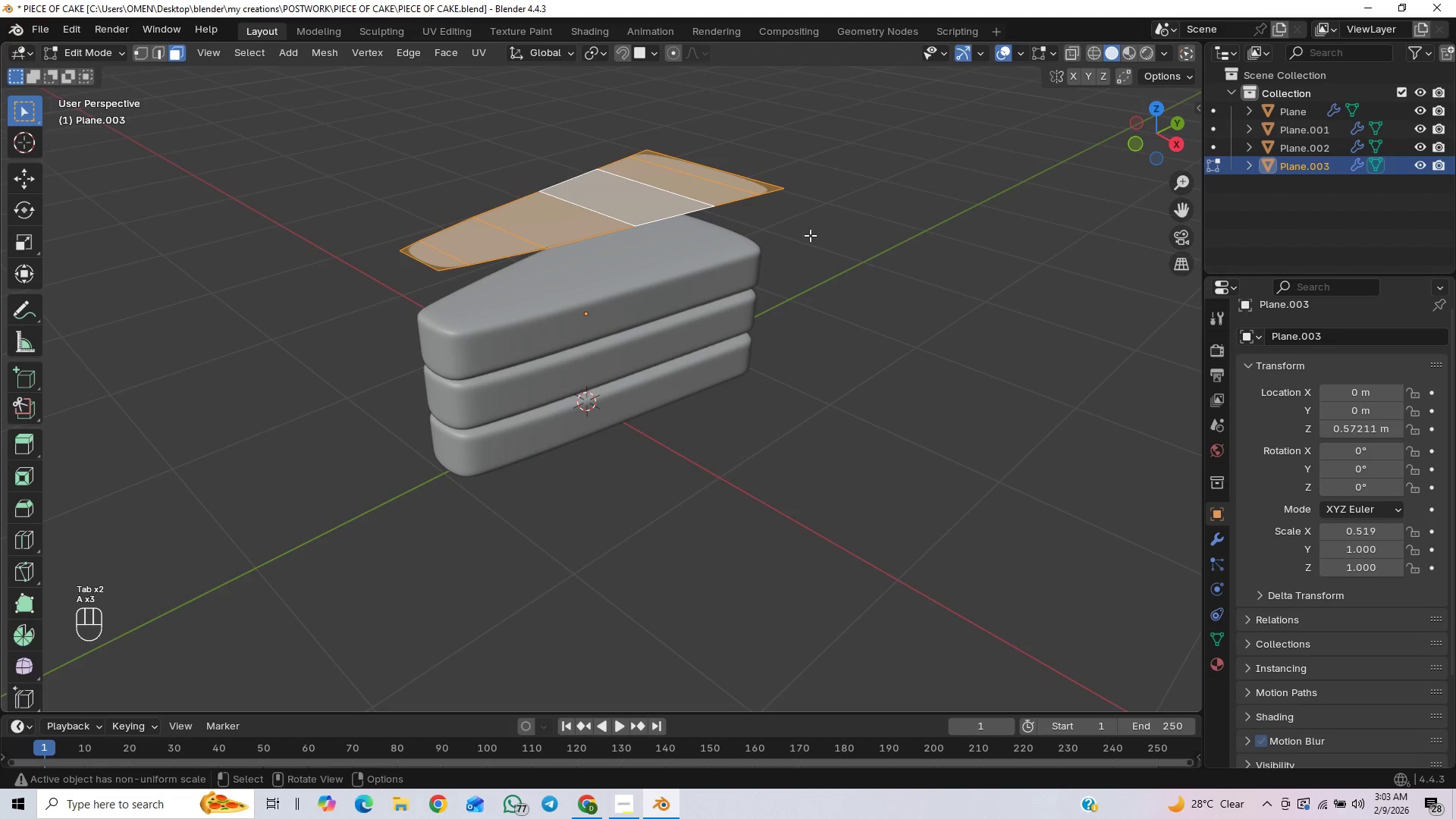 
scroll: coordinate [815, 253], scroll_direction: down, amount: 1.0
 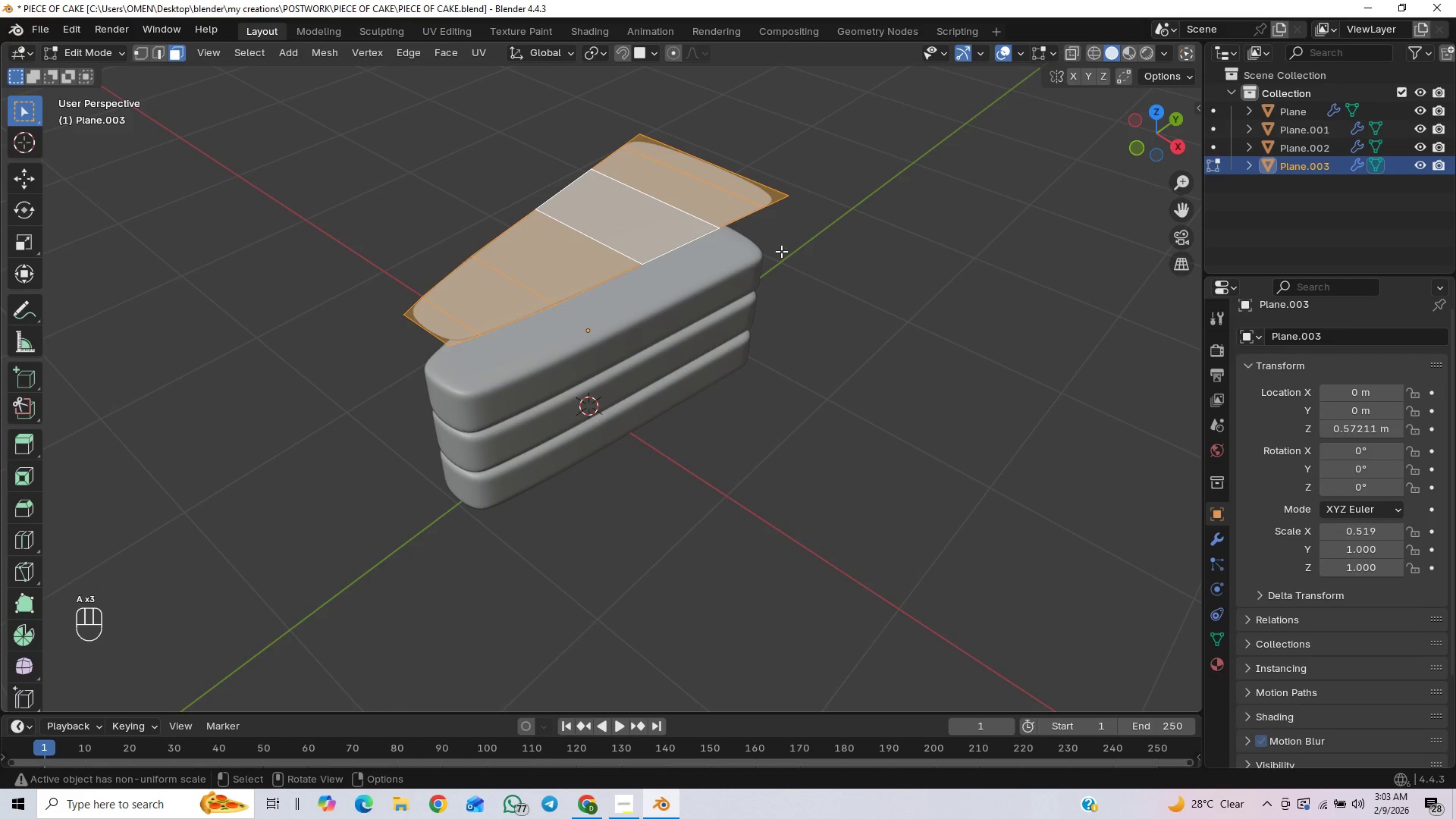 
key(2)
 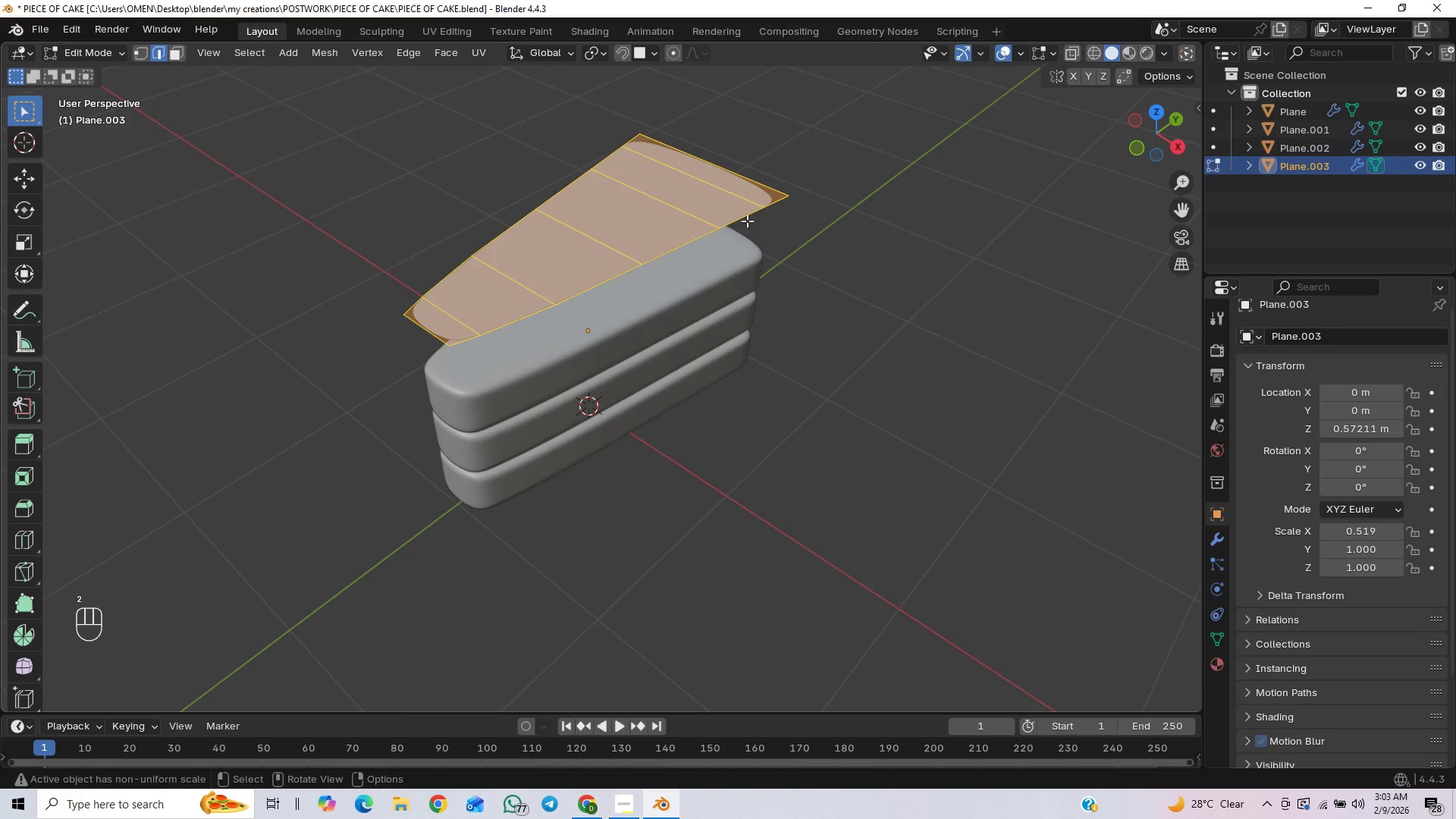 
left_click([743, 212])
 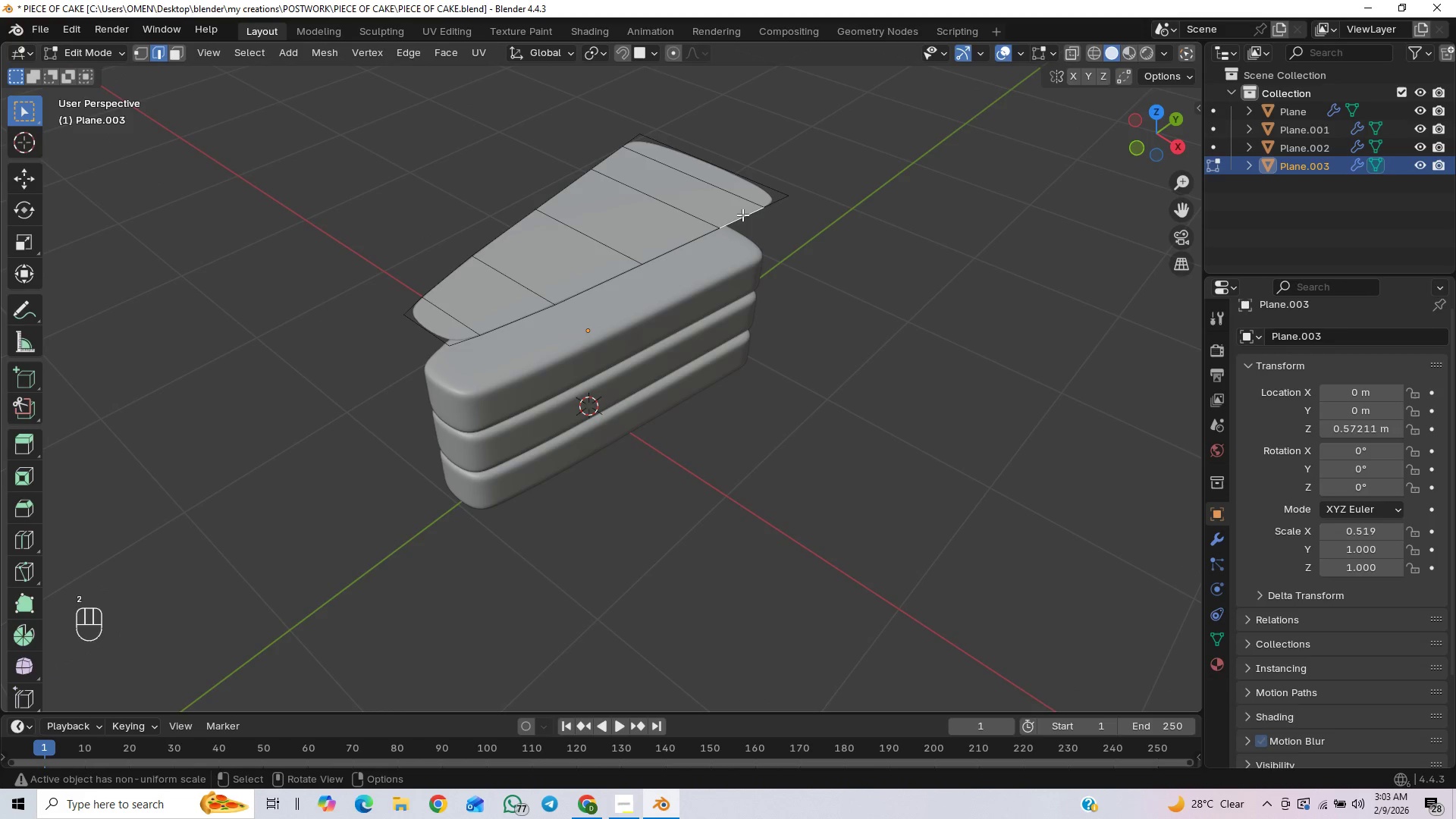 
hold_key(key=ShiftLeft, duration=4.39)
hold_key(key=AltLeft, duration=1.5)
left_click([742, 221])
 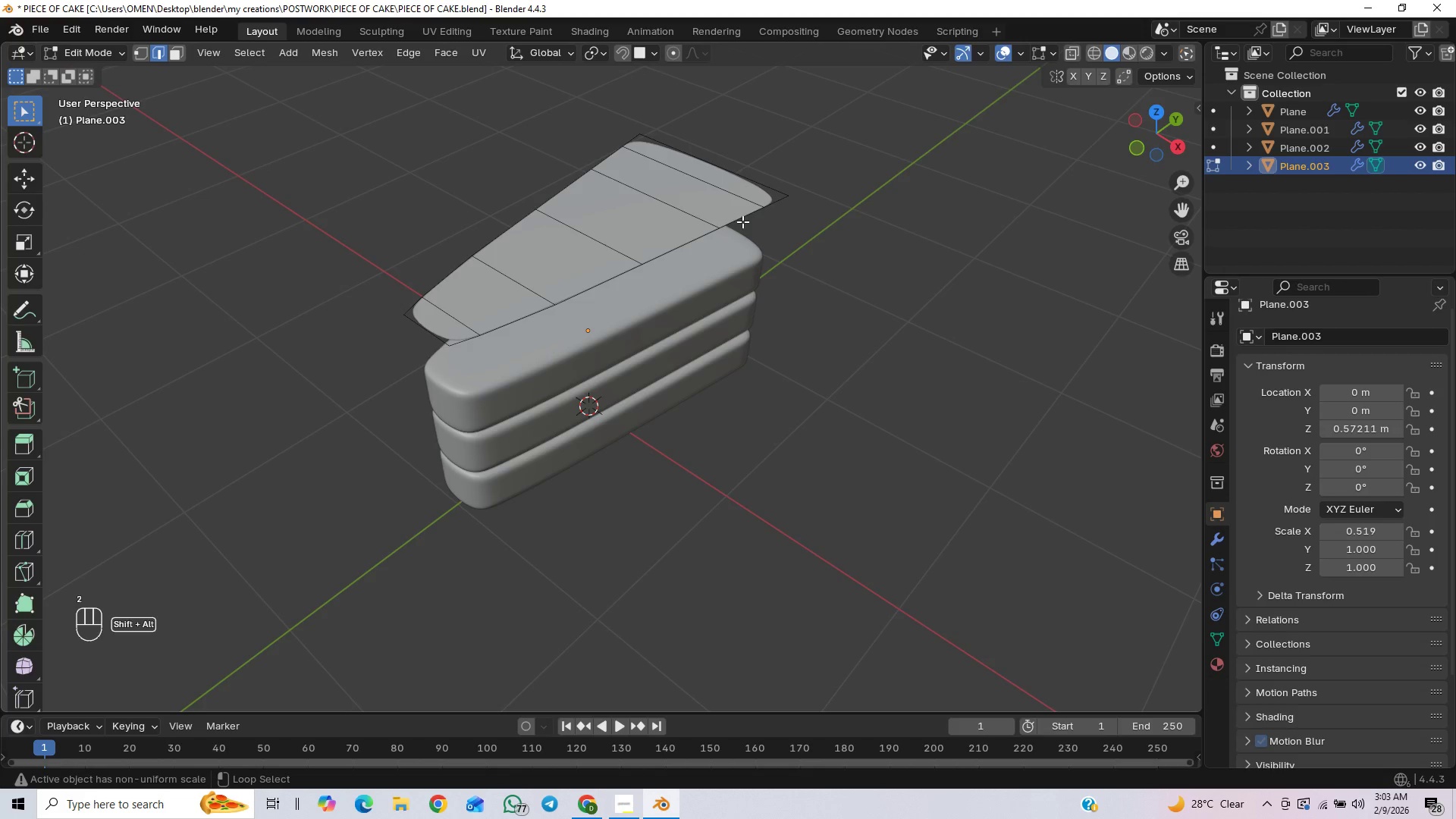 
left_click([742, 218])
 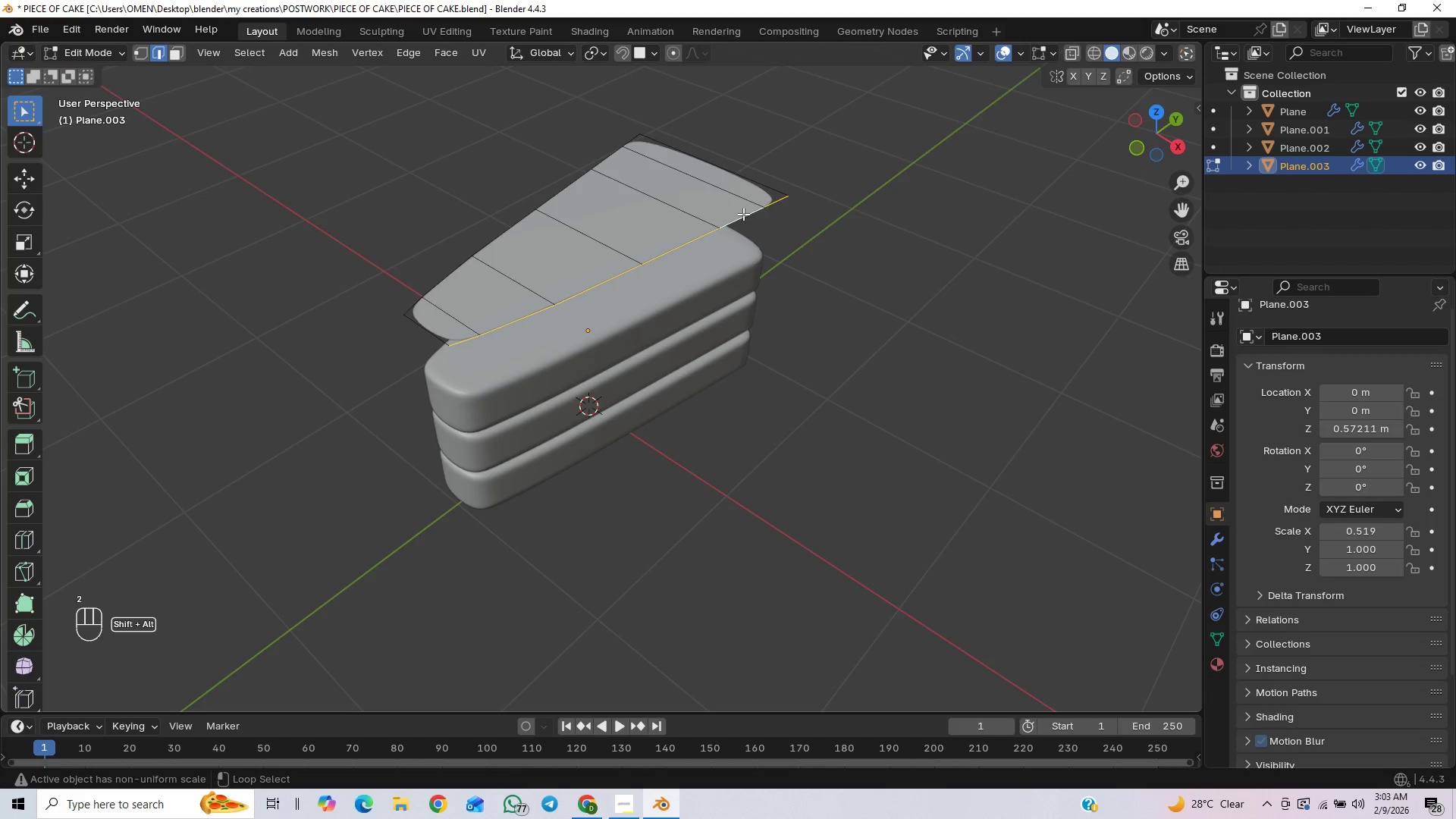 
hold_key(key=AltLeft, duration=1.5)
left_click([435, 287])
 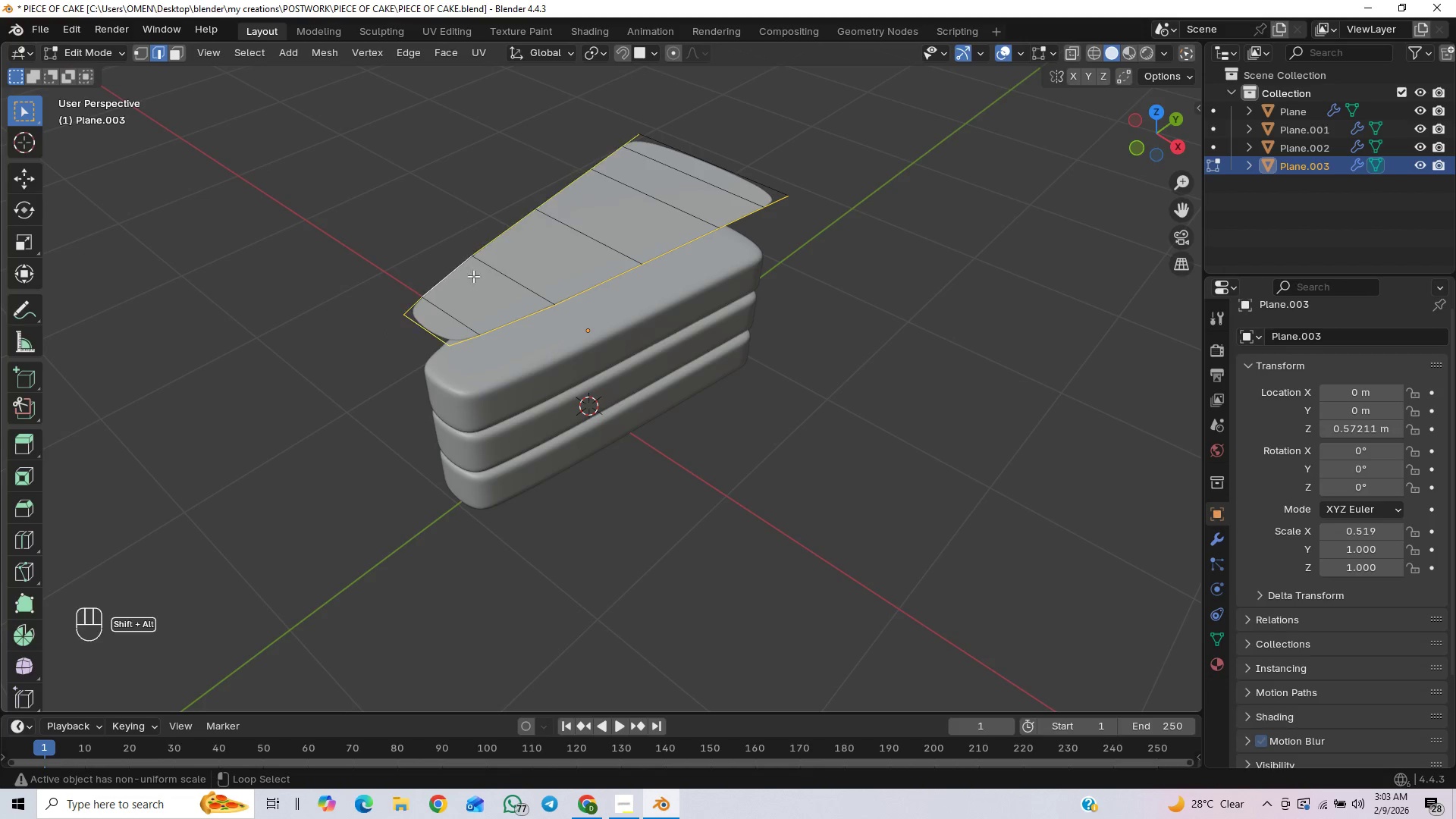 
hold_key(key=AltLeft, duration=1.03)
left_click([718, 165])
 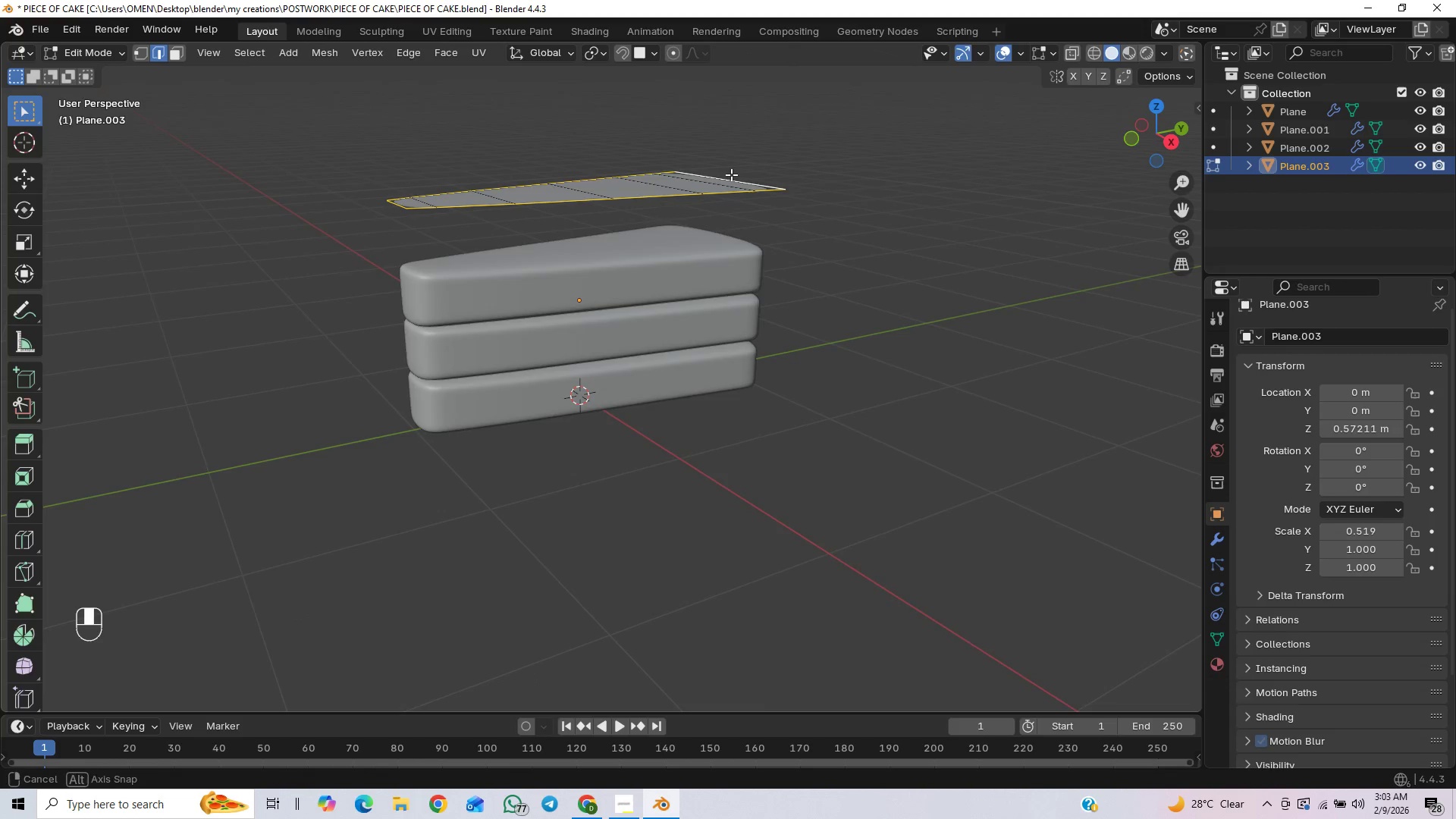 
scroll: coordinate [733, 267], scroll_direction: up, amount: 1.0
 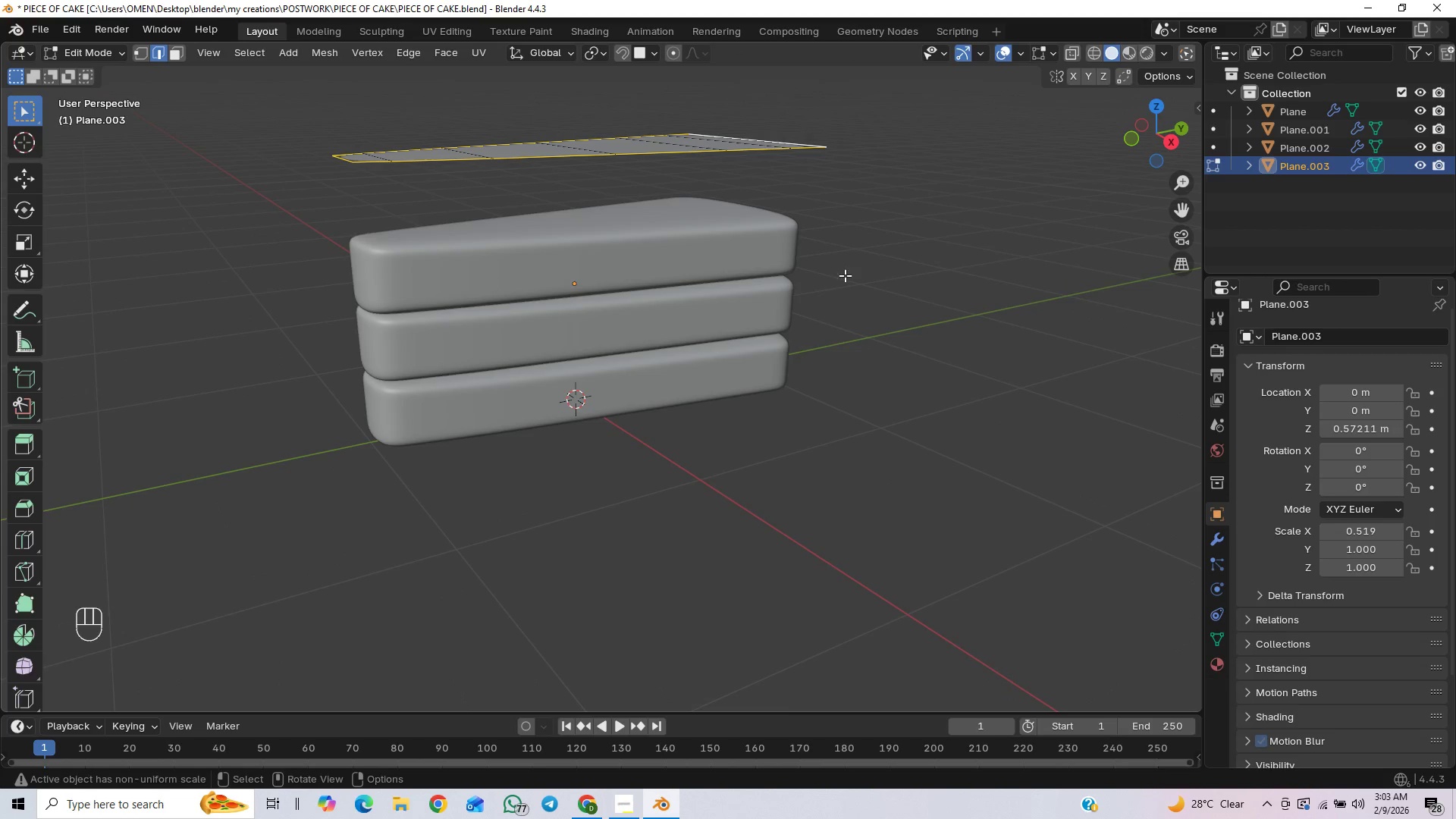 
scroll: coordinate [846, 275], scroll_direction: down, amount: 1.0
 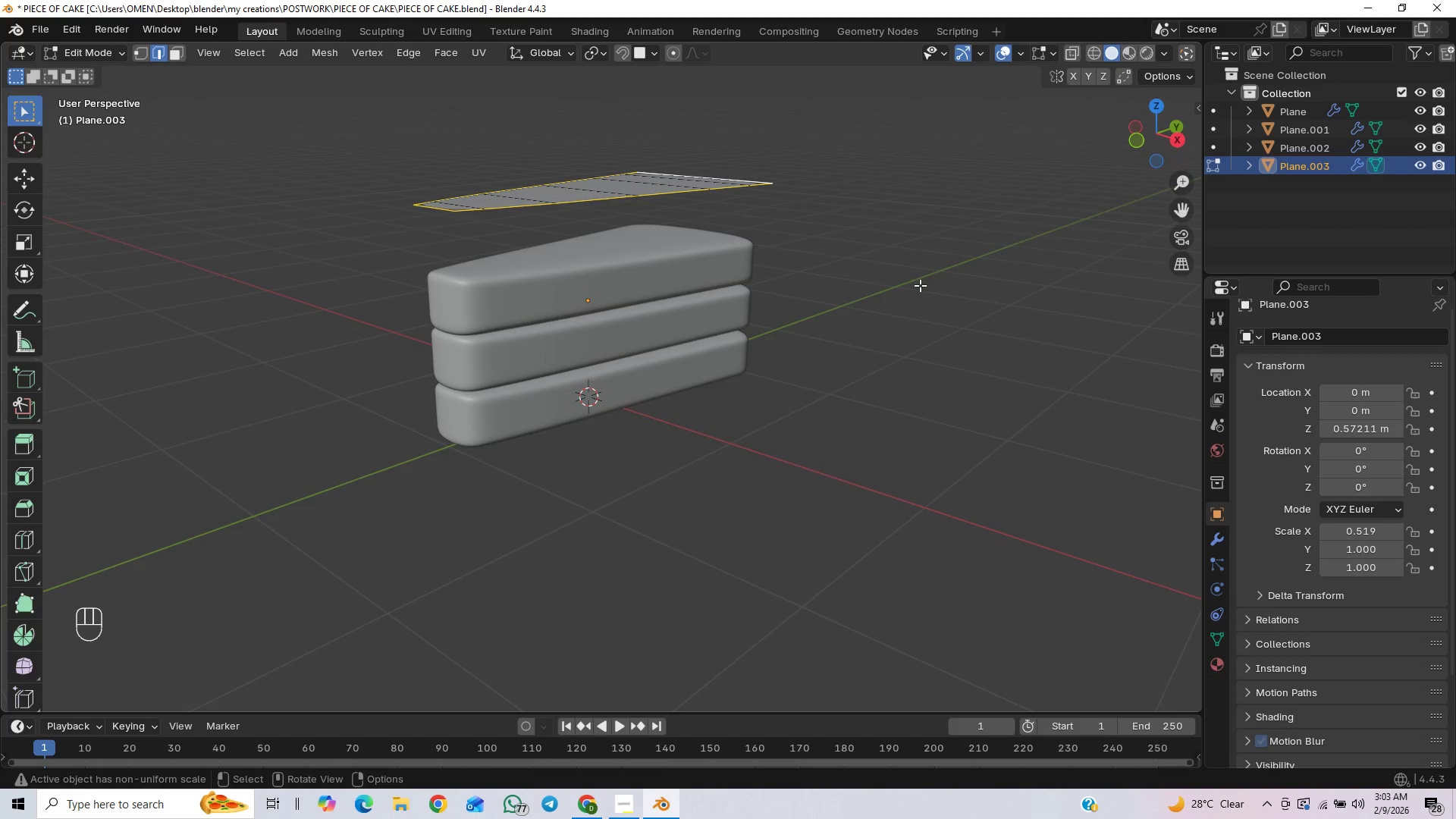 
key(E)
 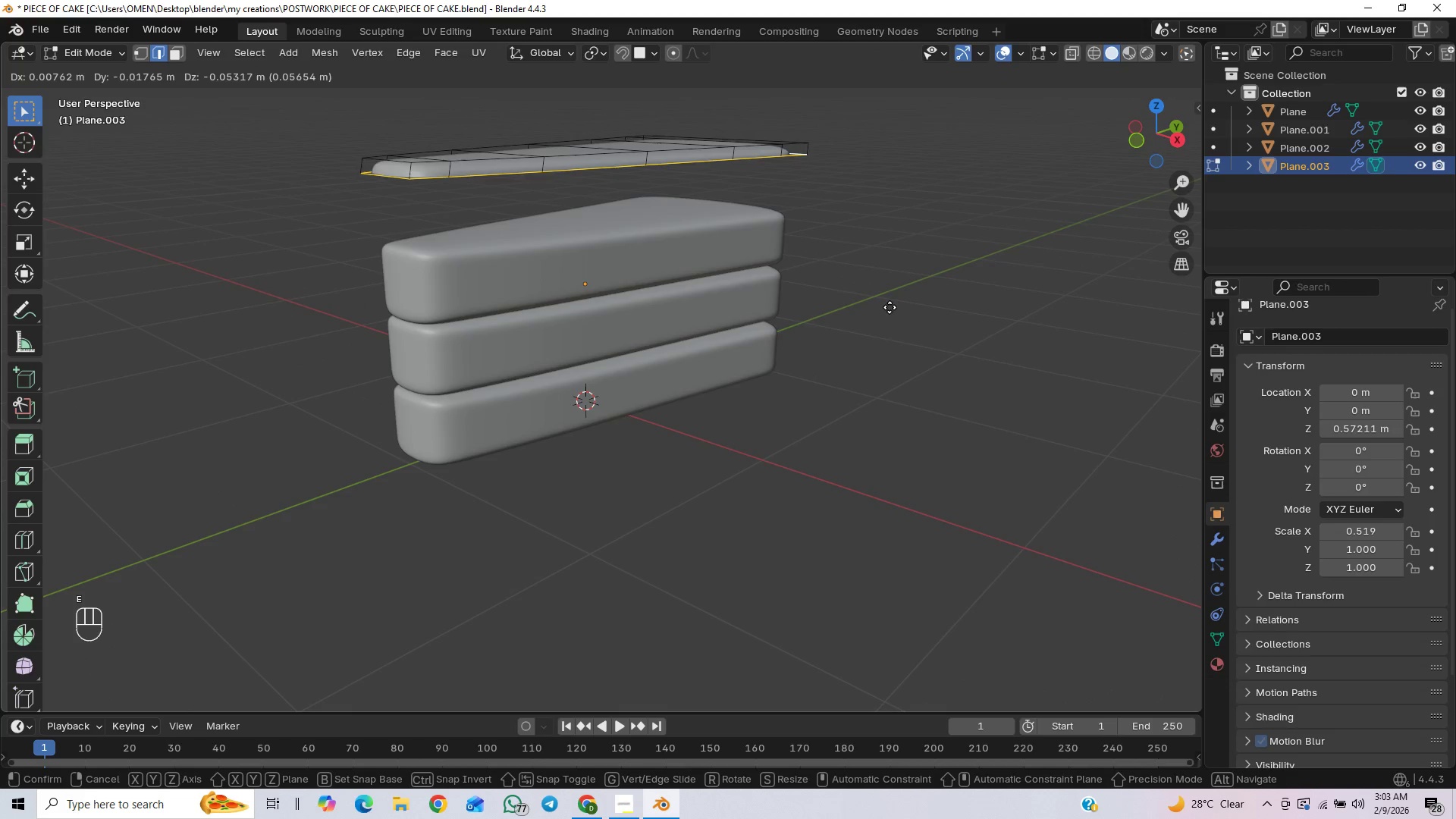 
scroll: coordinate [891, 294], scroll_direction: up, amount: 1.0
 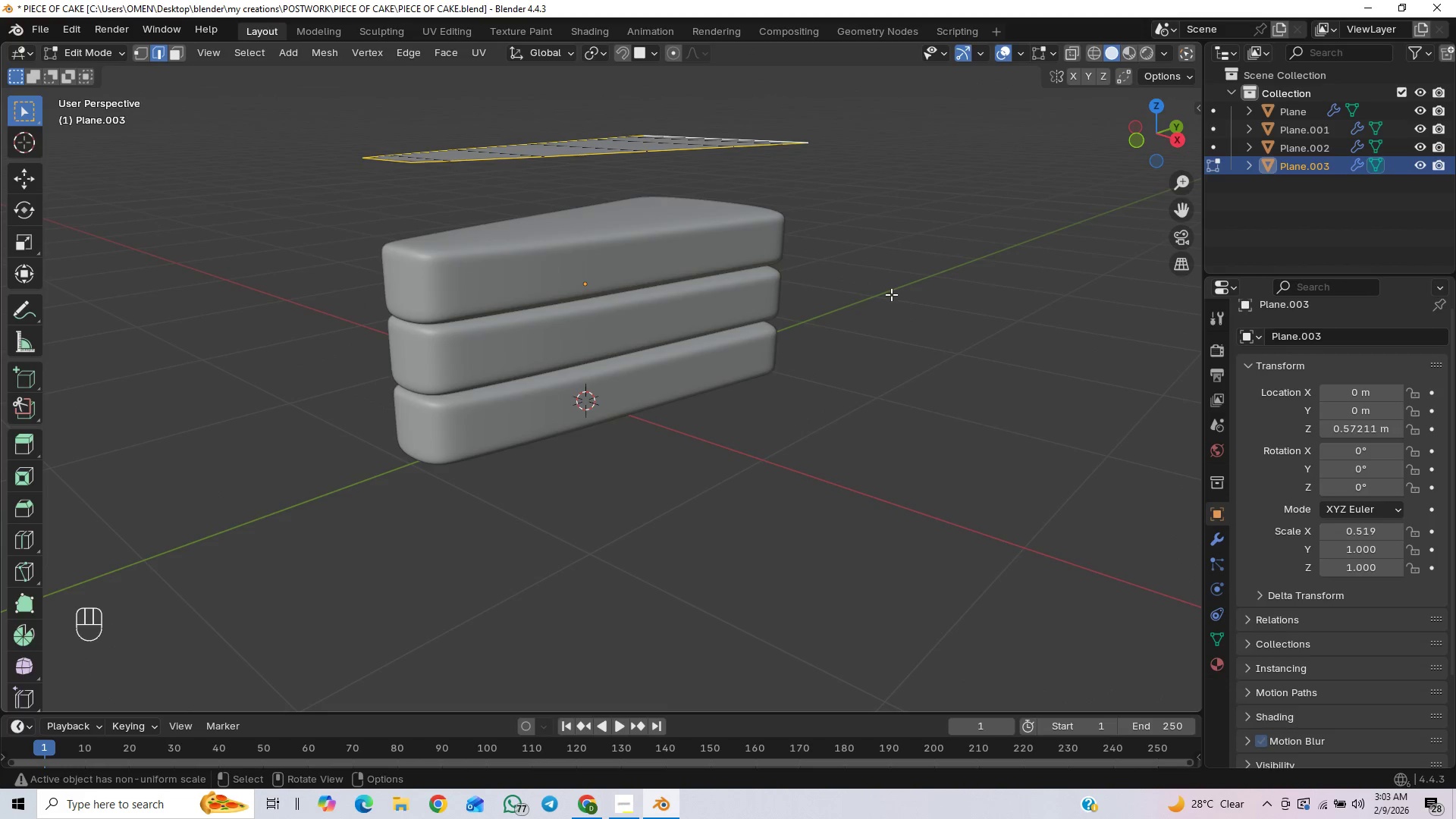 
key(Z)
 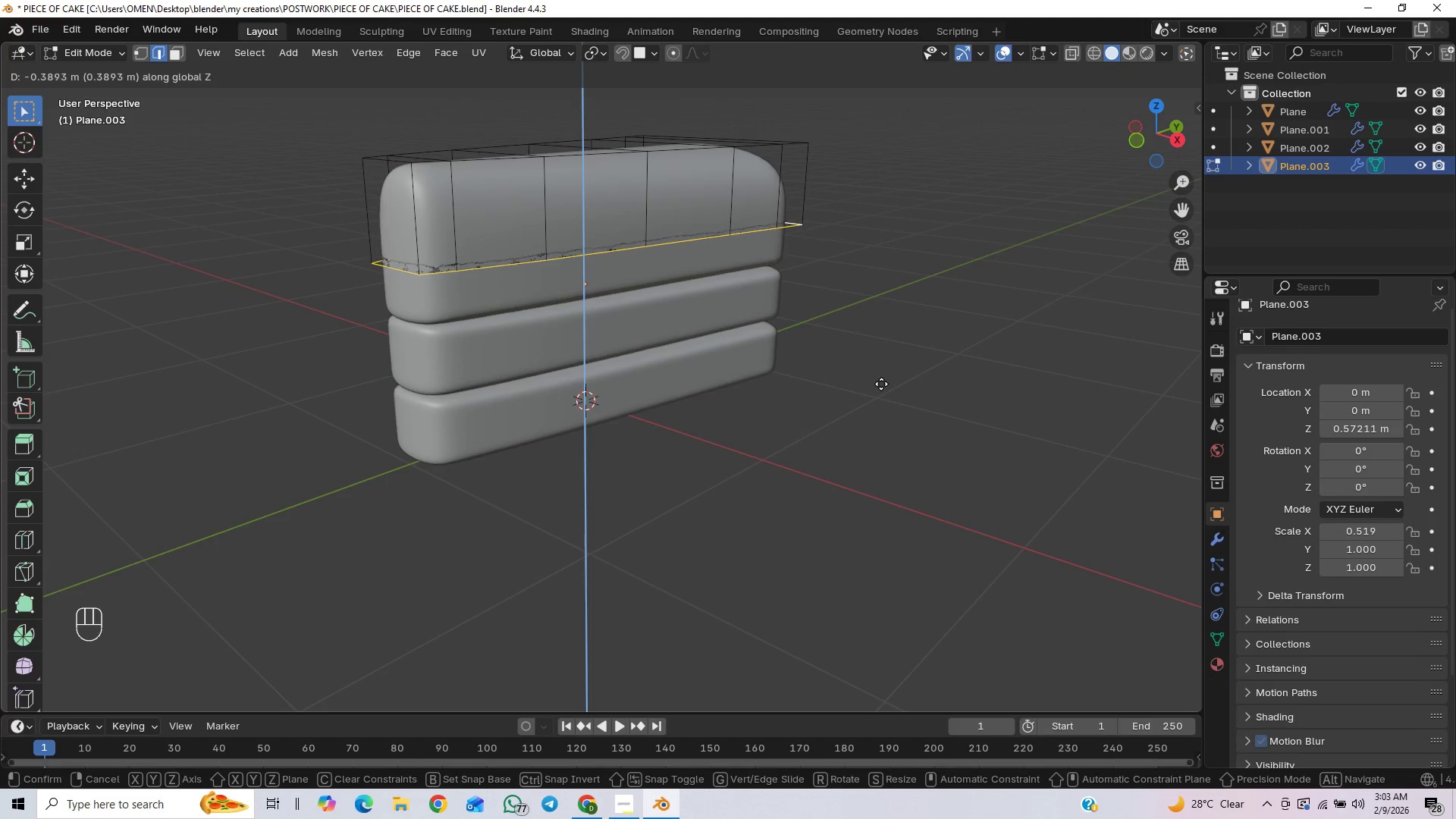 
wait(7.12)
 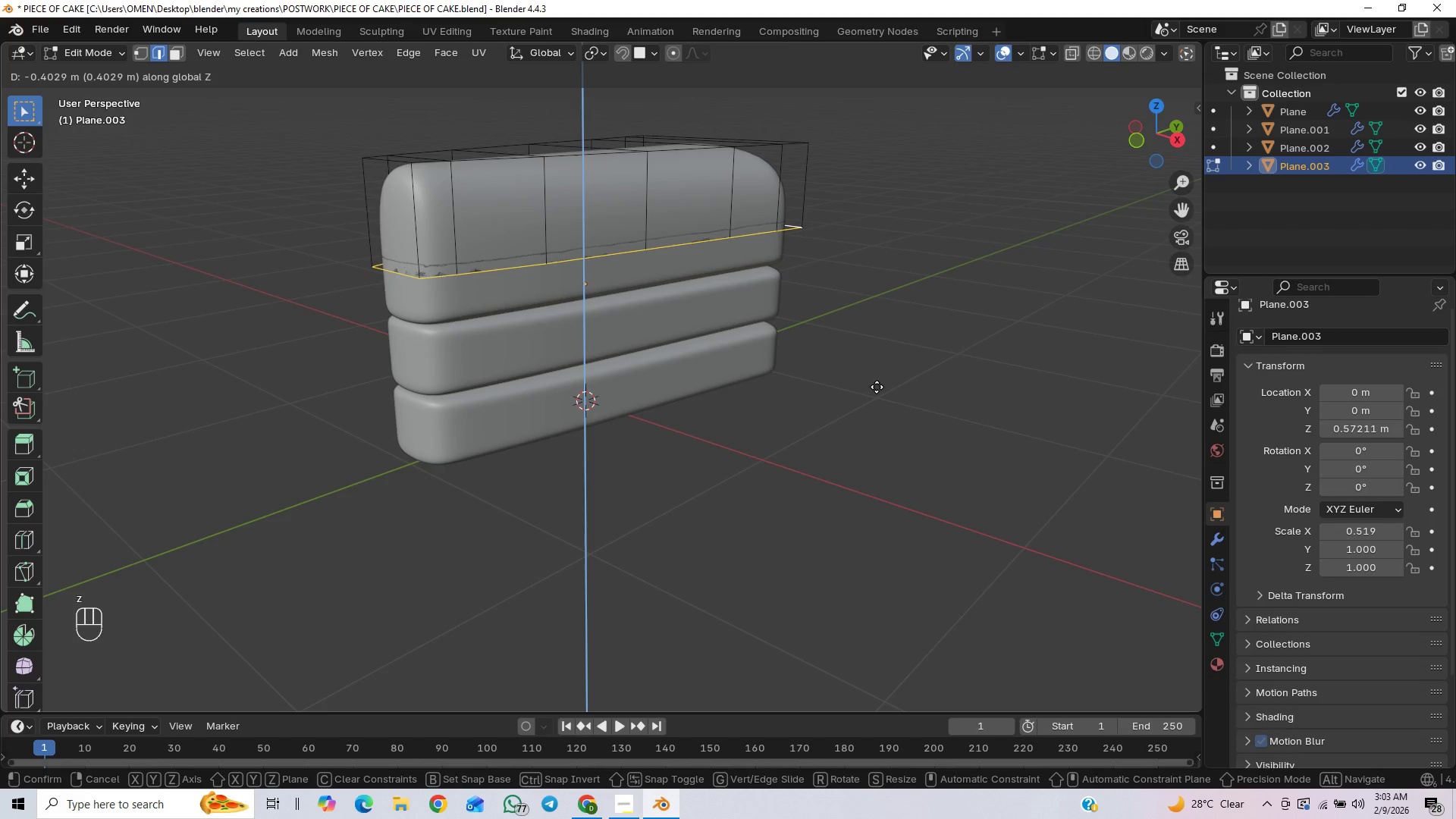 
left_click([883, 382])
 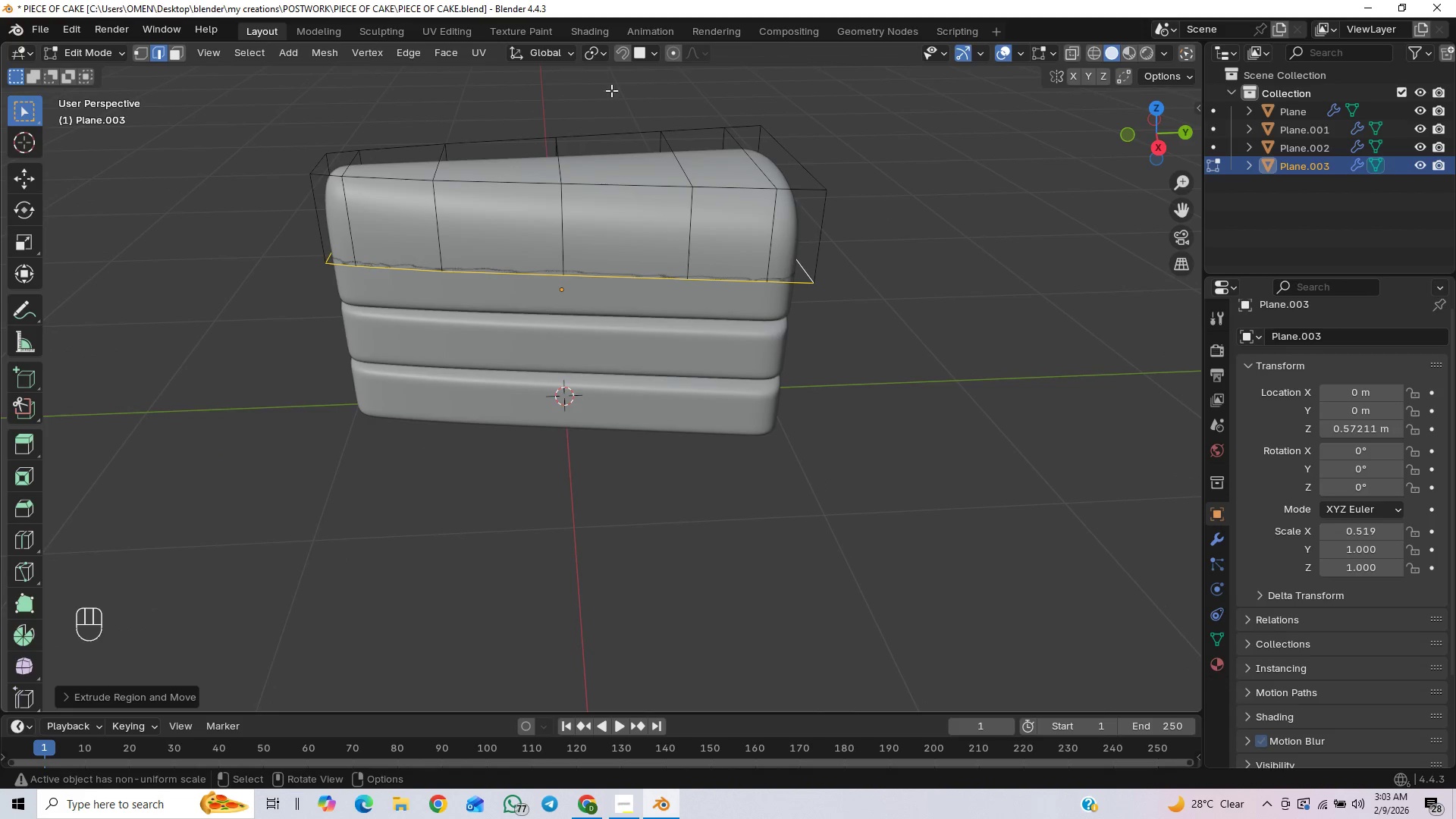 
scroll: coordinate [699, 264], scroll_direction: up, amount: 2.0
 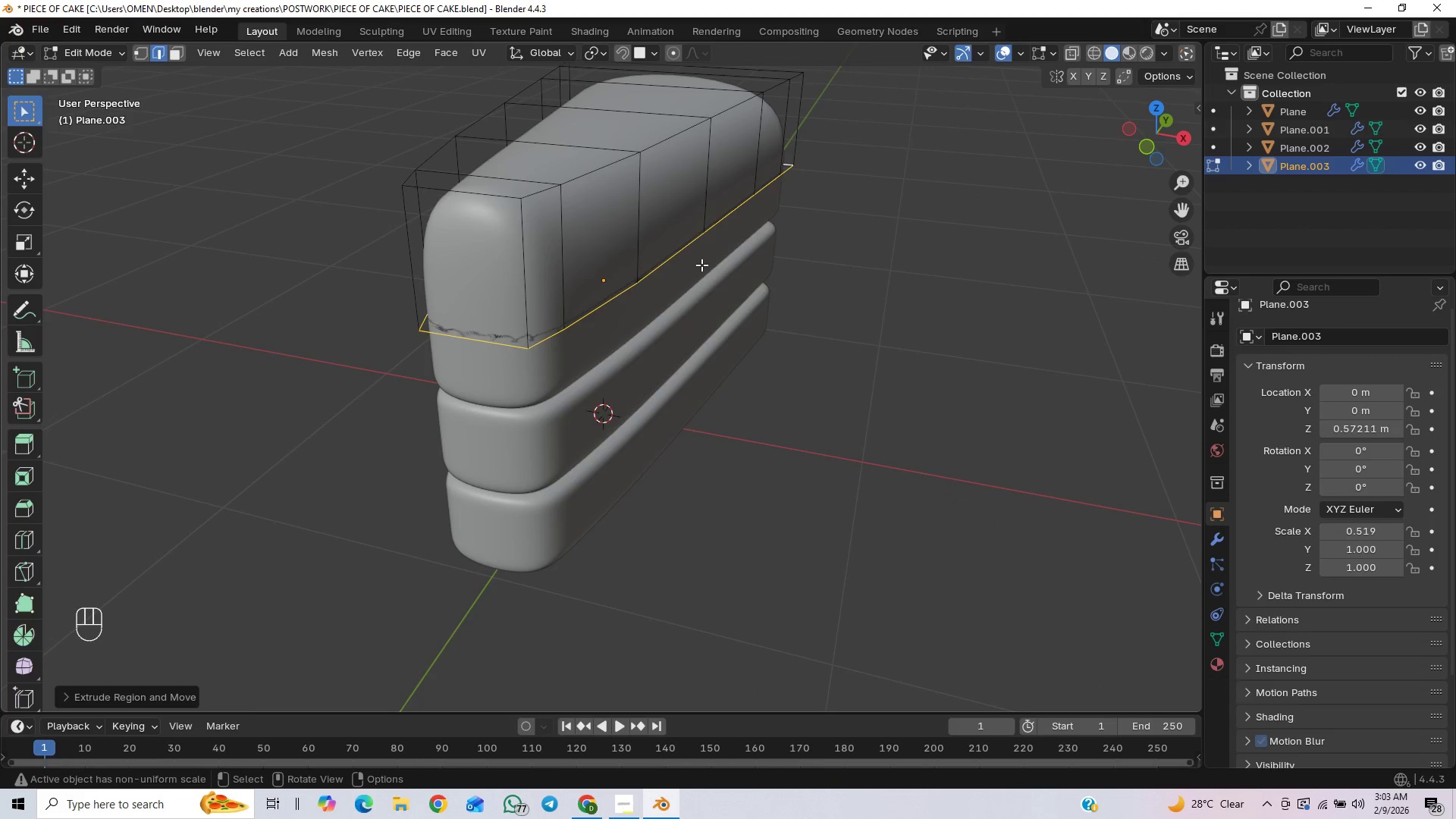 
scroll: coordinate [701, 265], scroll_direction: down, amount: 2.0
 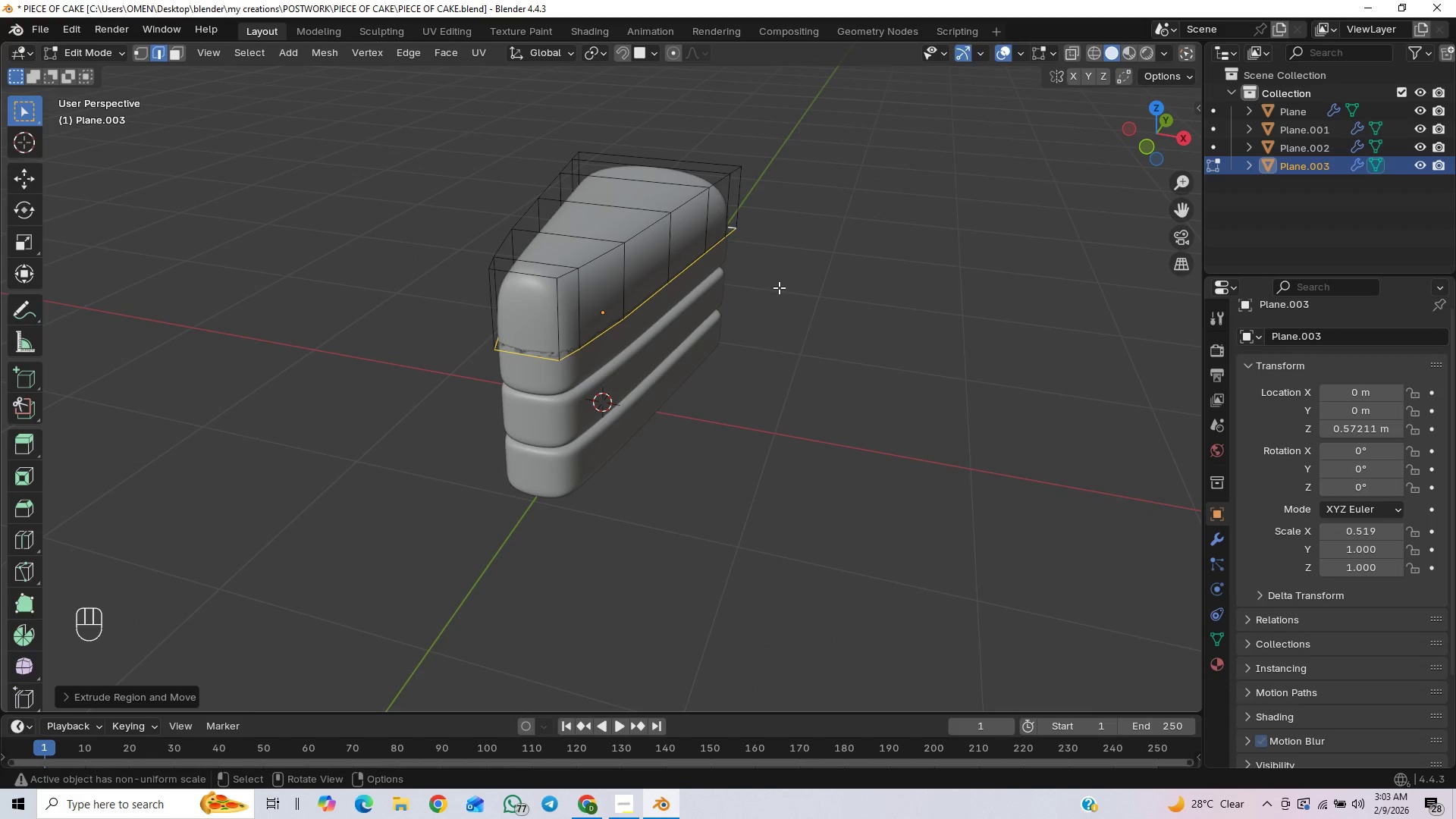 
type(agz)
 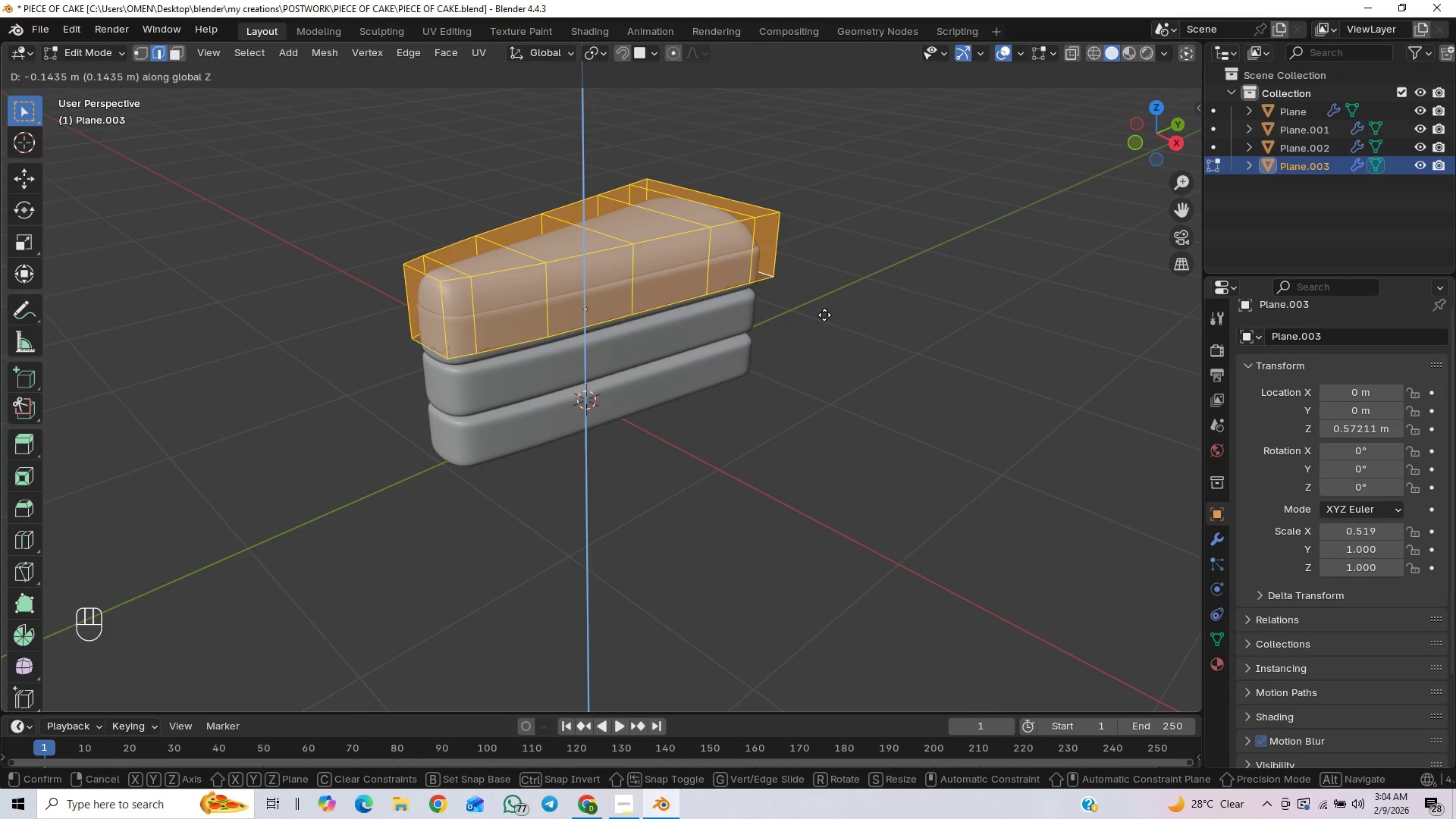 
wait(8.11)
 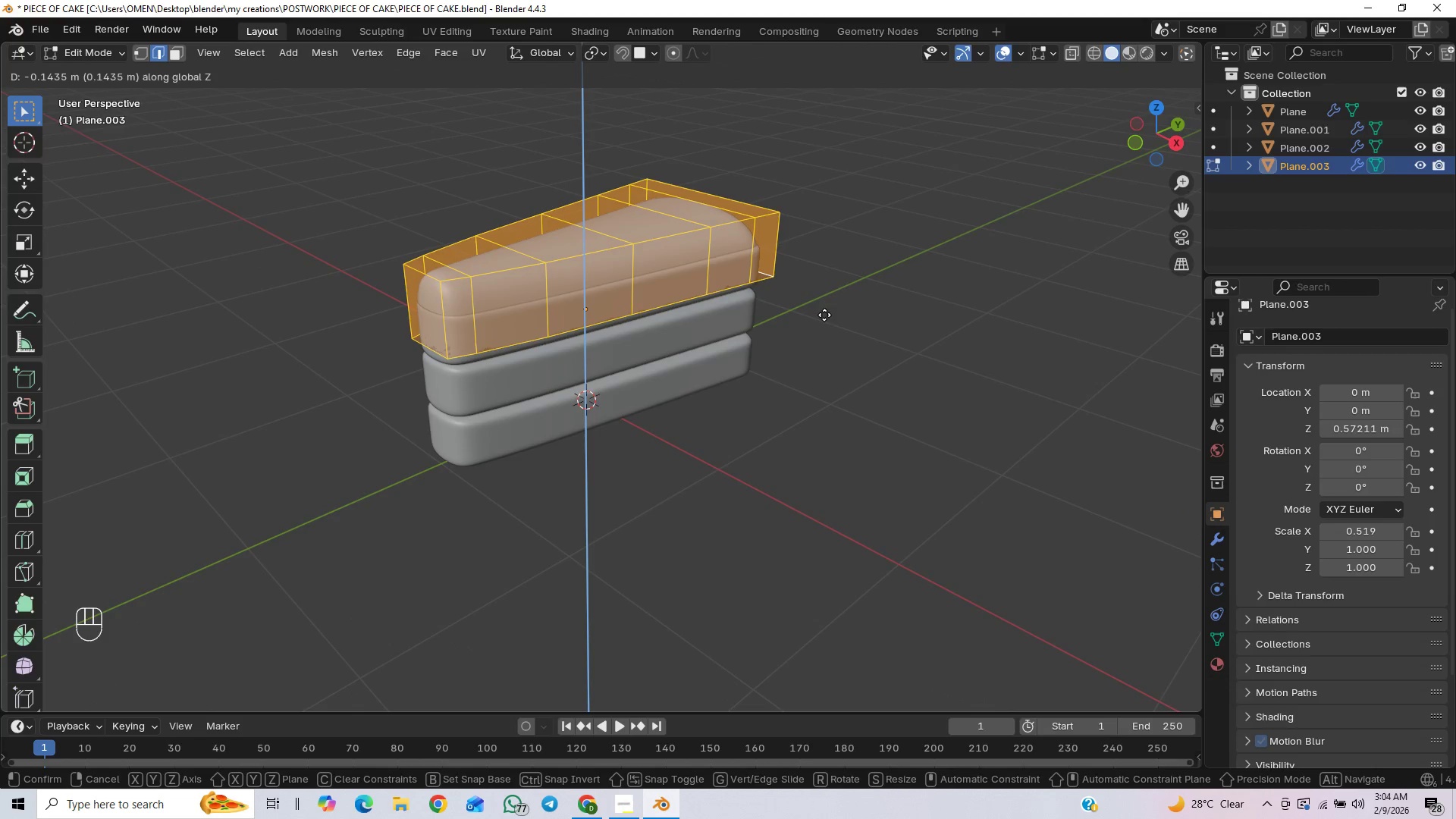 
left_click([825, 322])
 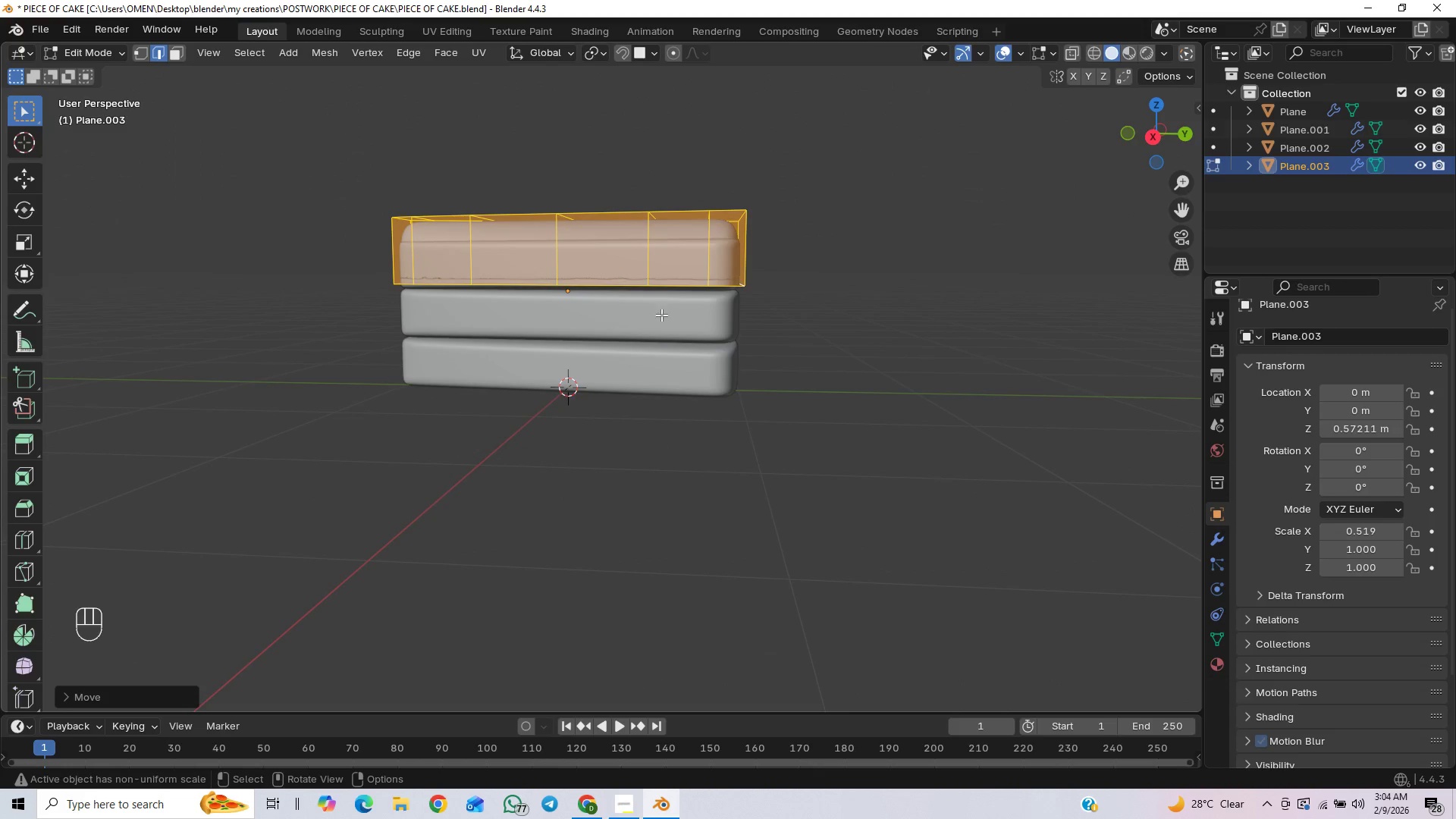 
wait(5.25)
 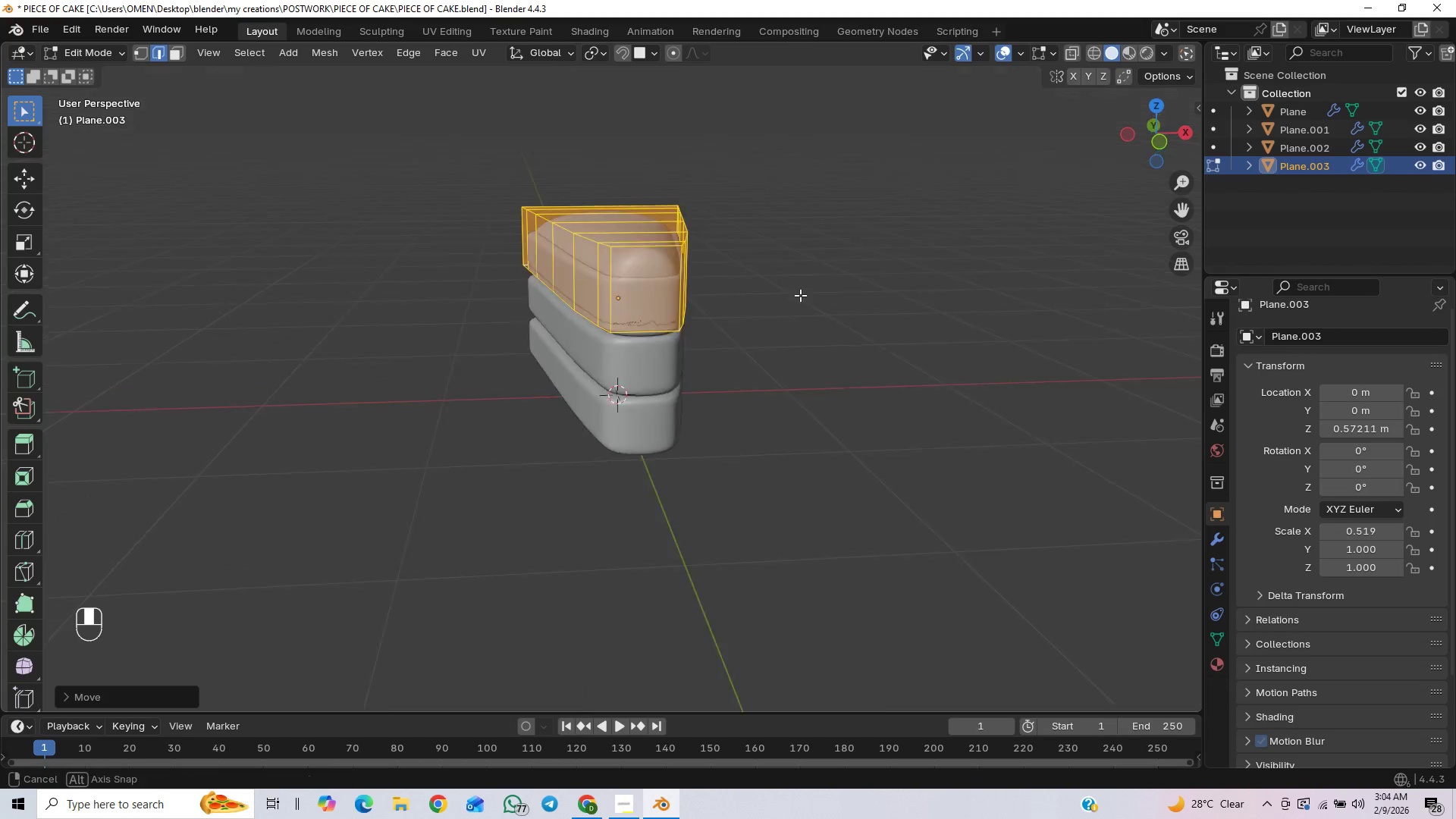 
key(Tab)
 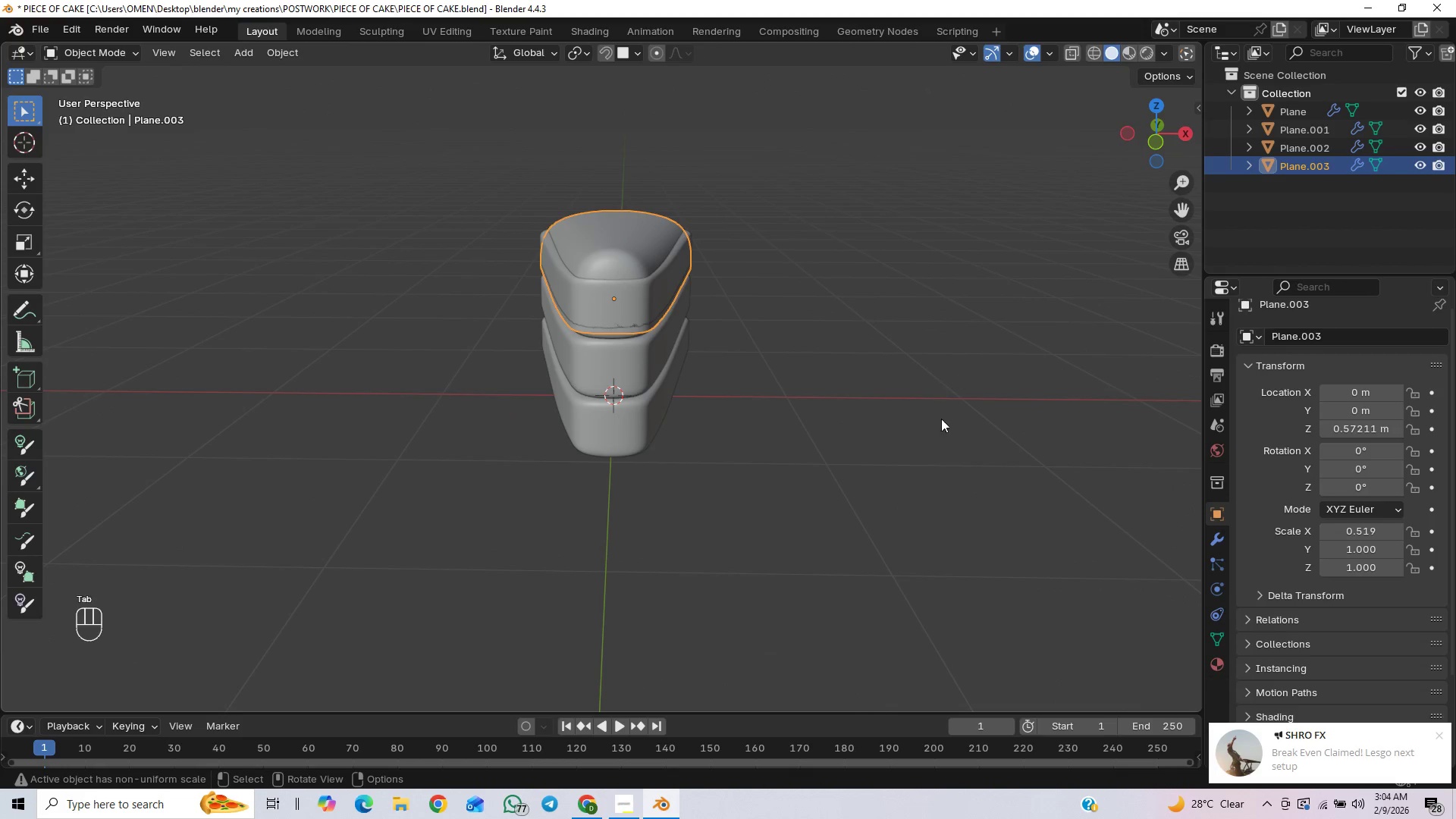 
key(Control+S)
 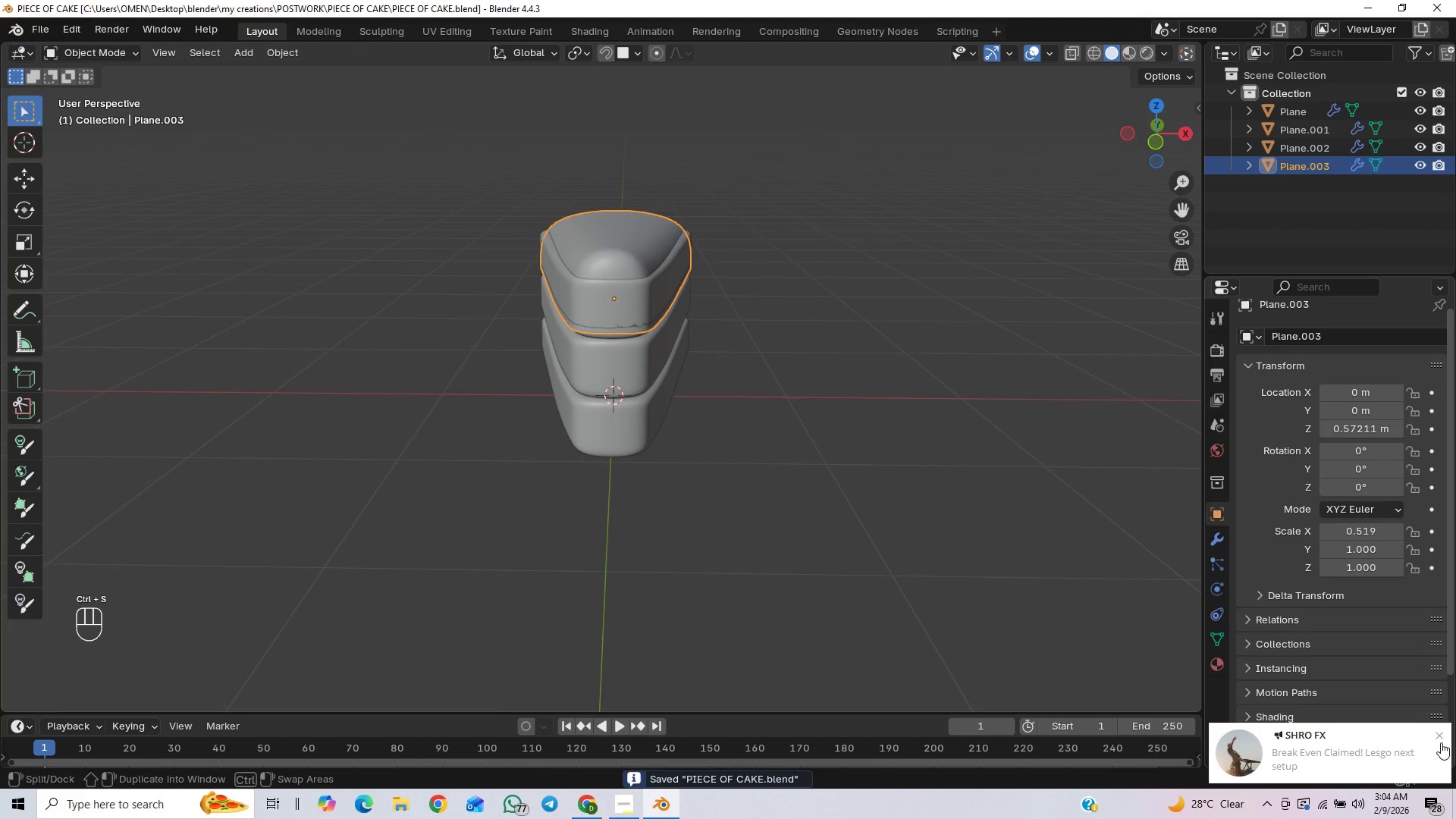 
left_click([1441, 737])
 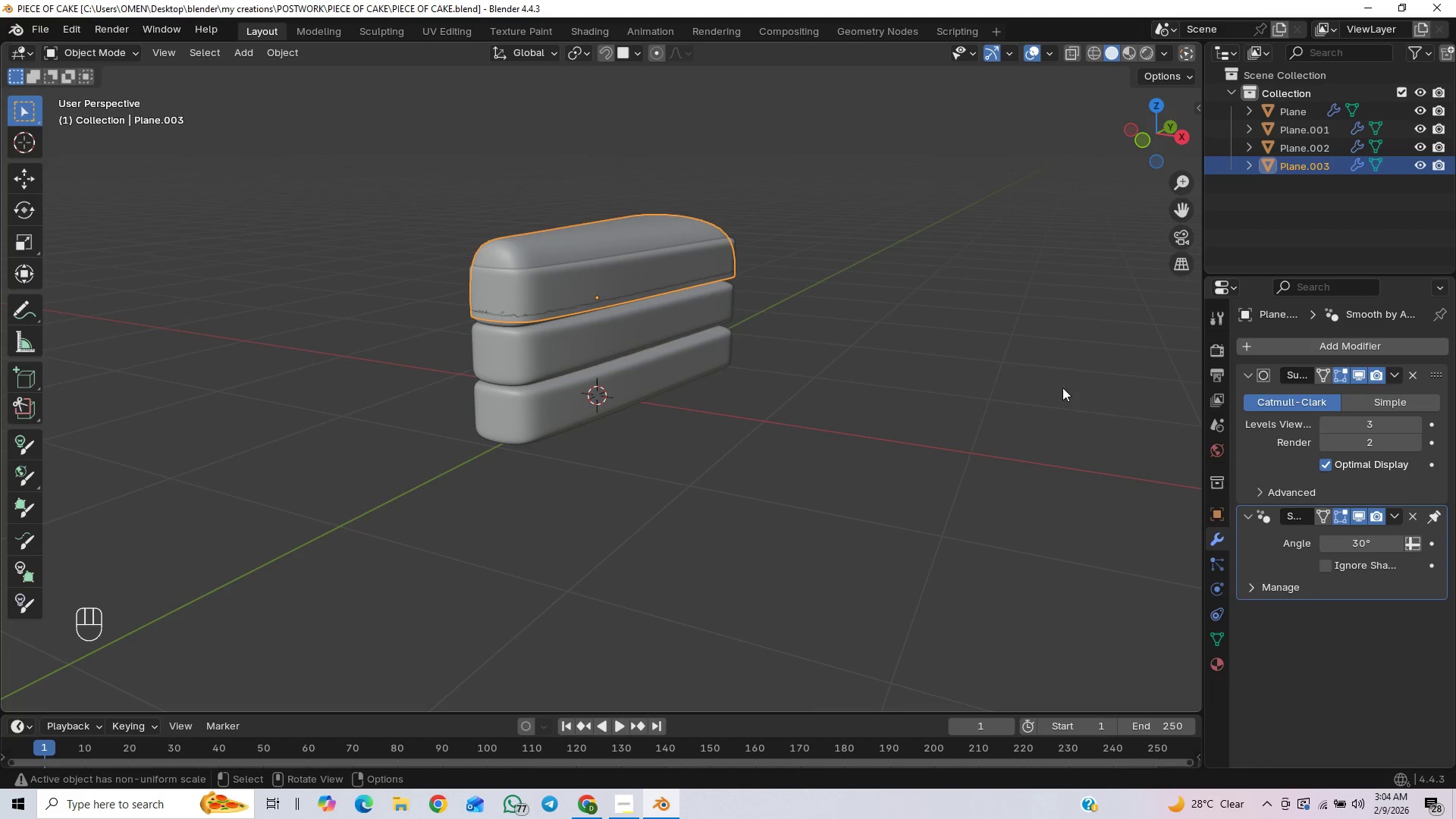 
wait(10.39)
 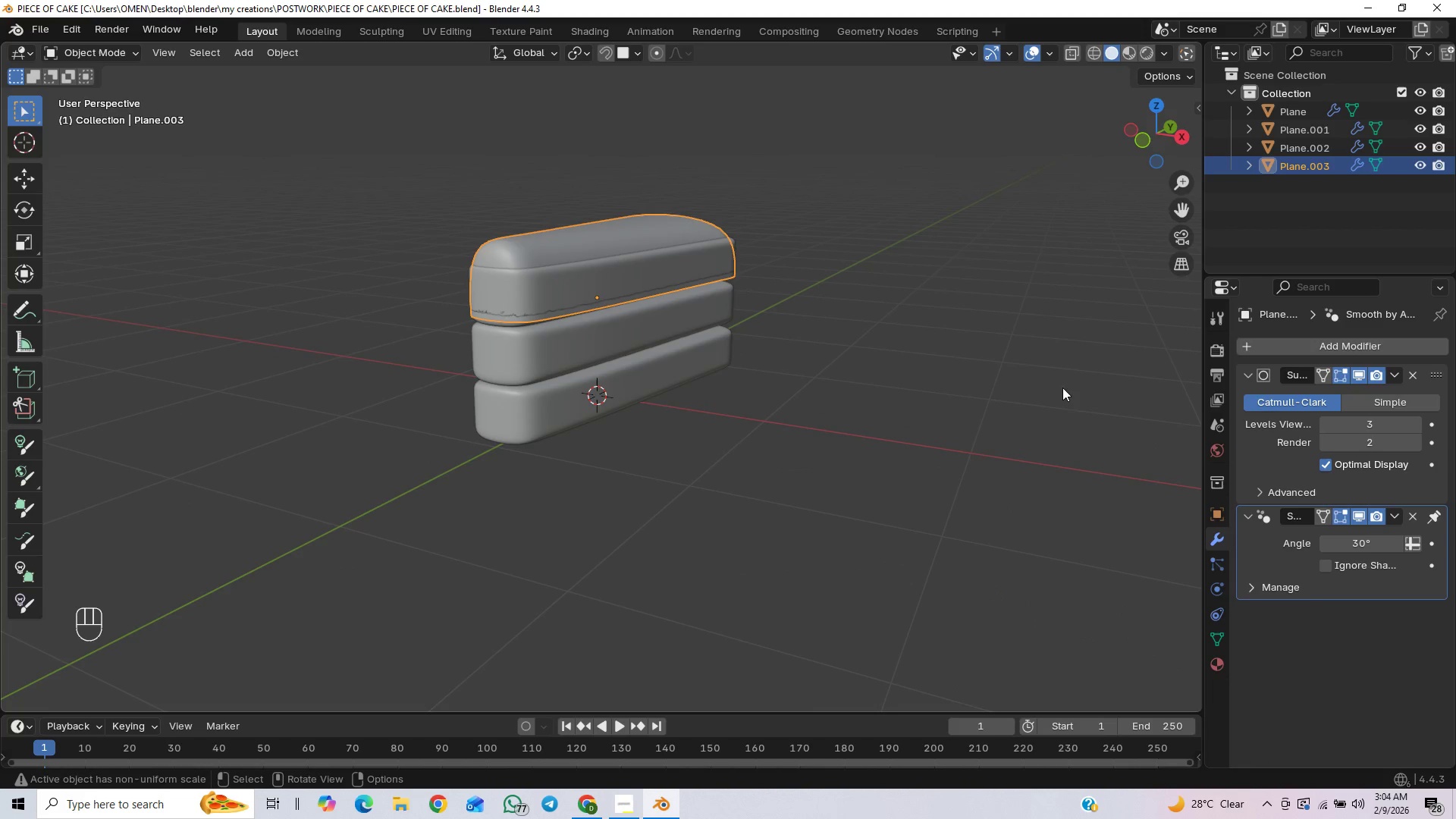 
left_click([1391, 344])
 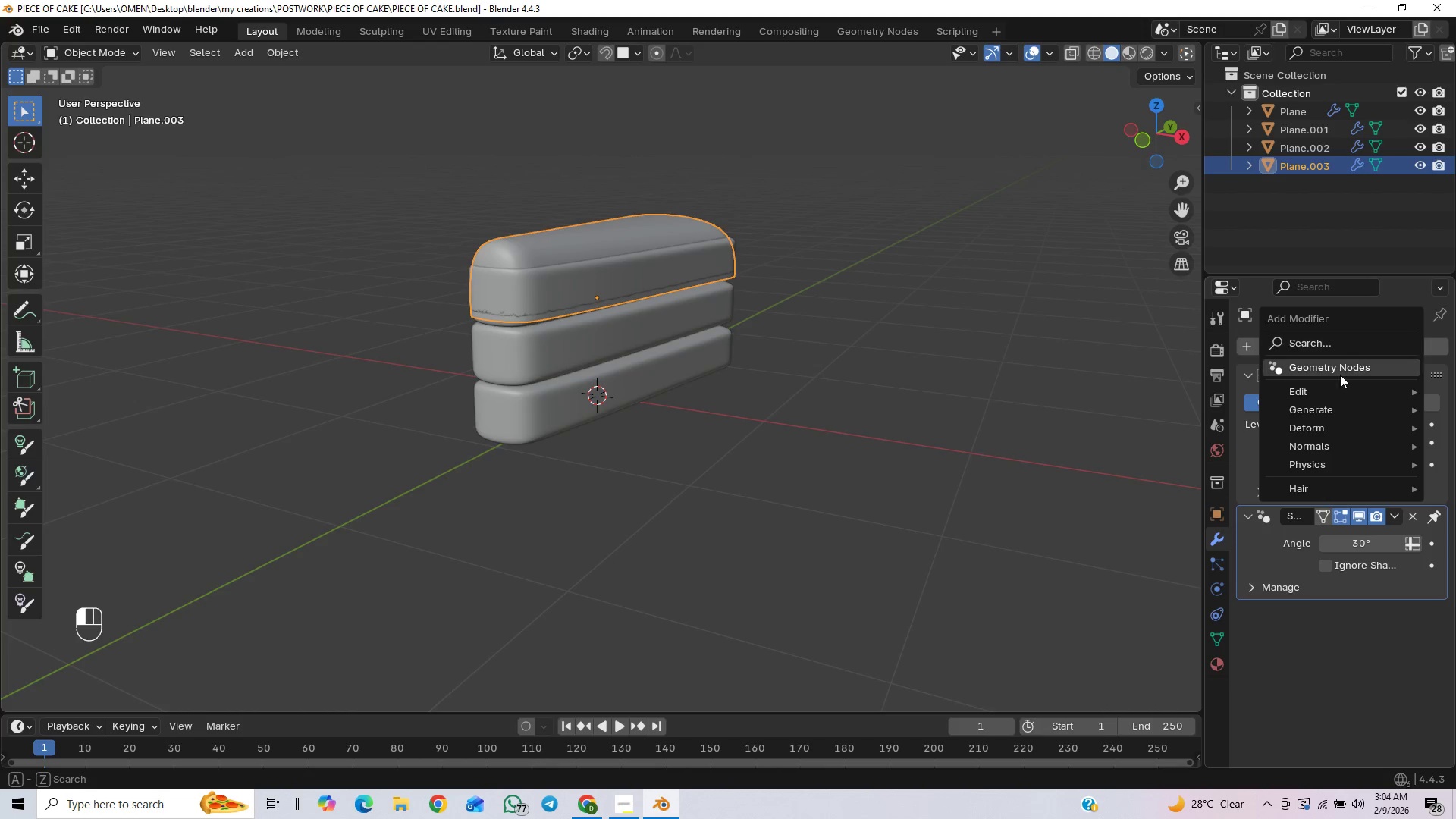 
mouse_move([1302, 407])
 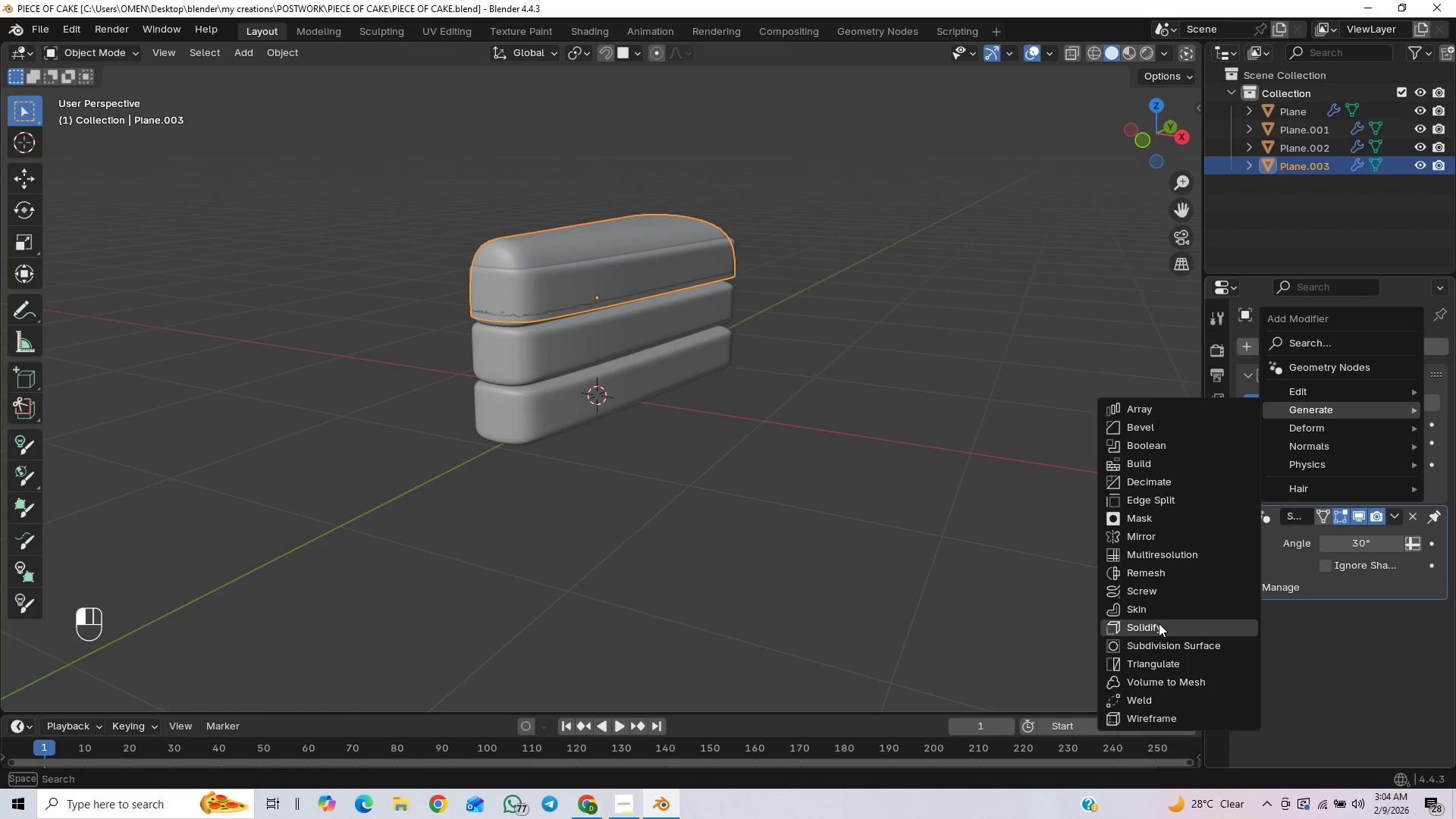 
left_click([1157, 623])
 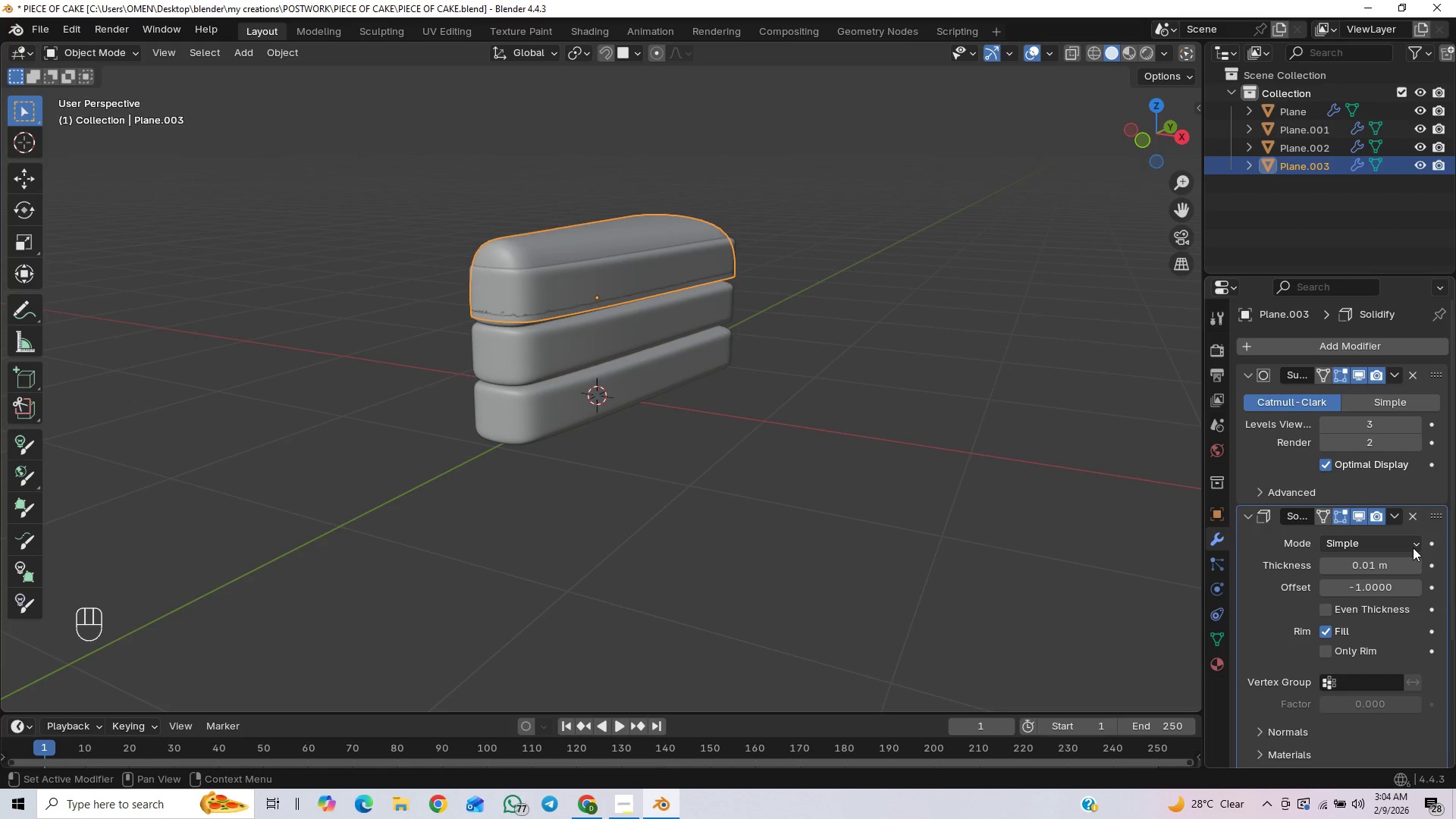 
left_click_drag(start_coordinate=[1438, 513], to_coordinate=[1432, 350])
 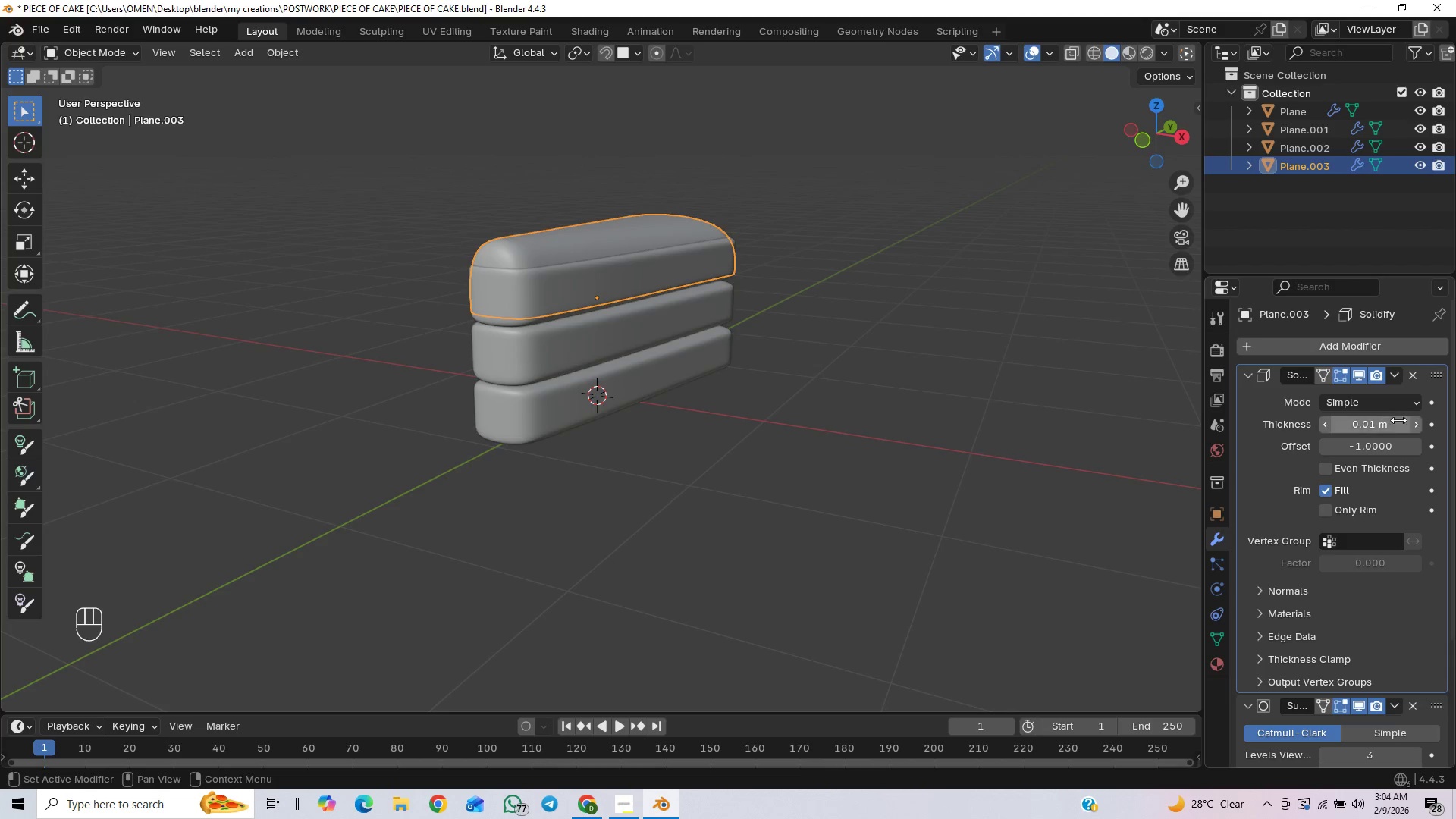 
left_click([1385, 427])
 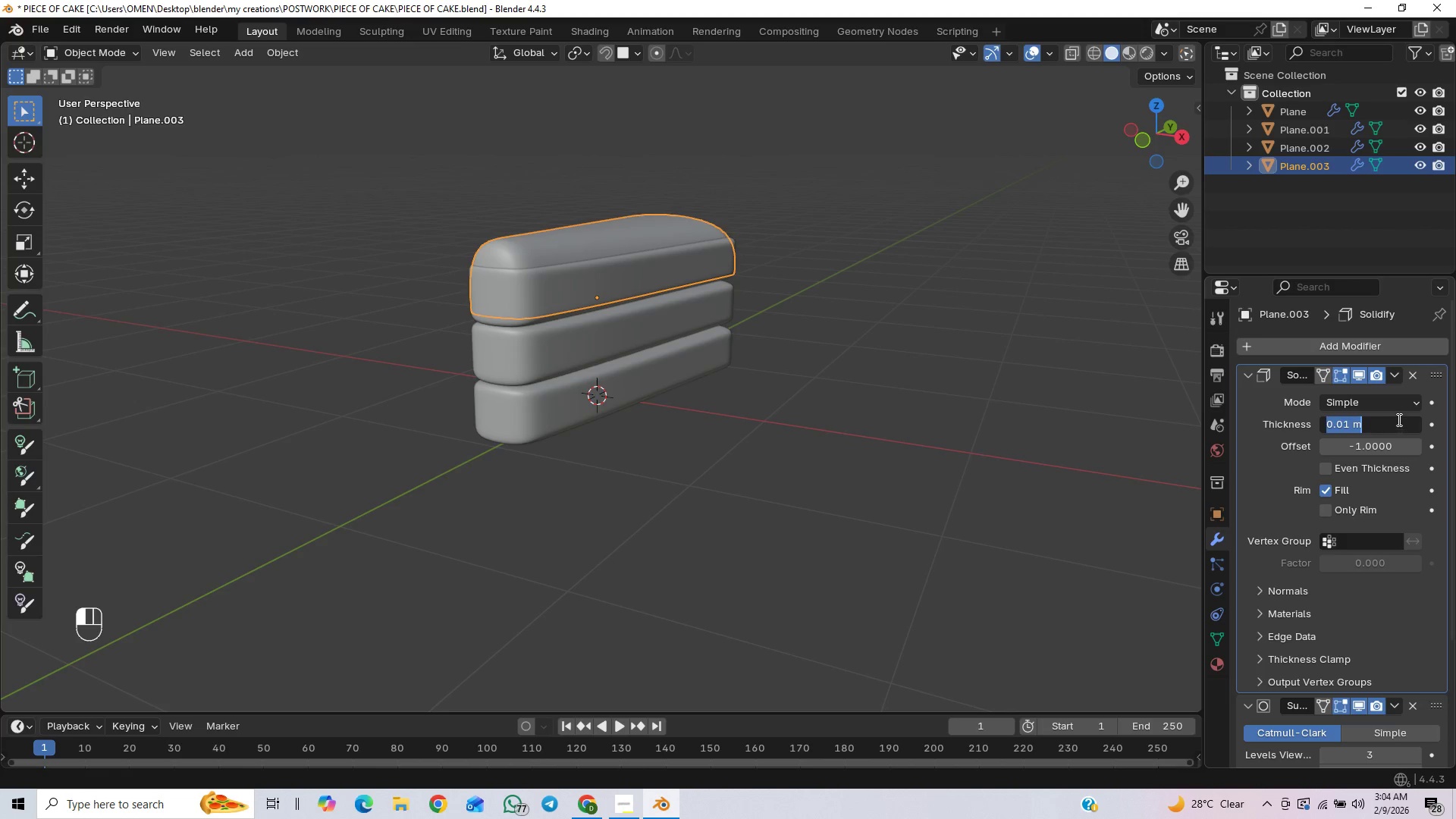 
type(-0.08)
 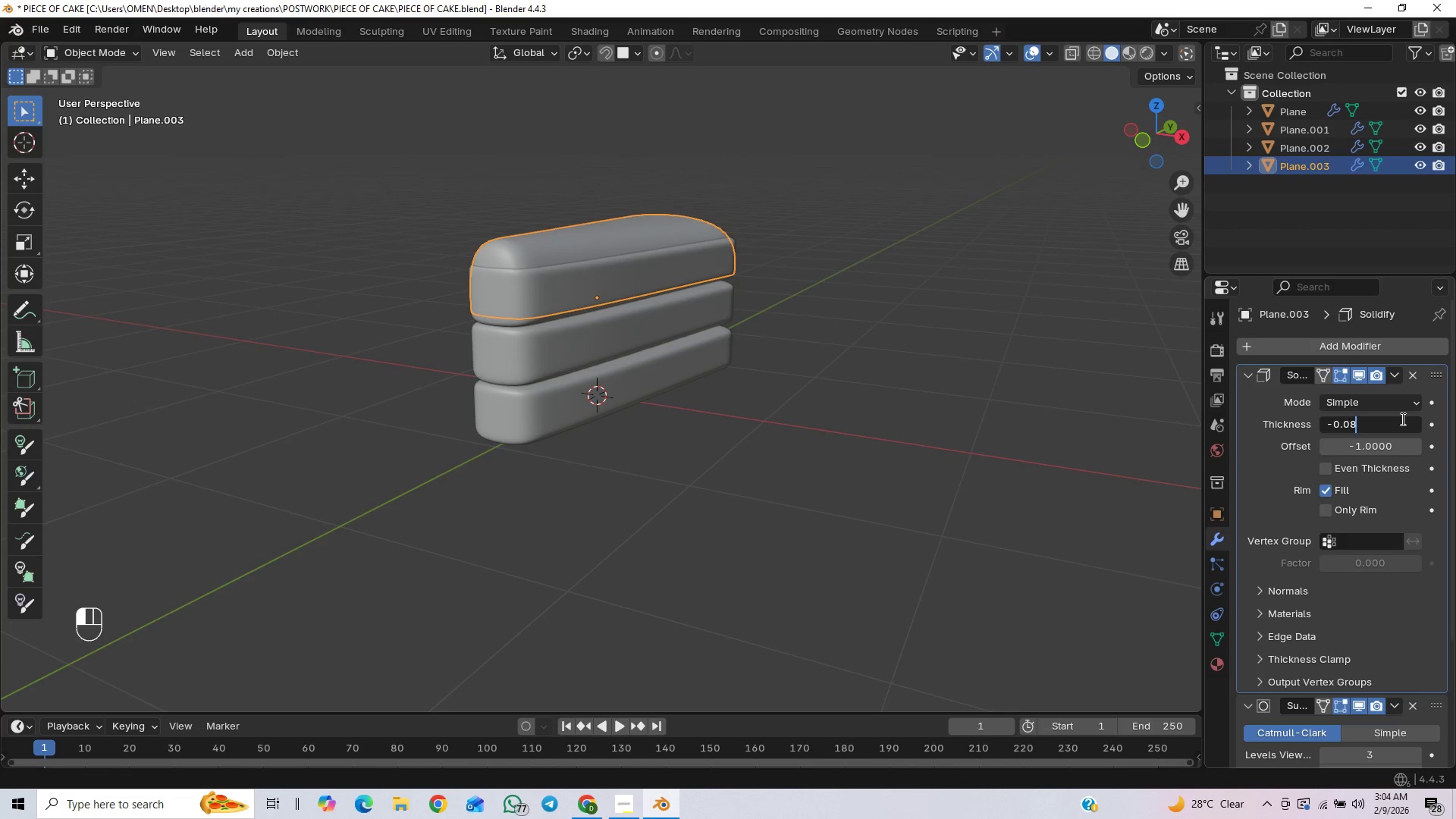 
key(Enter)
 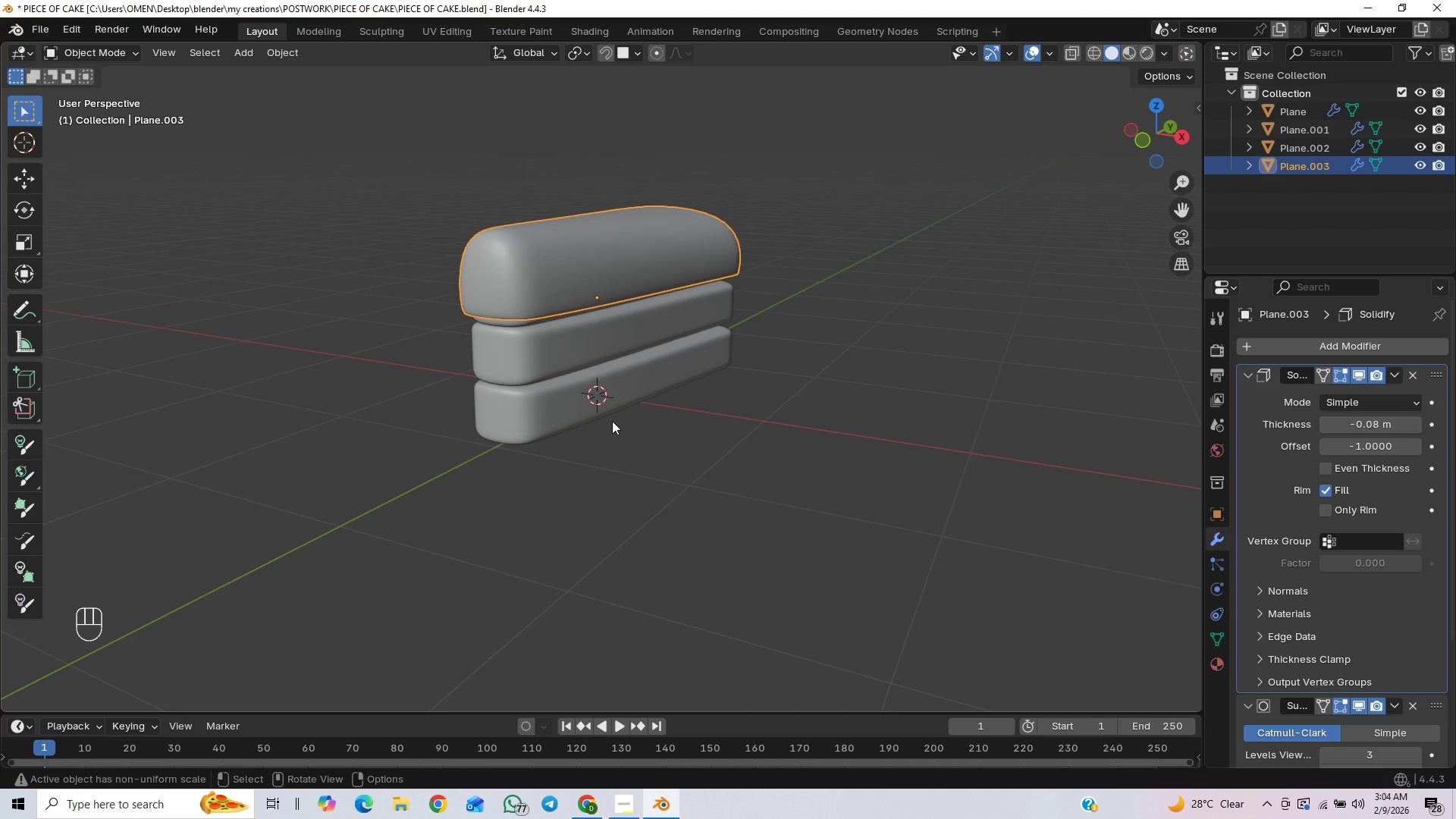 
left_click([698, 430])
 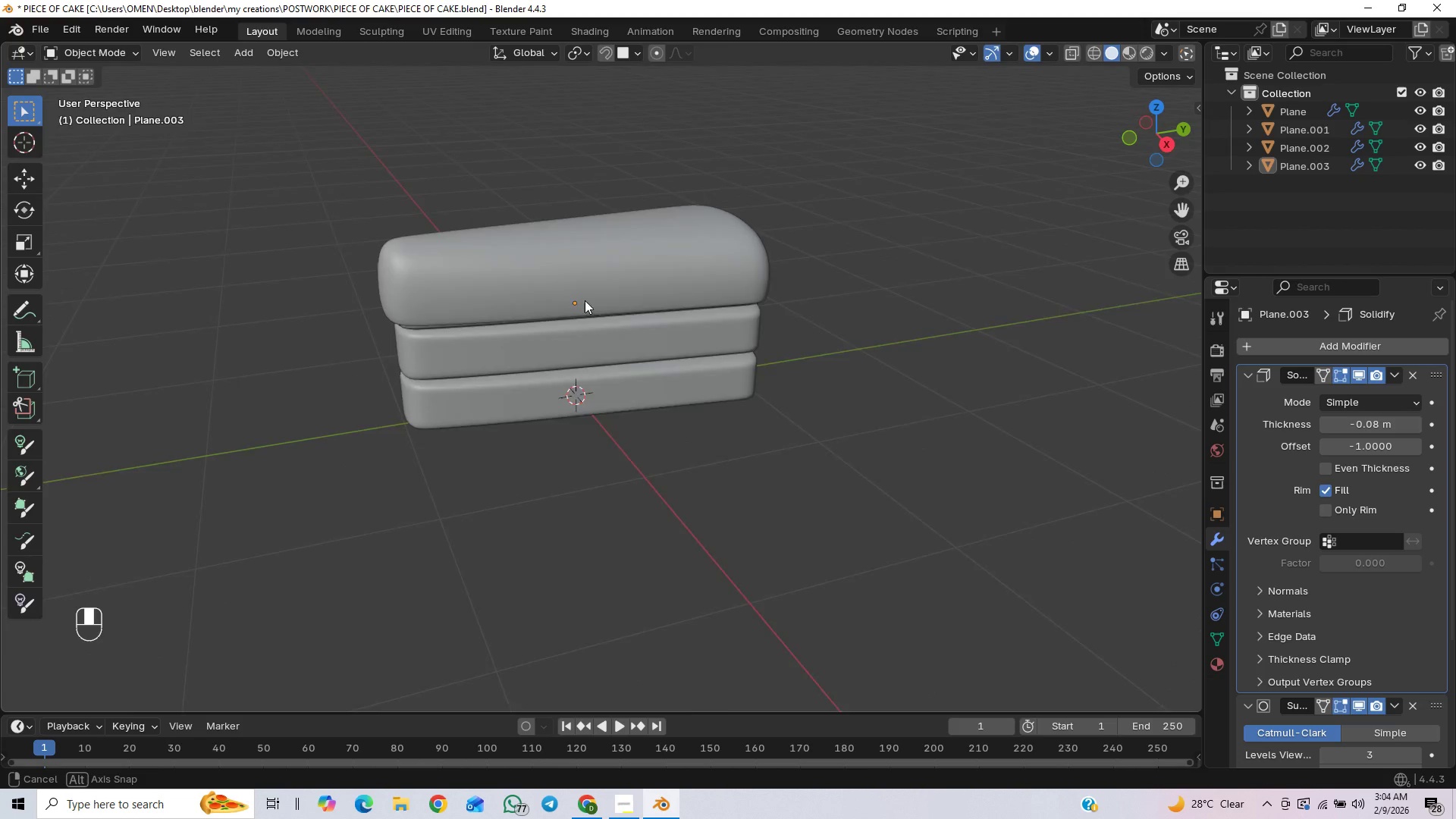 
scroll: coordinate [516, 324], scroll_direction: up, amount: 1.0
 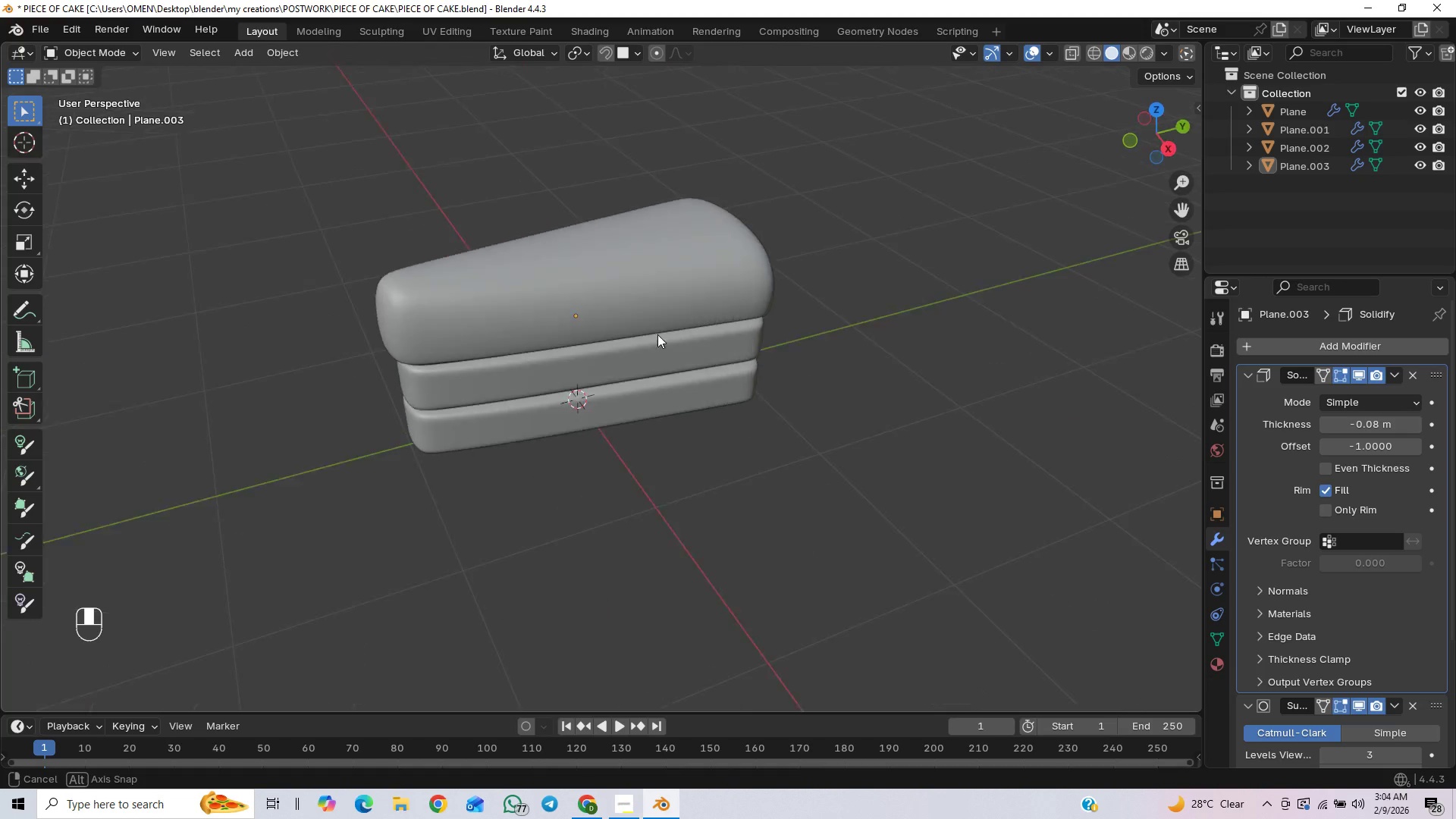 
left_click([617, 297])
 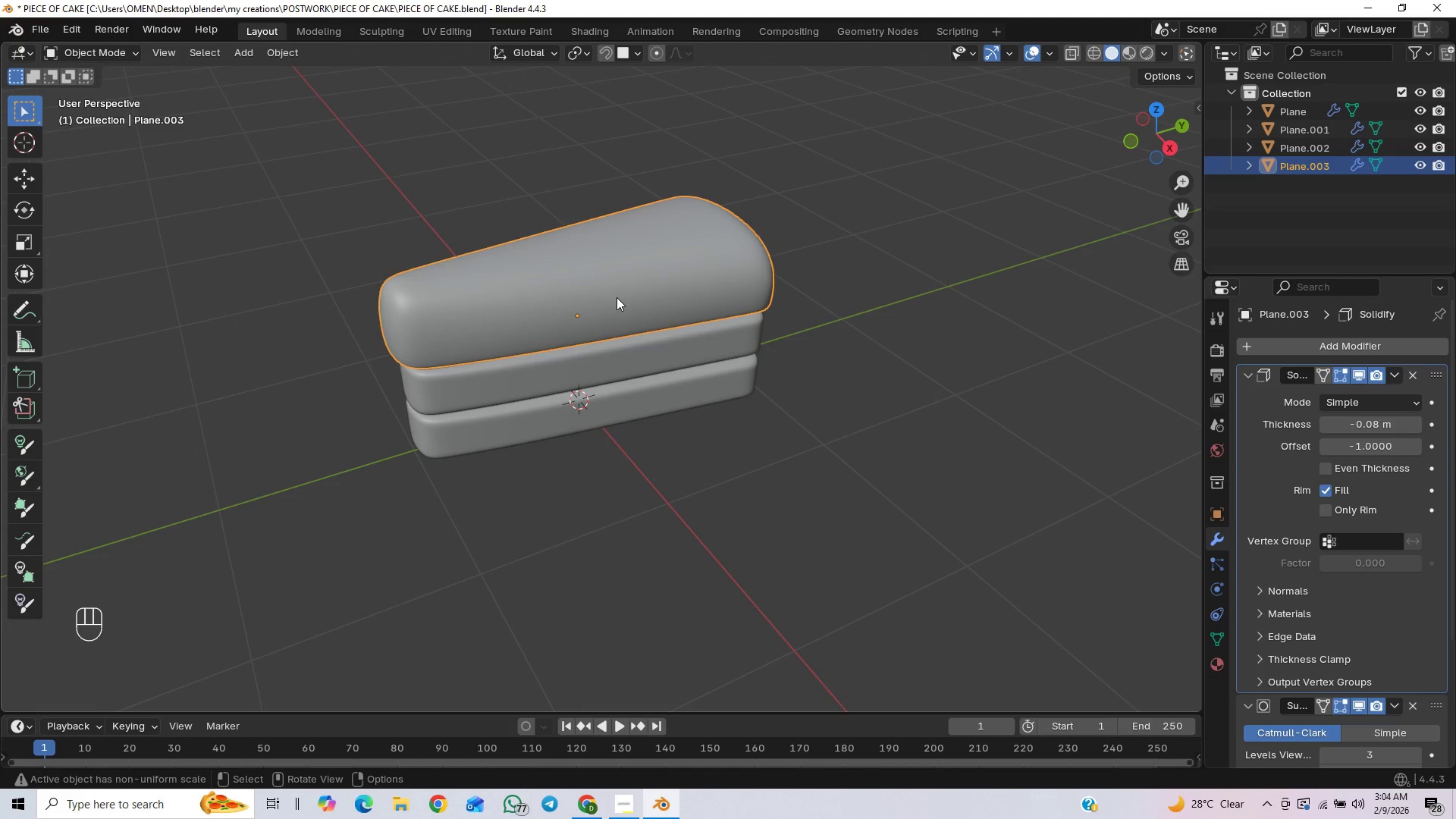 
key(Tab)
 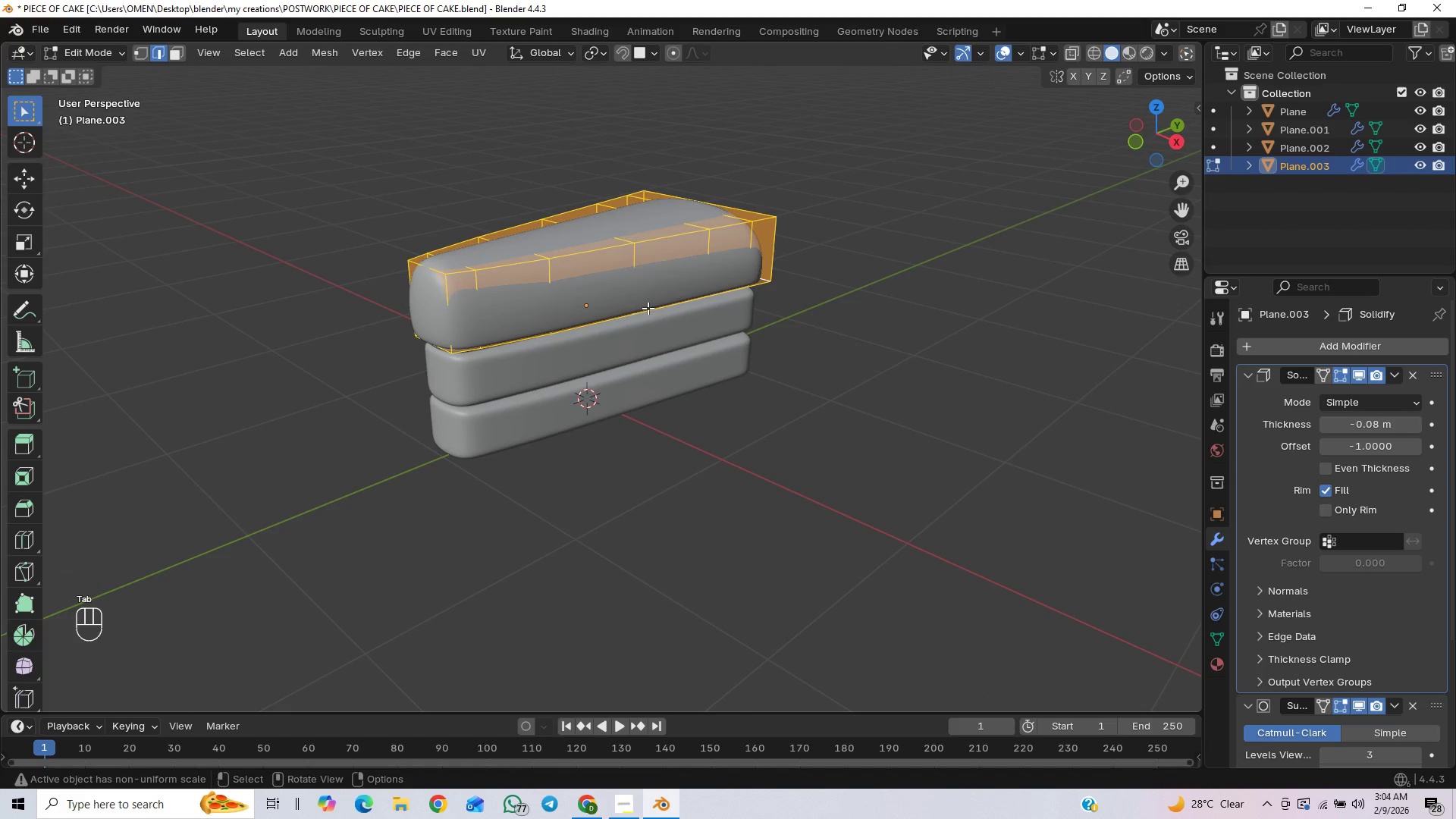 
key(Control+R)
 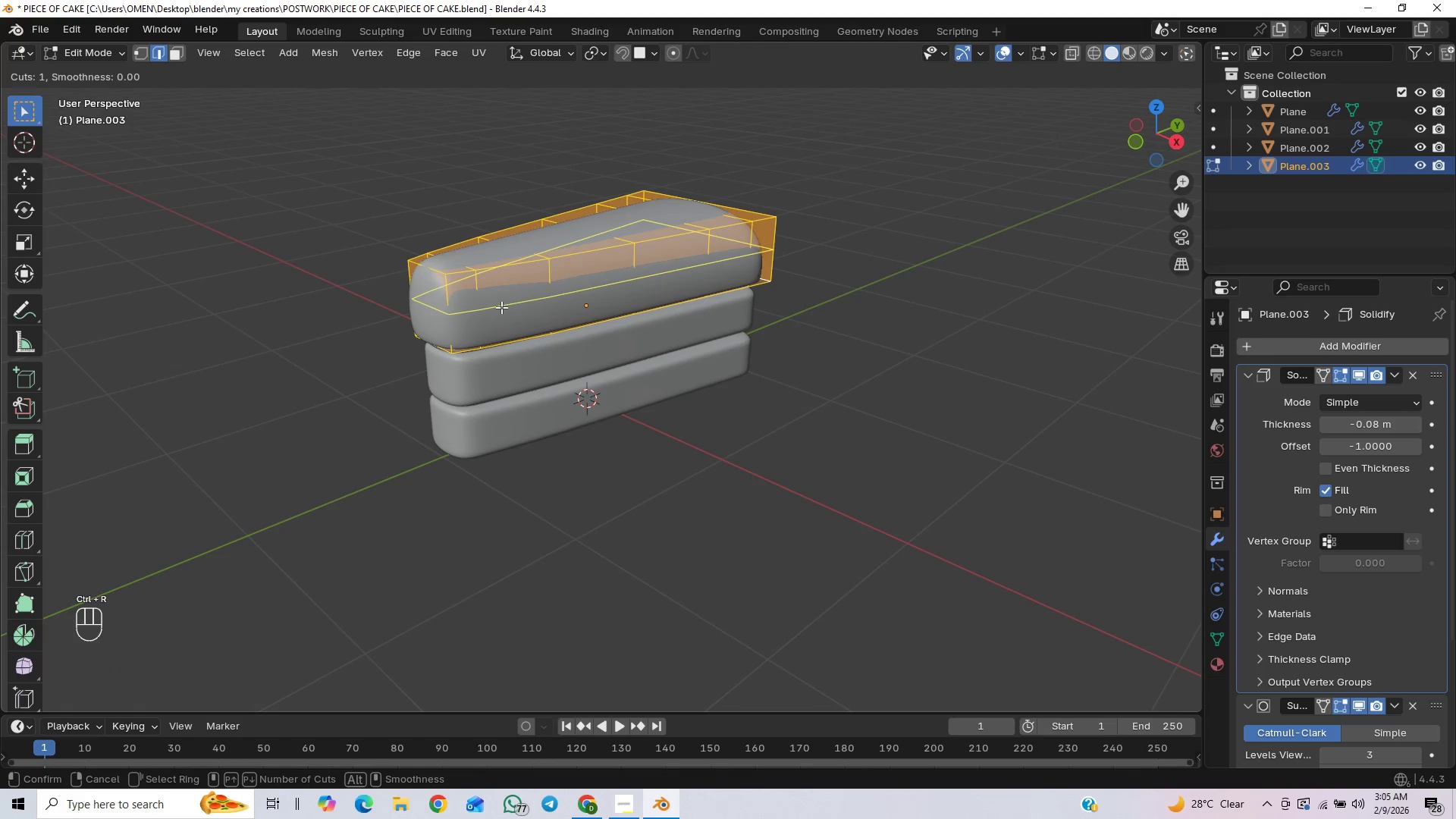 
left_click_drag(start_coordinate=[500, 307], to_coordinate=[505, 283])
 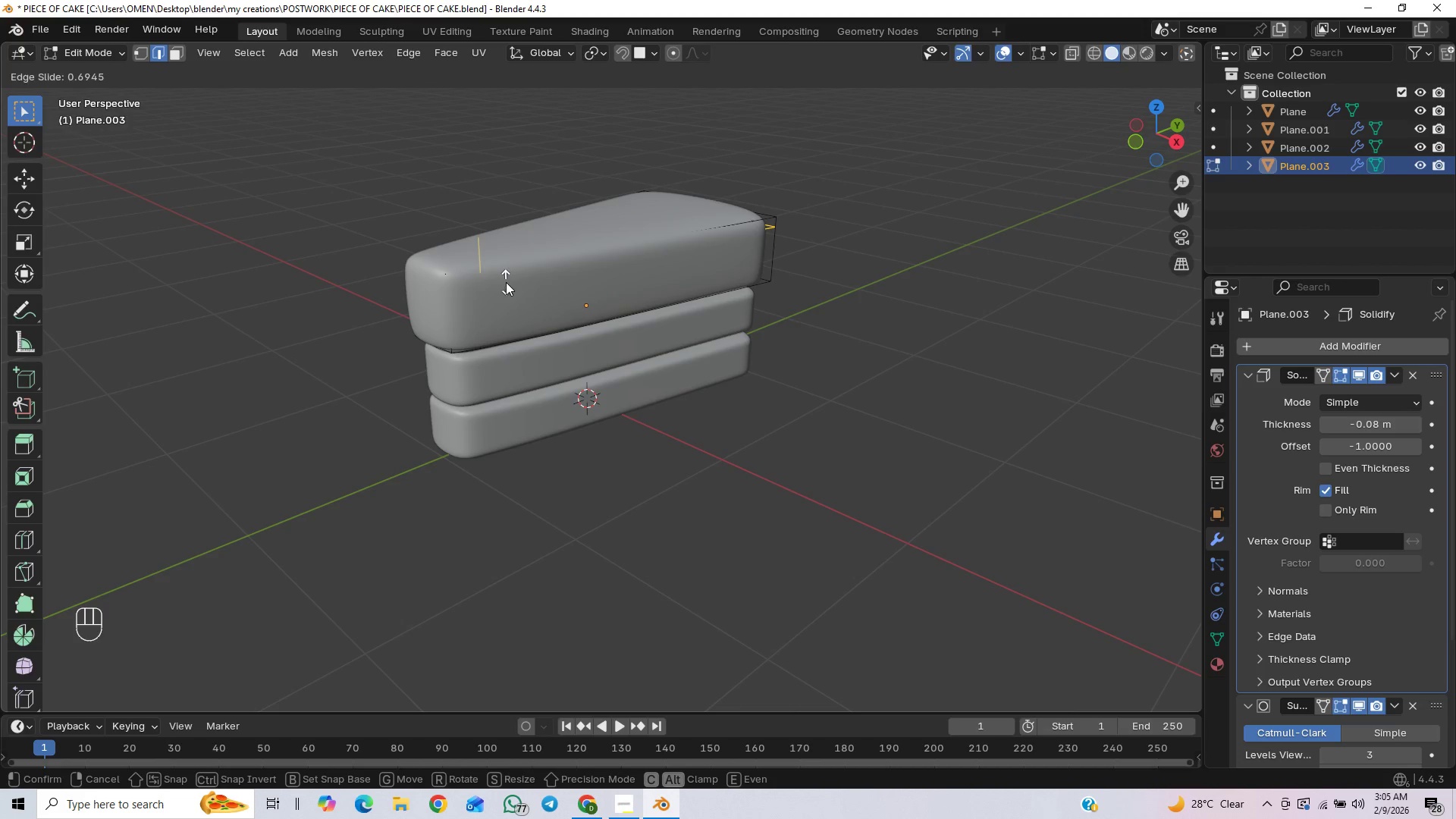 
left_click([506, 282])
 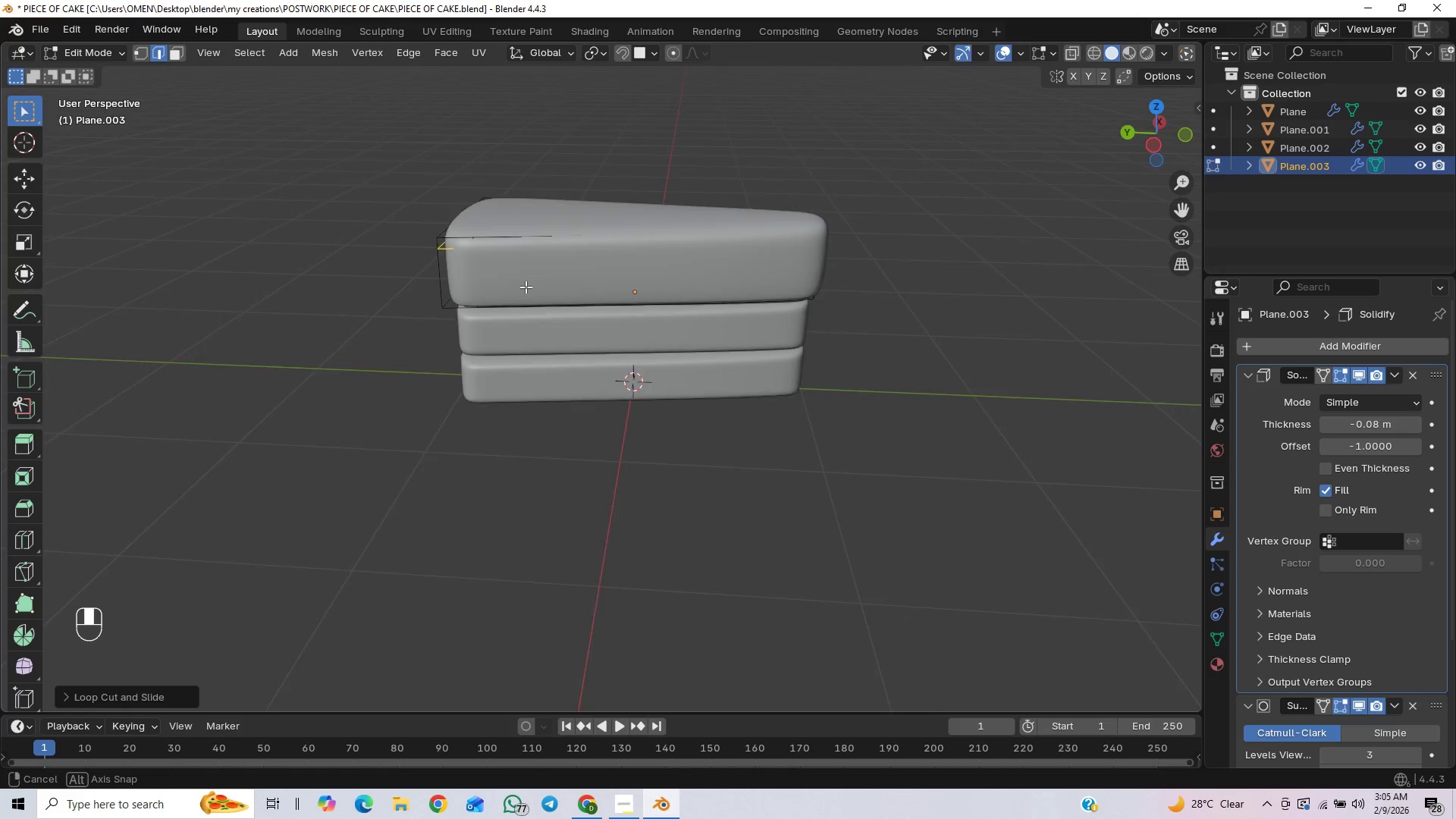 
scroll: coordinate [610, 271], scroll_direction: up, amount: 3.0
 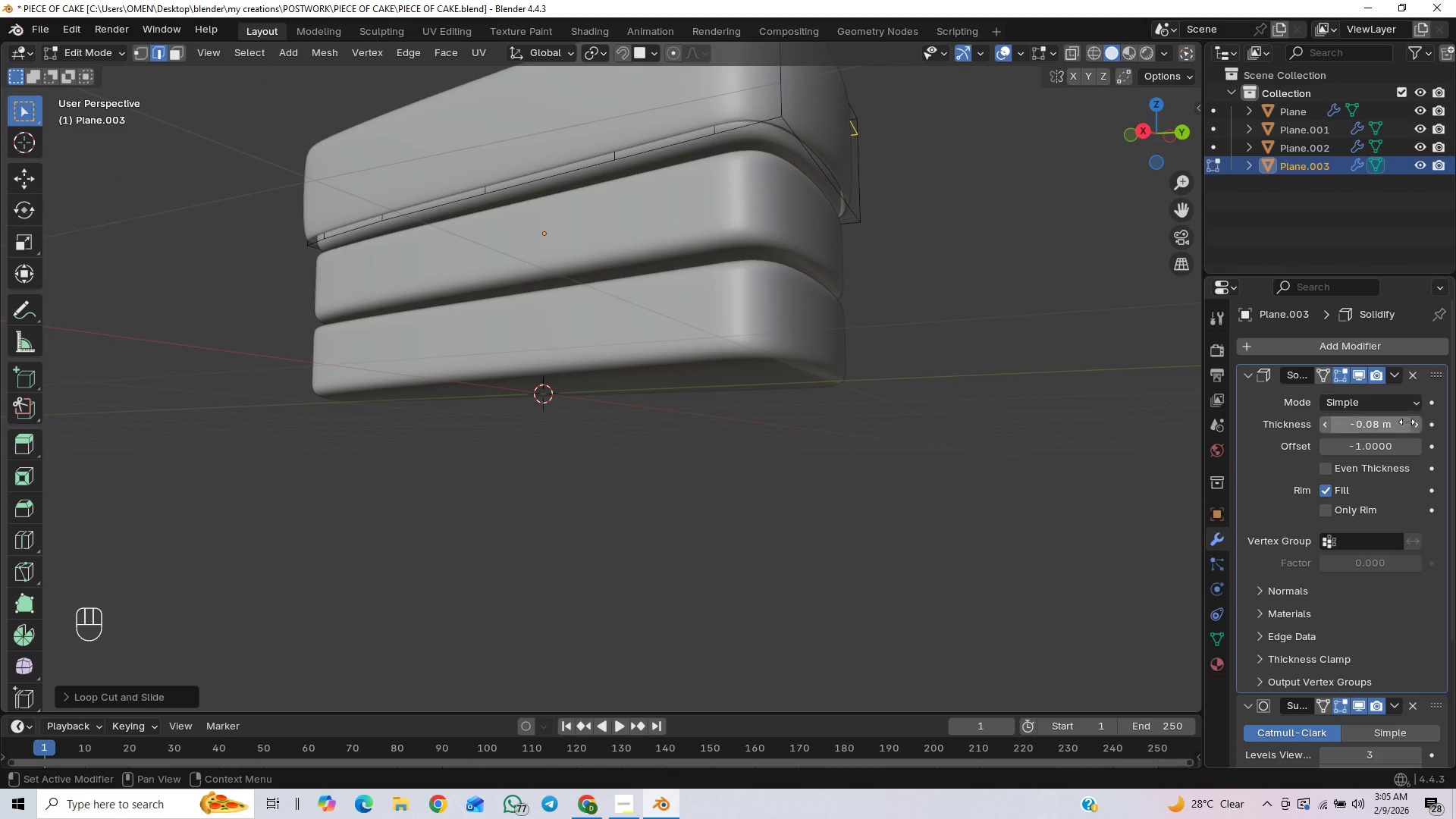 
left_click([1416, 423])
 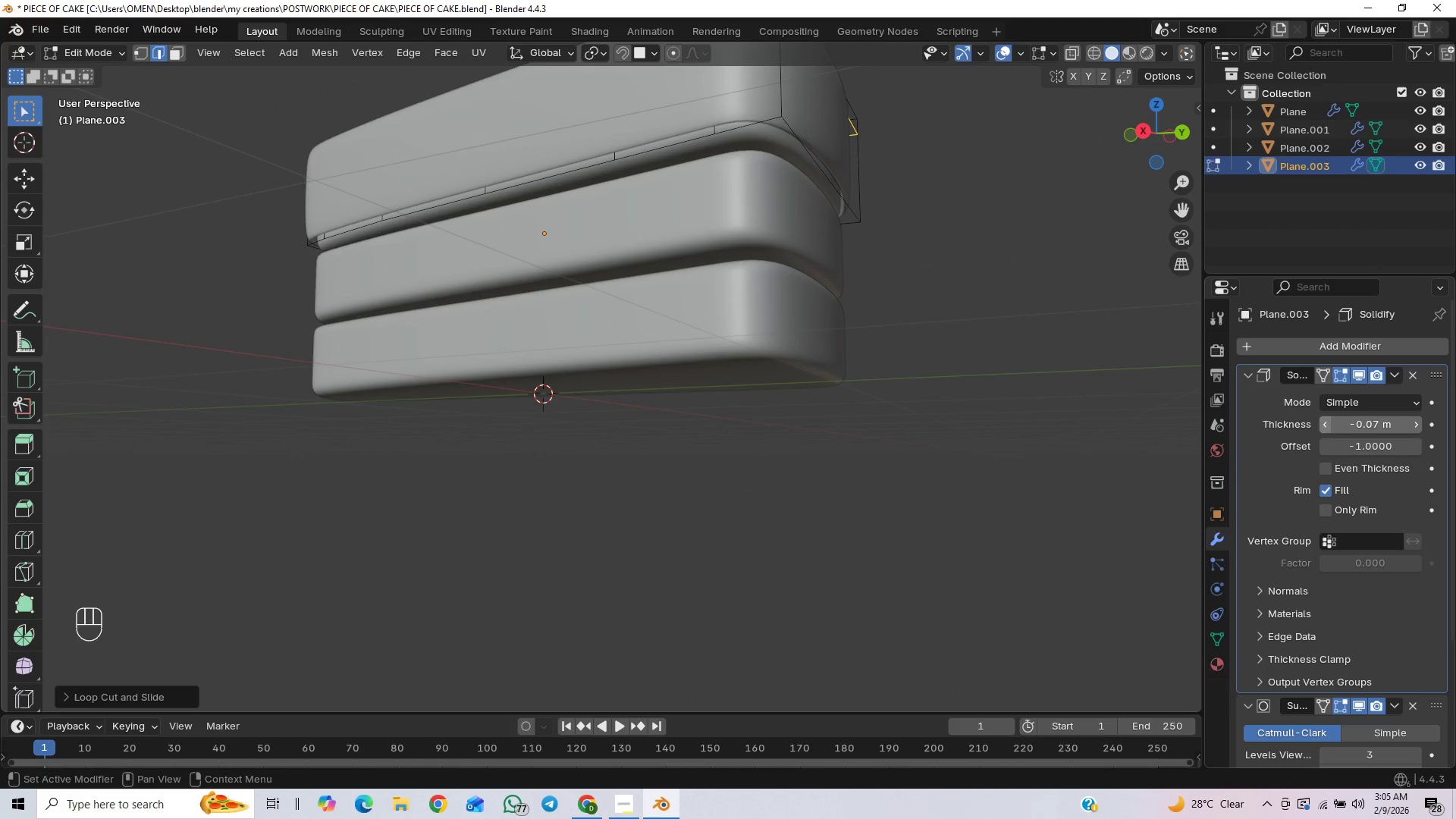 
double_click([1326, 431])
 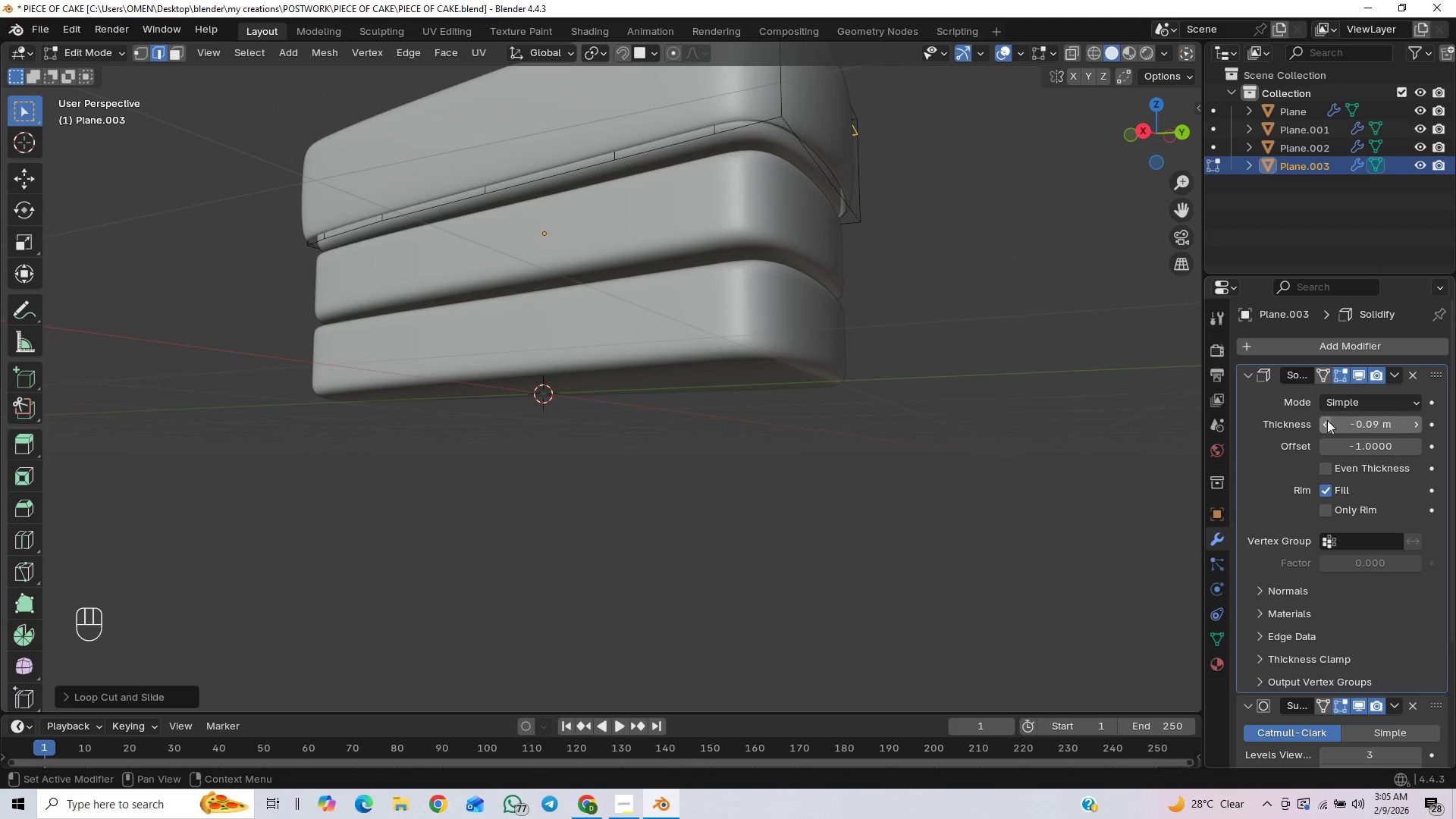 
left_click([1332, 425])
 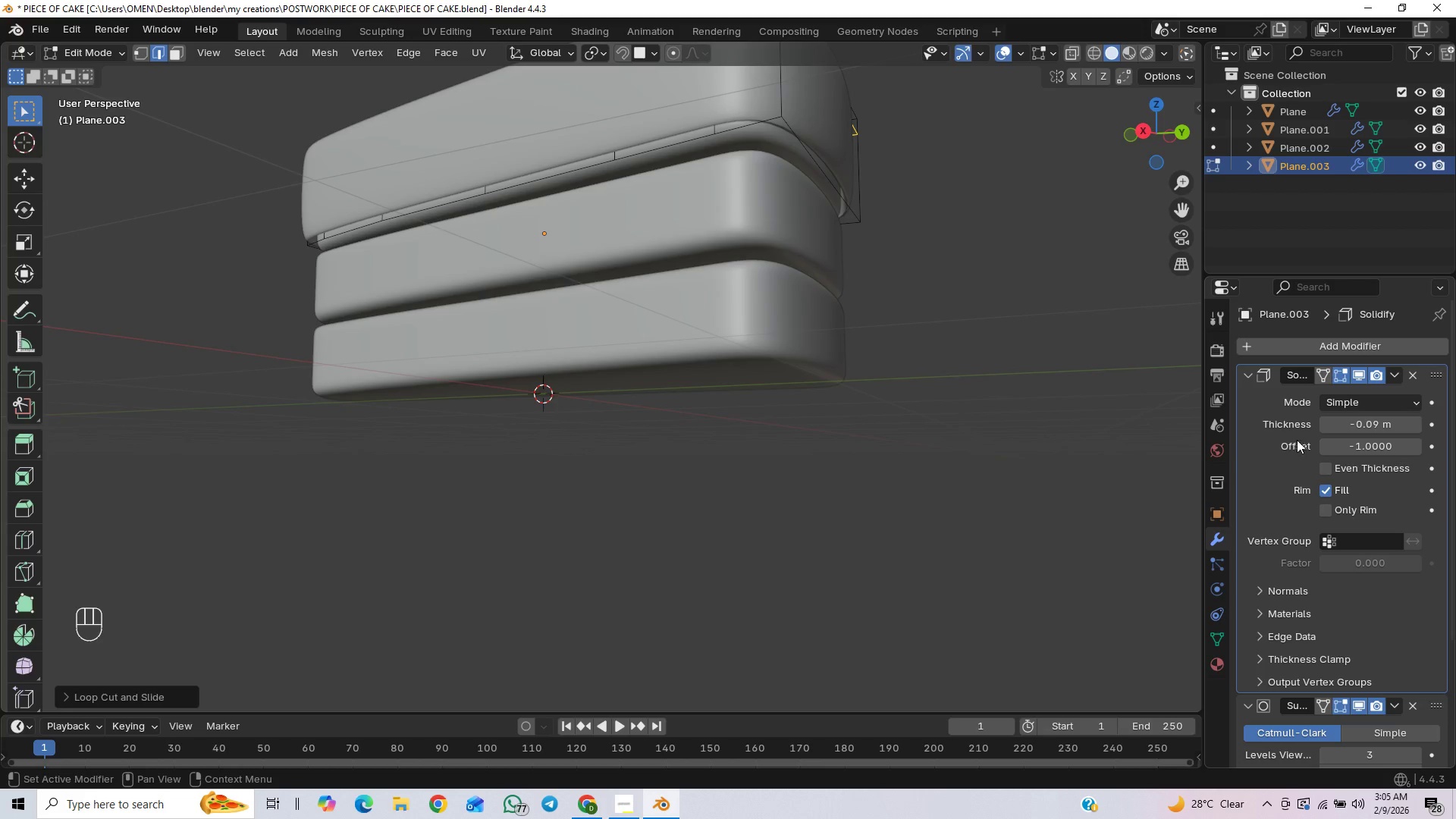 
left_click_drag(start_coordinate=[1324, 425], to_coordinate=[160, 425])
 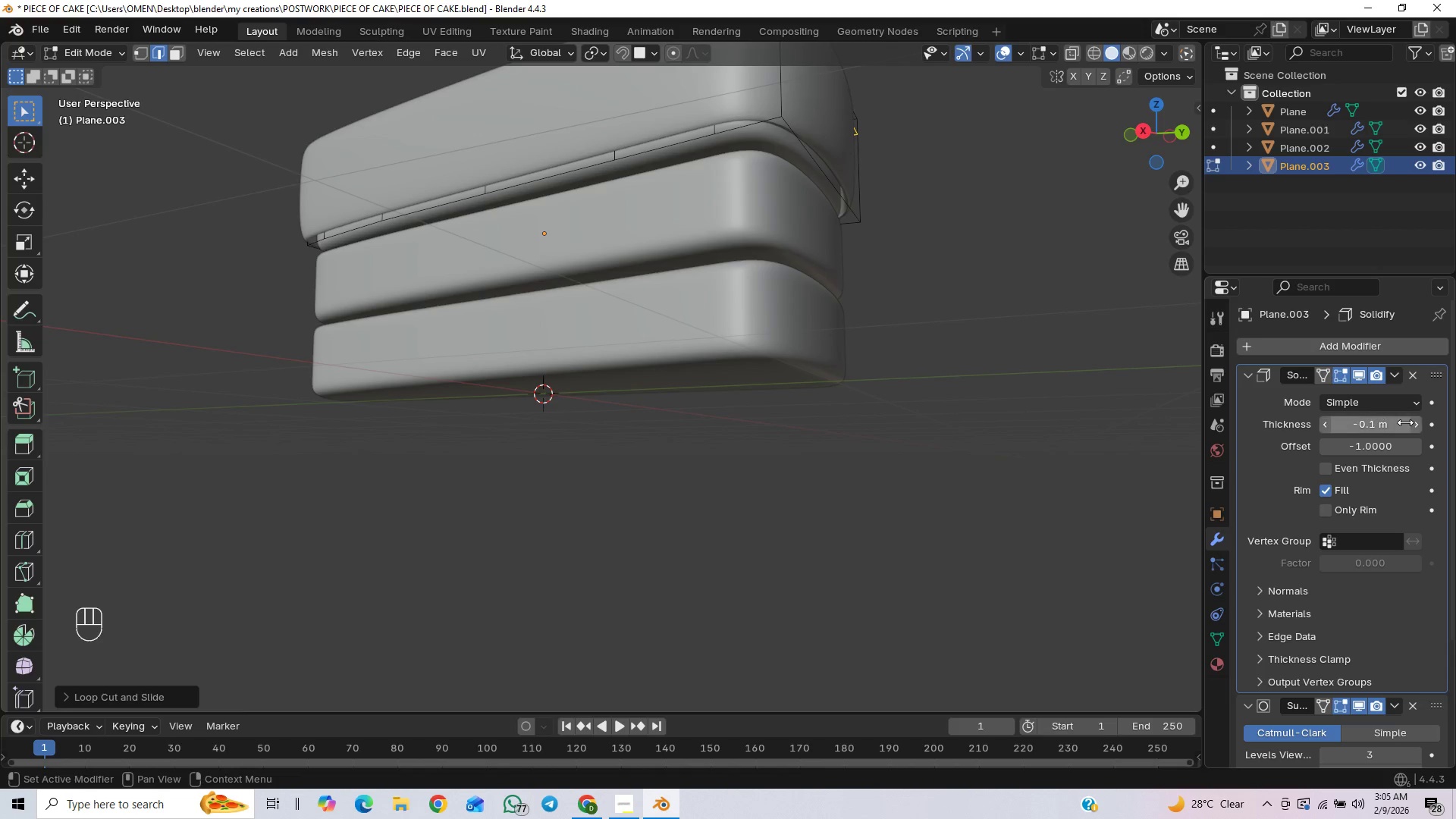 
left_click([1411, 428])
 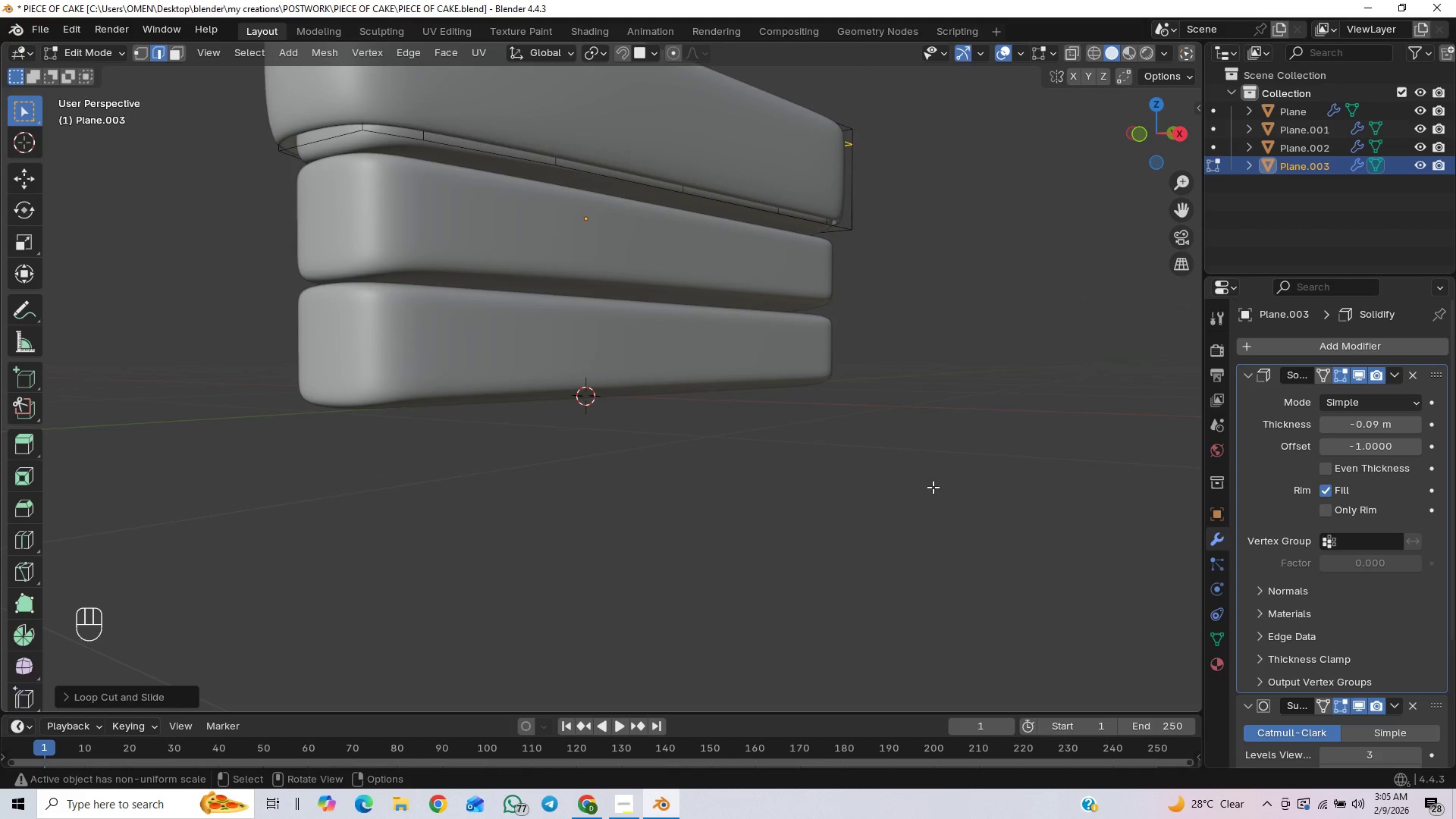 
scroll: coordinate [908, 455], scroll_direction: down, amount: 3.0
 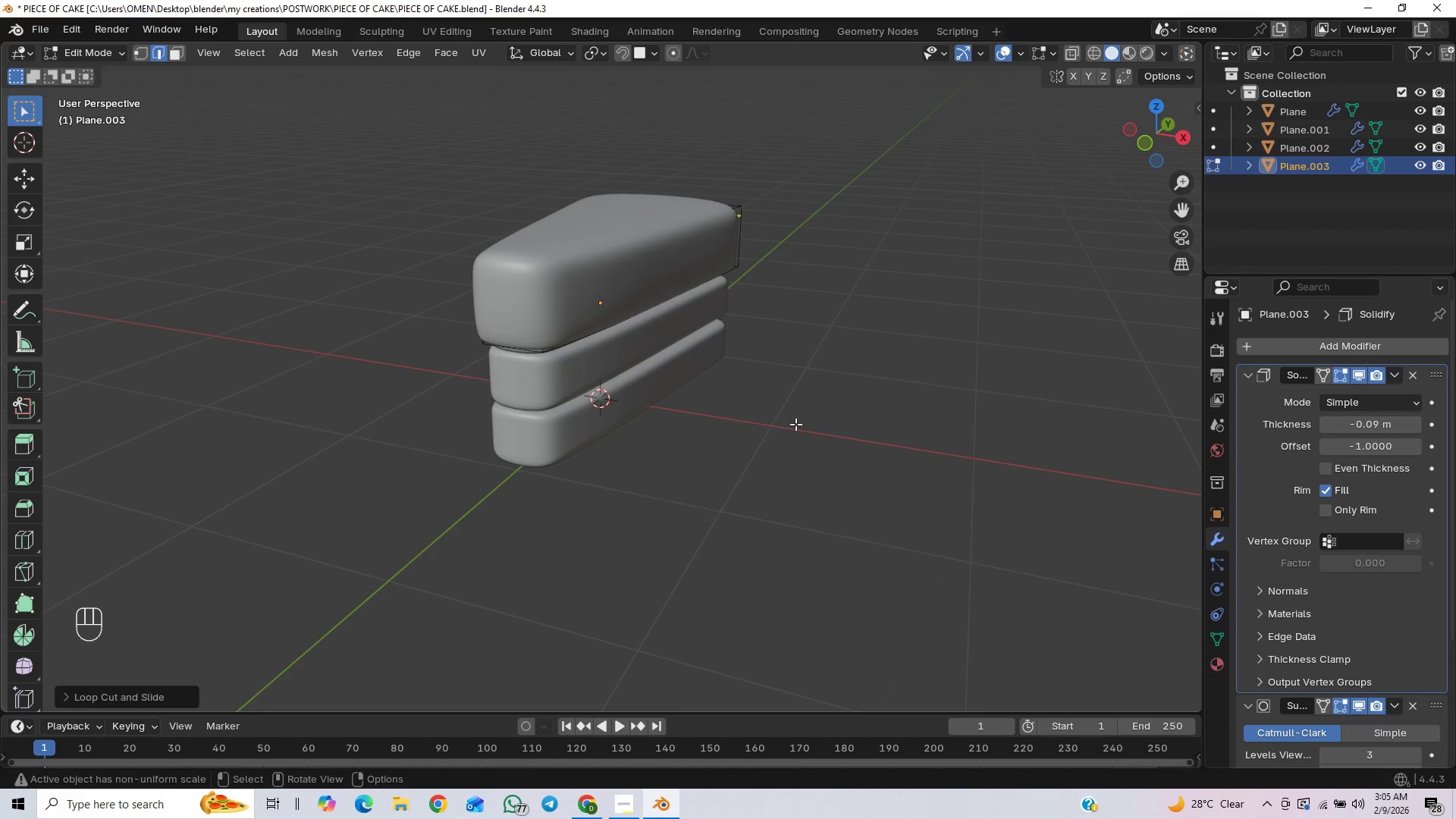 
key(Control+S)
 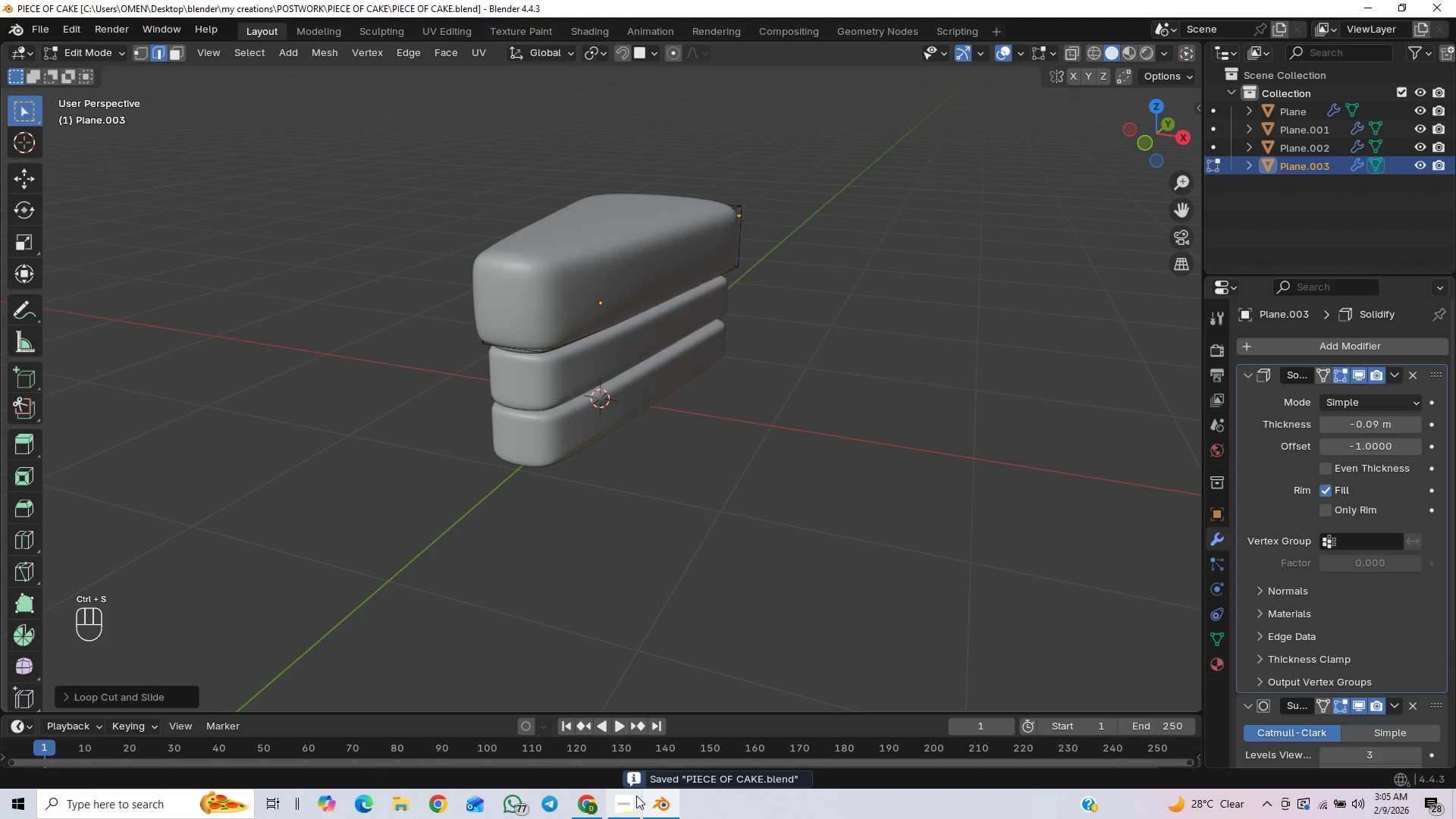 
left_click([623, 808])
 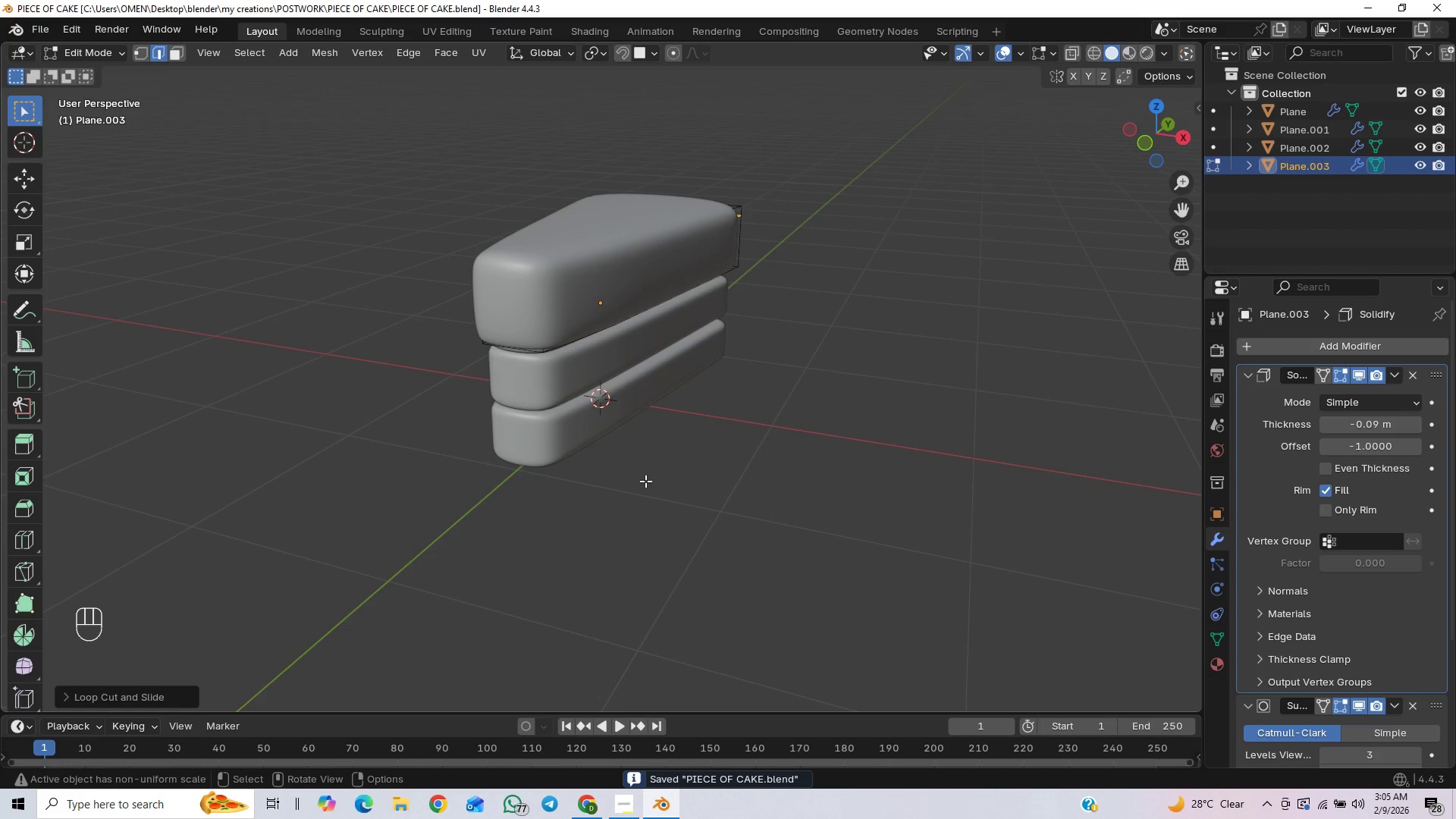 
scroll: coordinate [667, 338], scroll_direction: up, amount: 3.0
 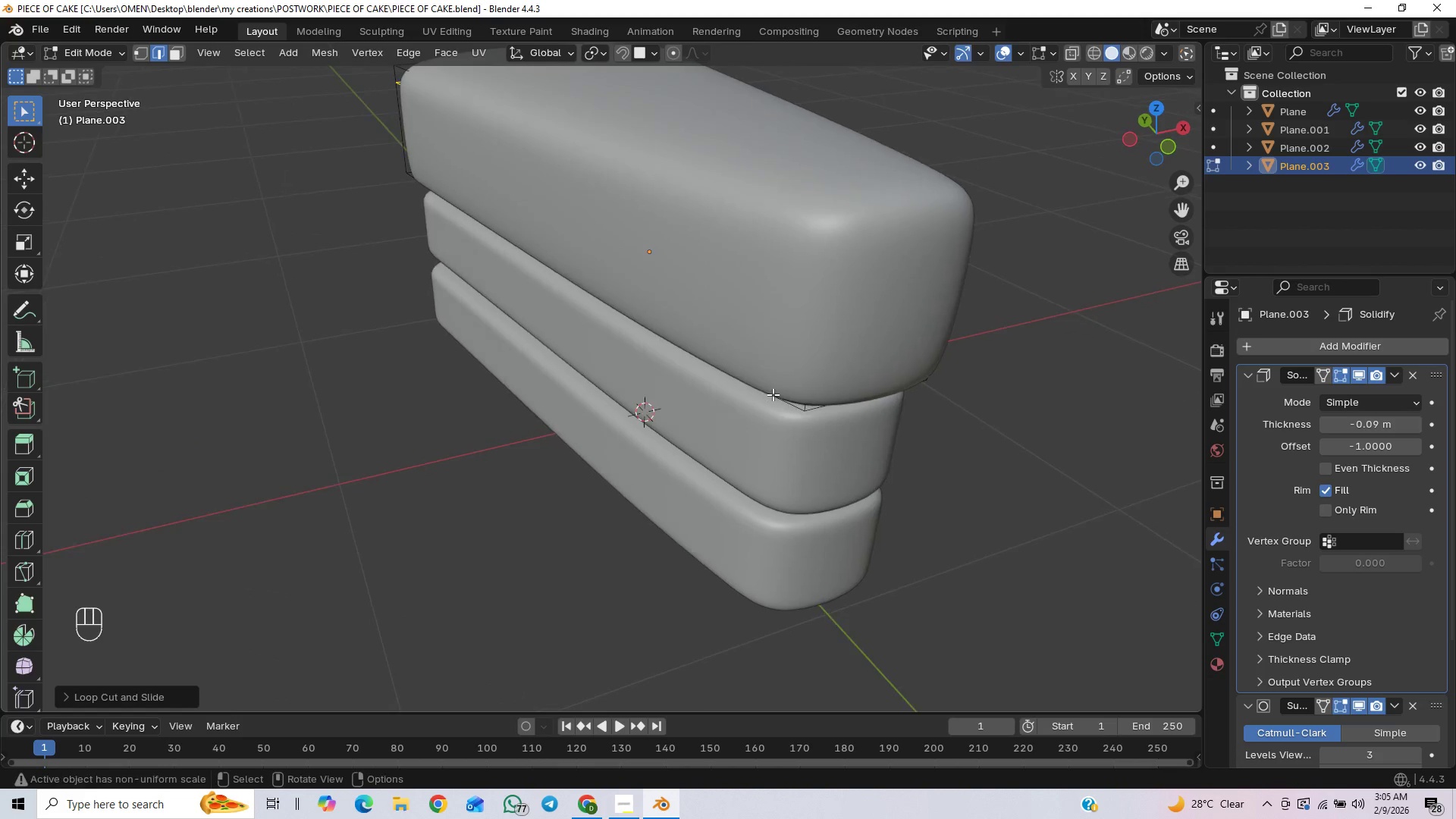 
scroll: coordinate [784, 406], scroll_direction: down, amount: 2.0
 